 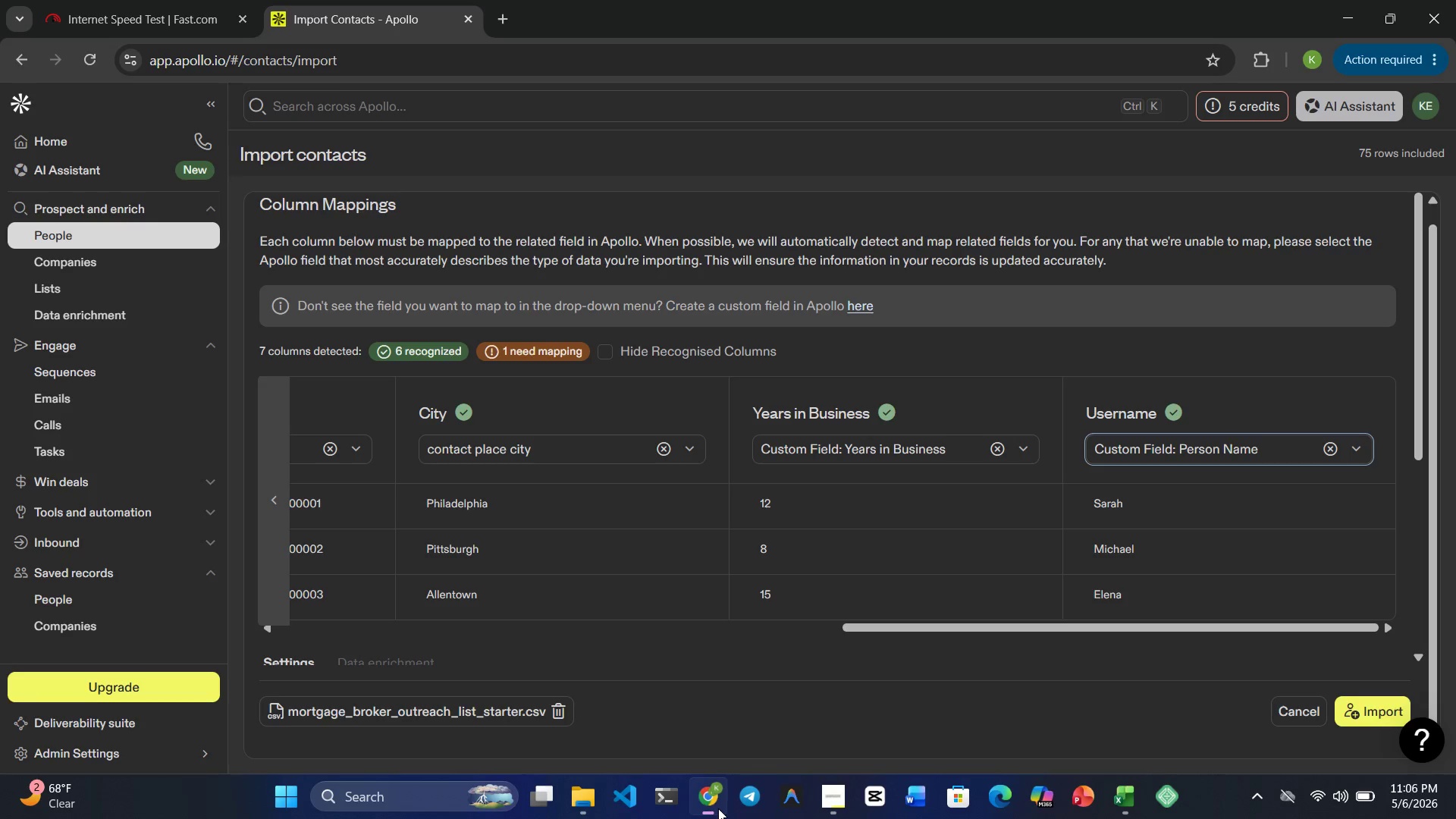 
left_click([1177, 431])
 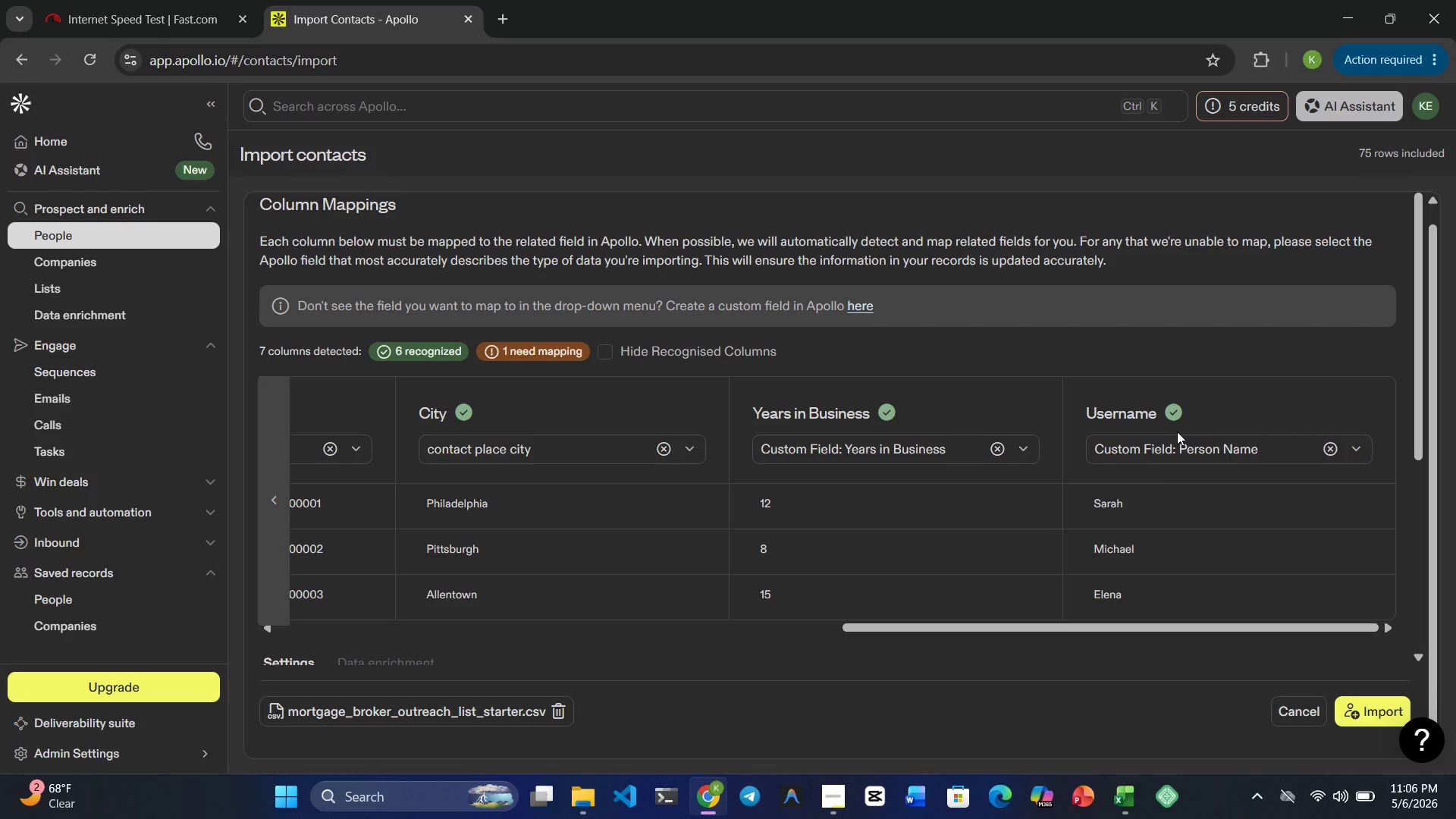 
mouse_move([1153, 450])
 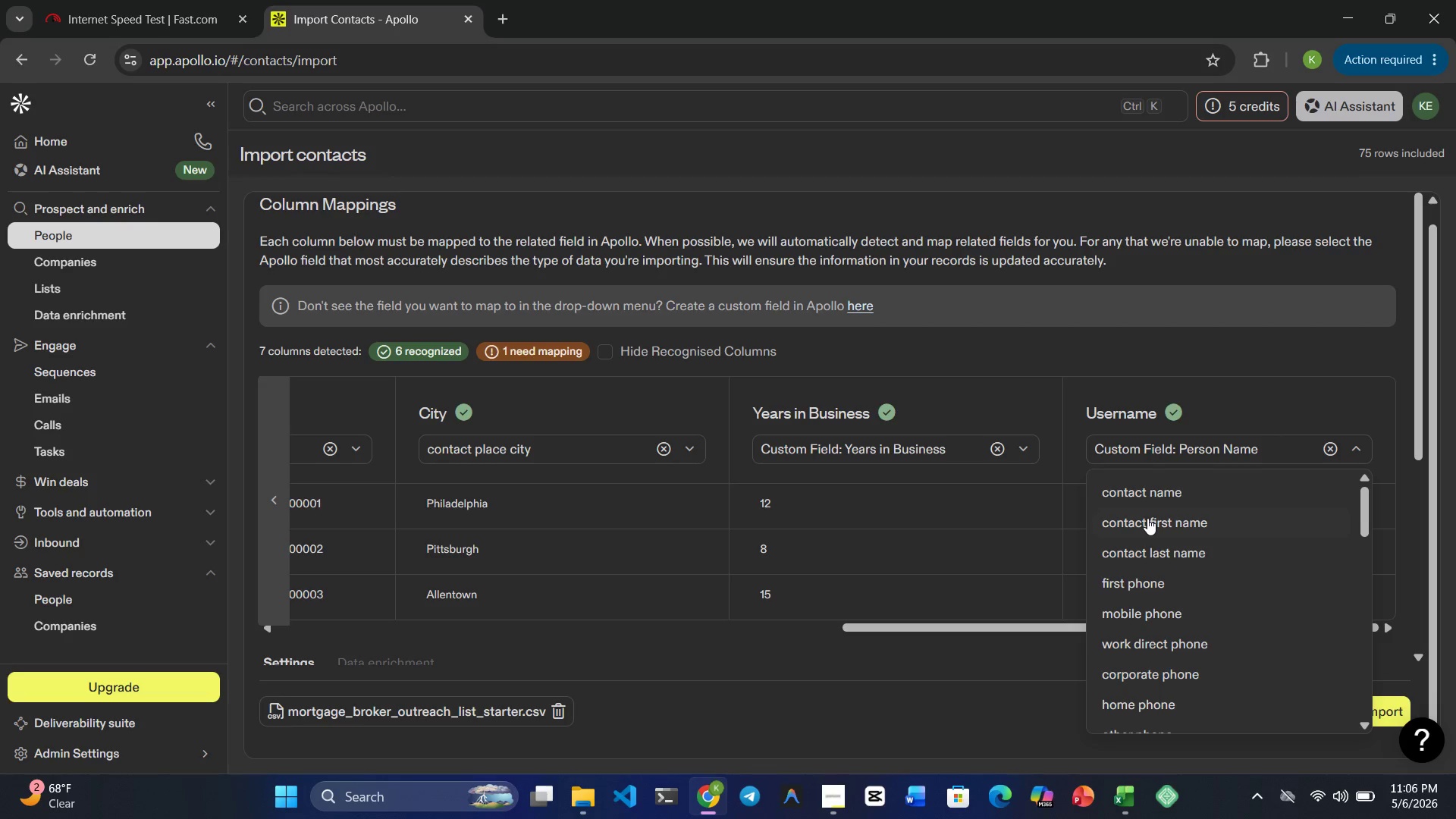 
left_click([1145, 496])
 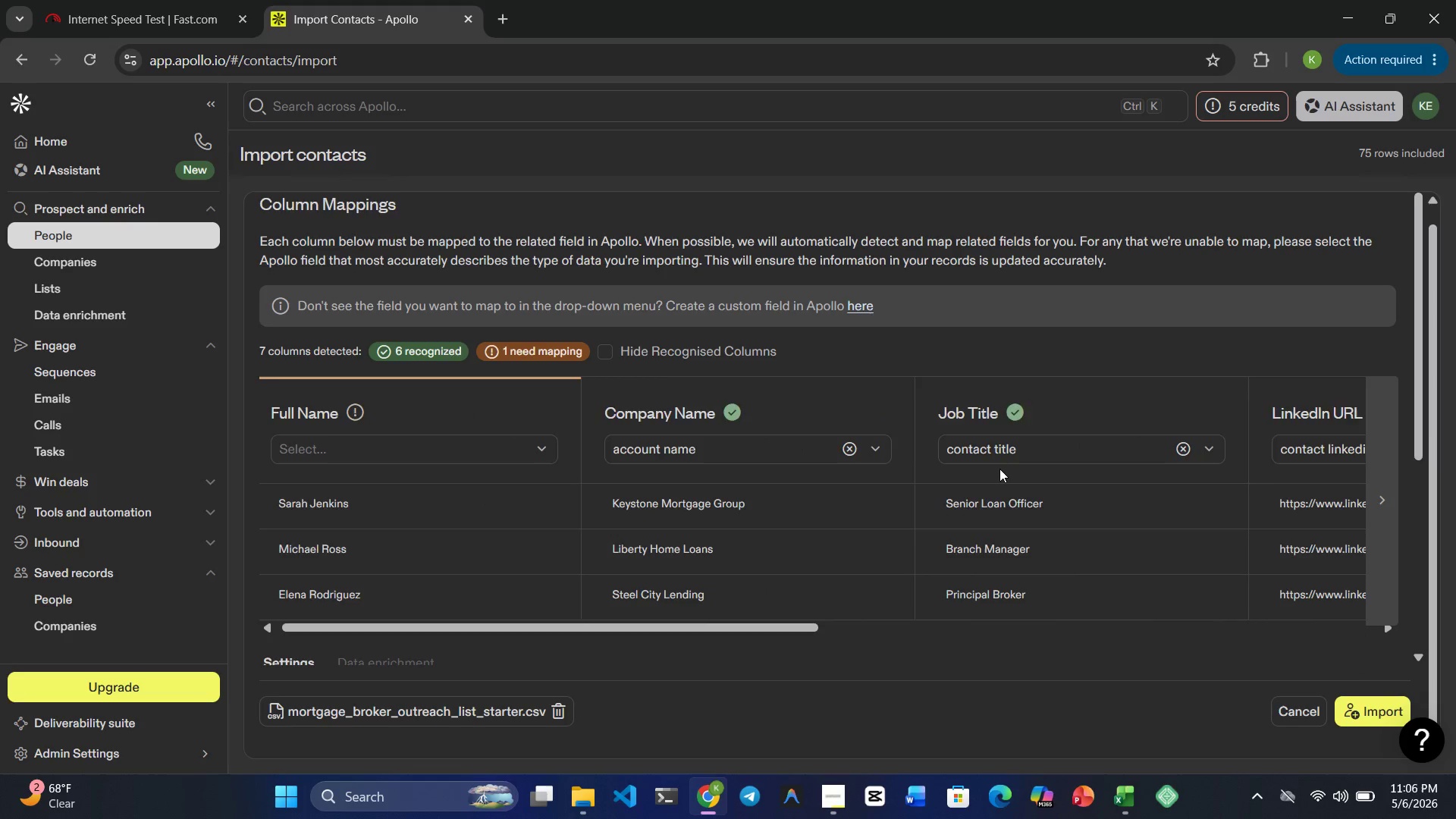 
wait(9.38)
 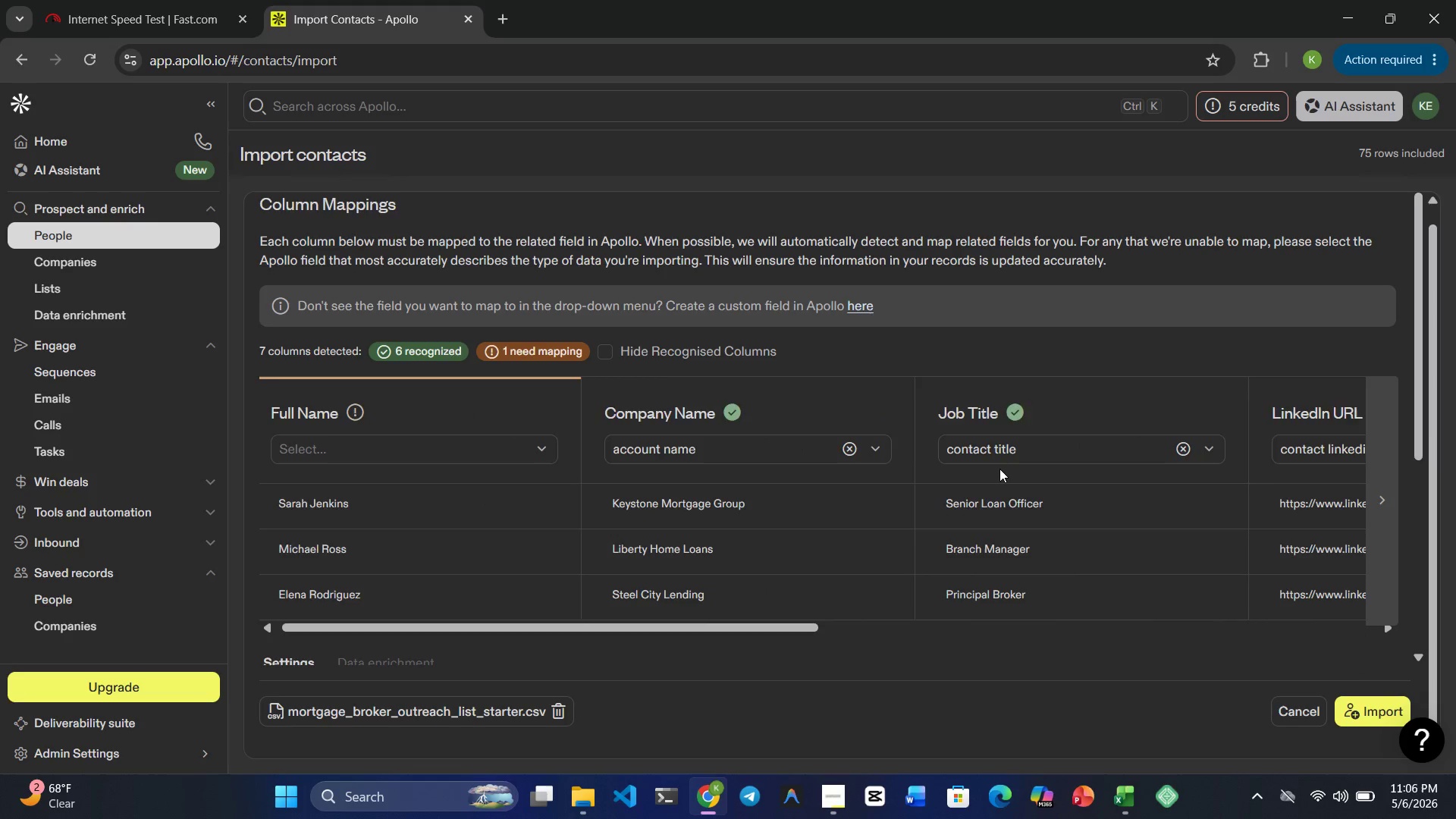 
left_click([496, 532])
 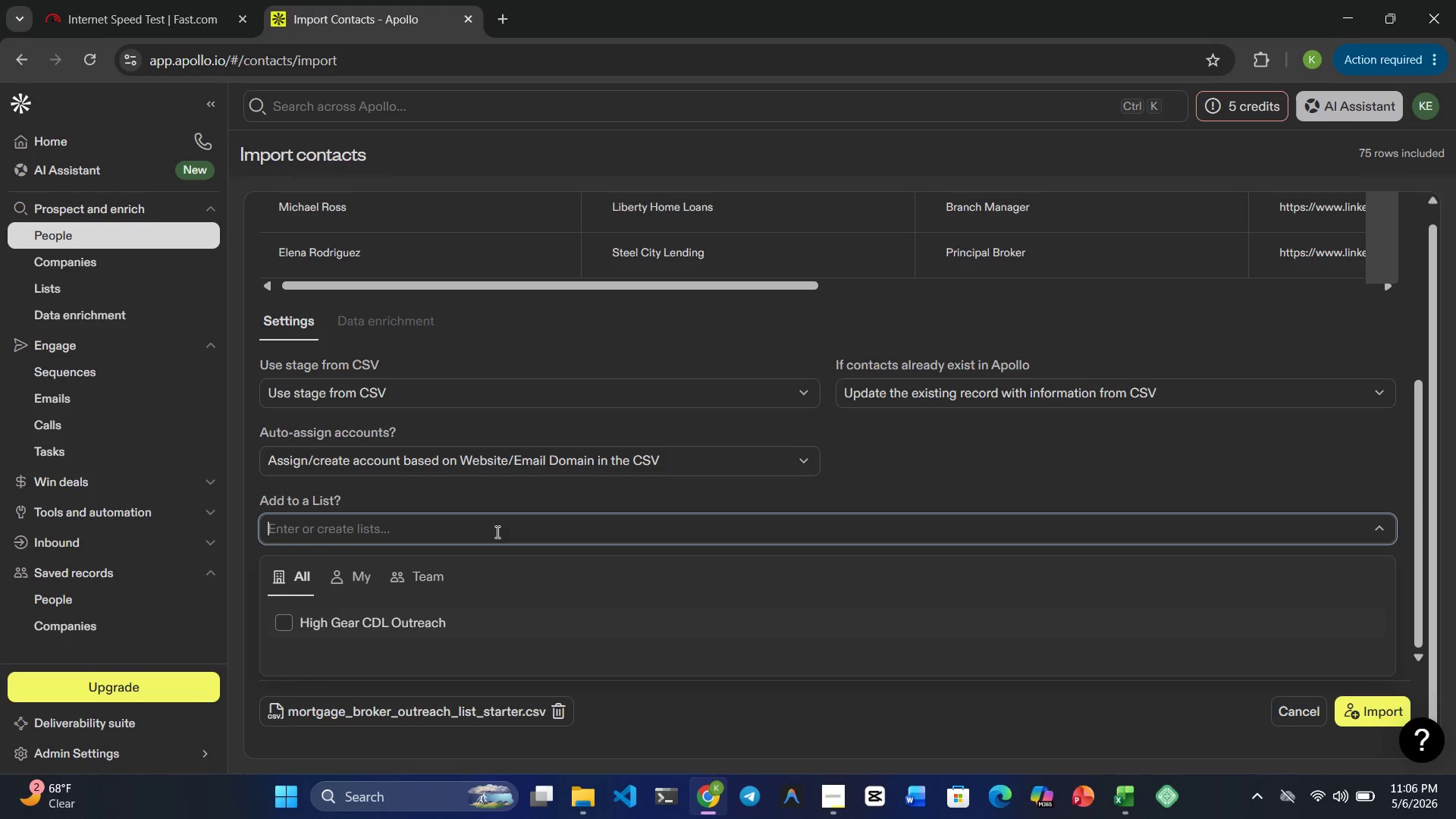 
hold_key(key=ShiftRight, duration=3.41)
 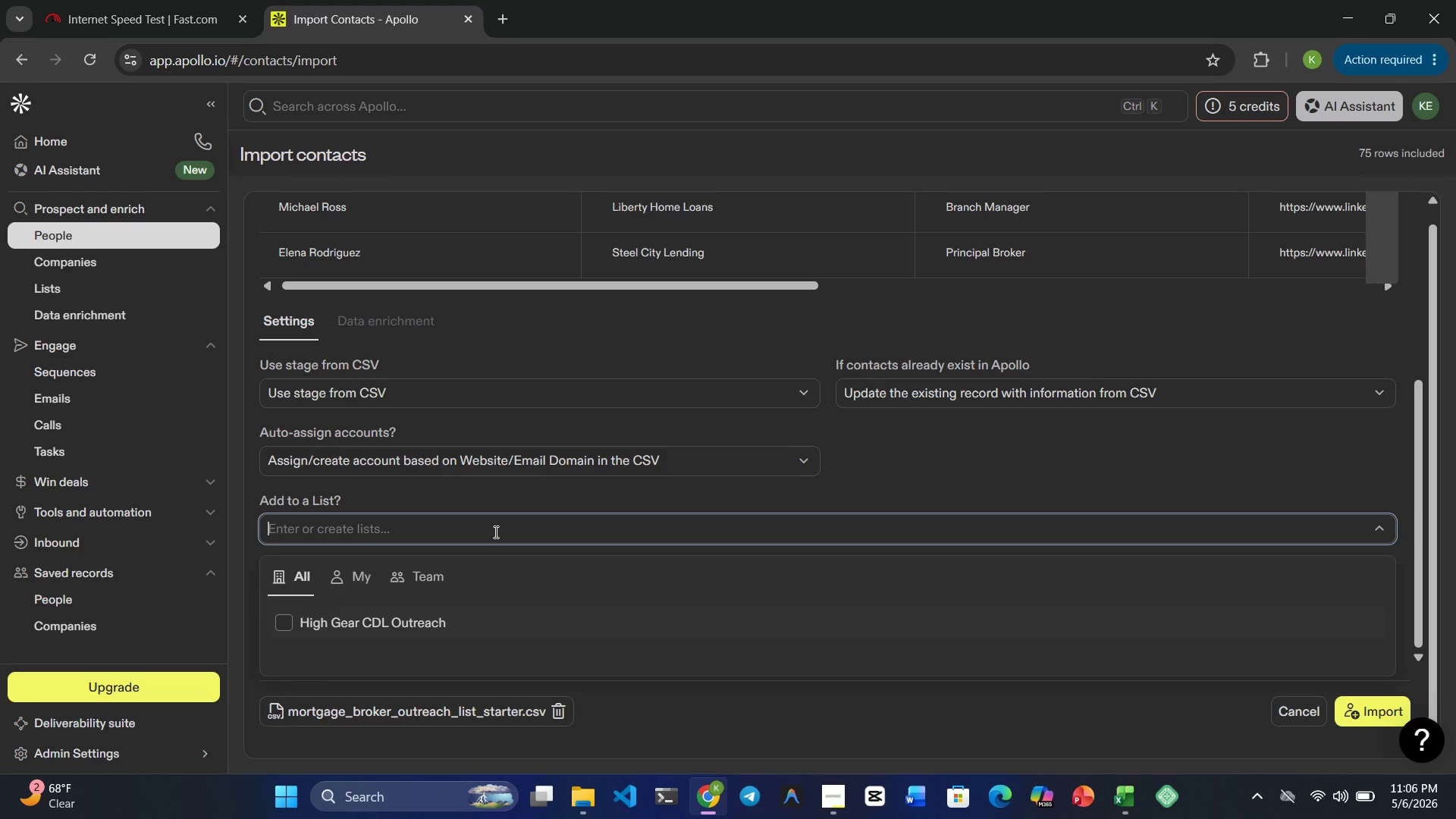 
type(Broker Outreach List)
 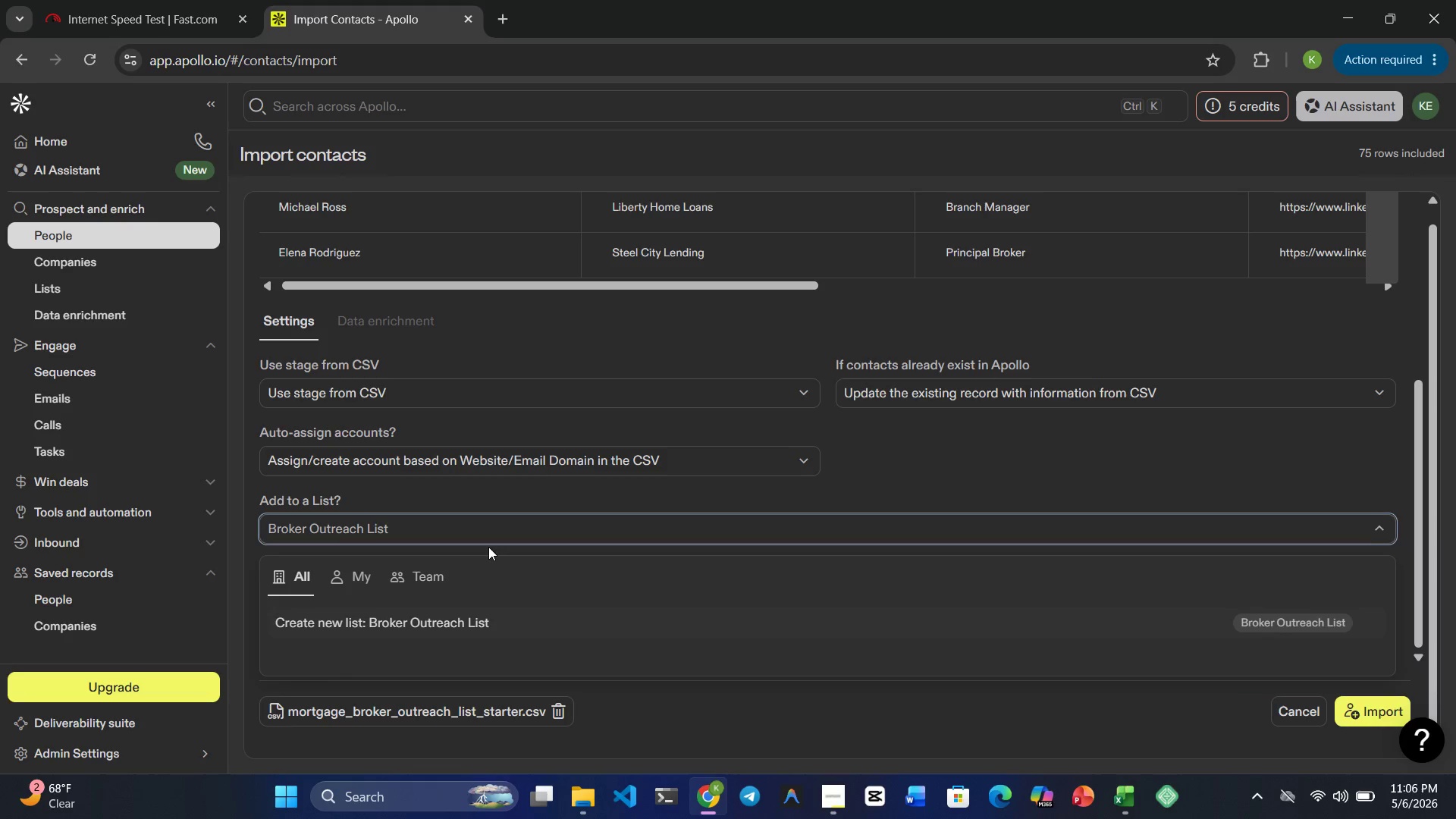 
left_click([450, 621])
 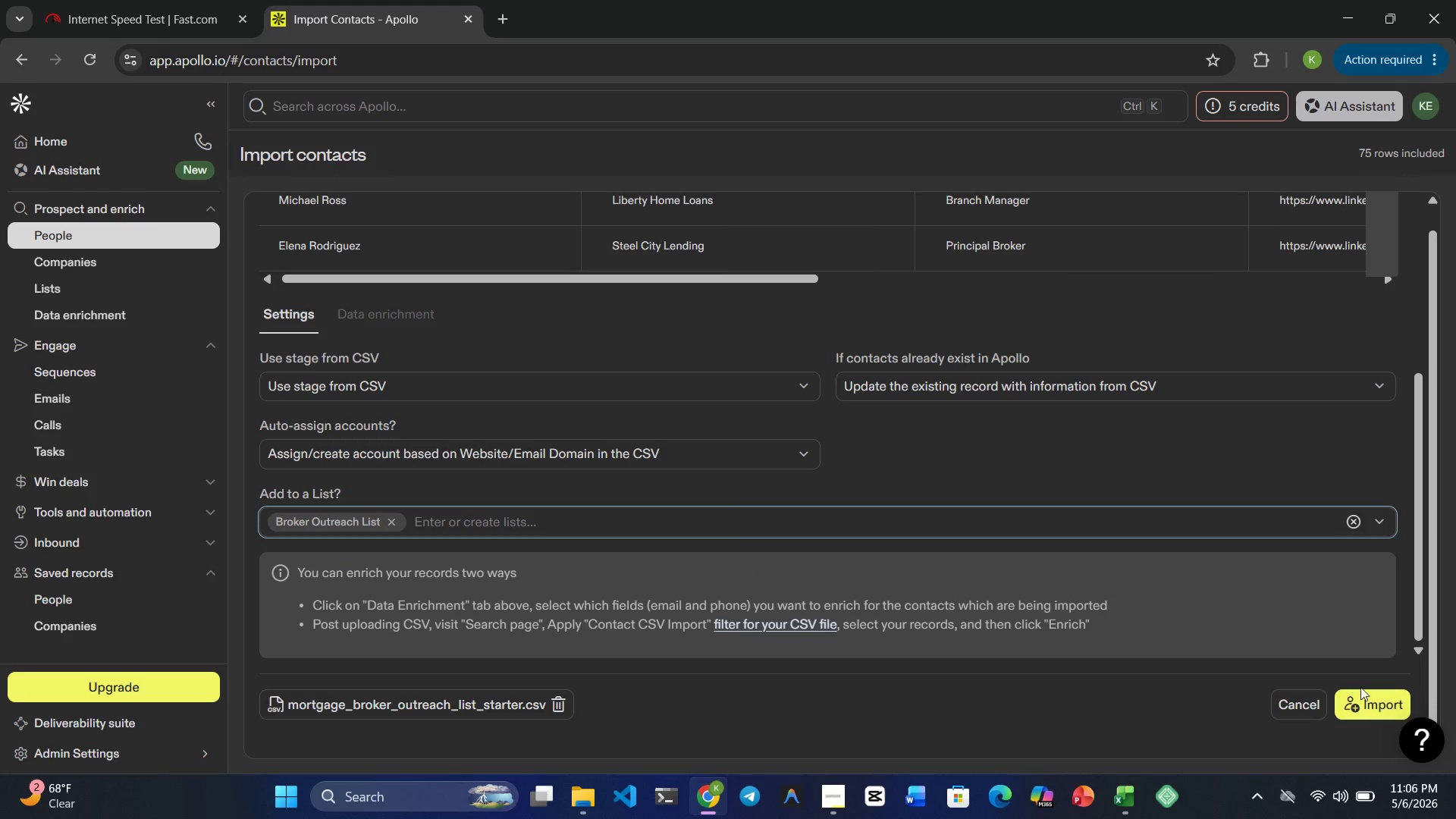 
left_click([1368, 701])
 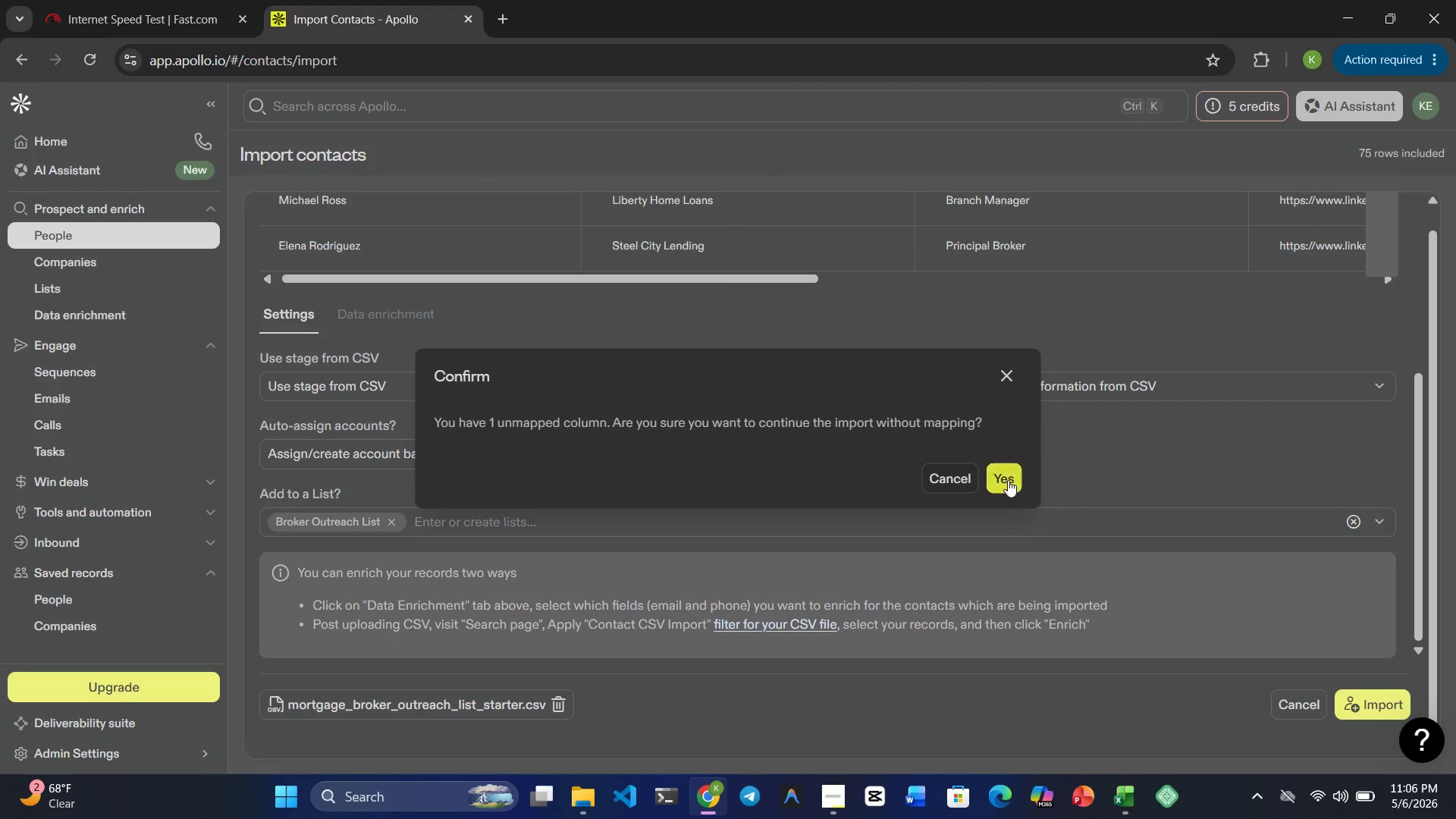 
left_click([1007, 479])
 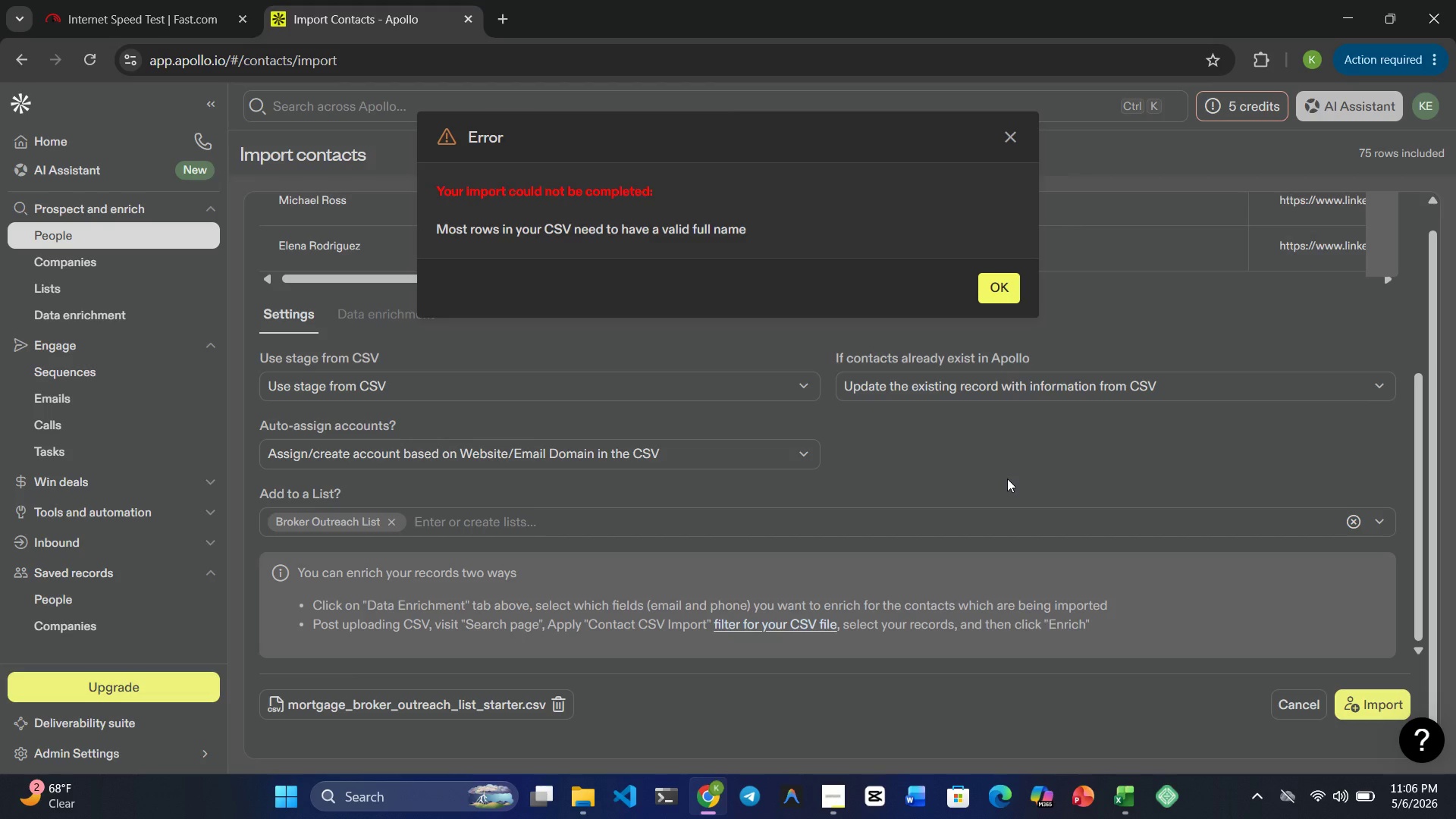 
wait(5.12)
 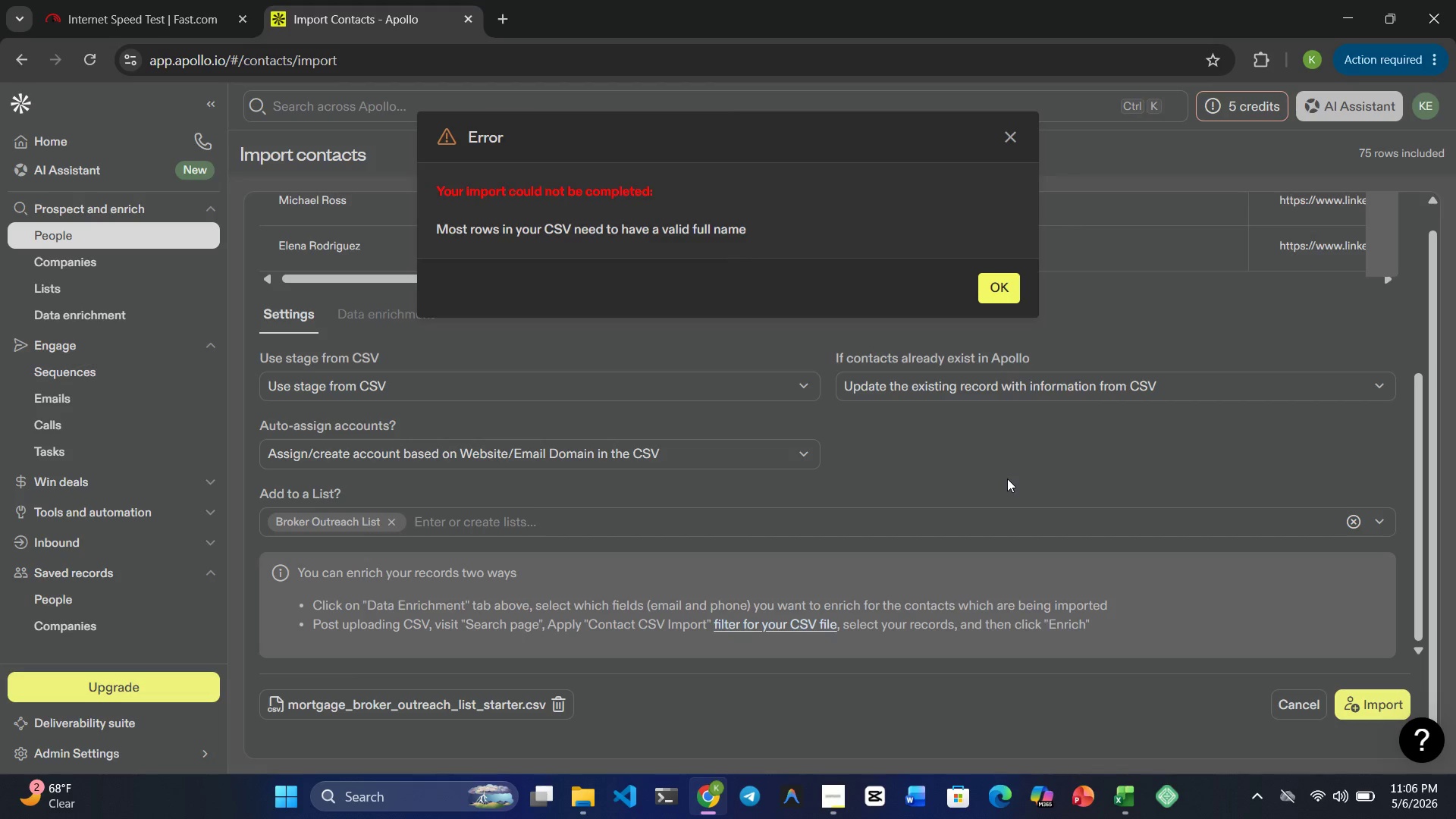 
left_click([999, 282])
 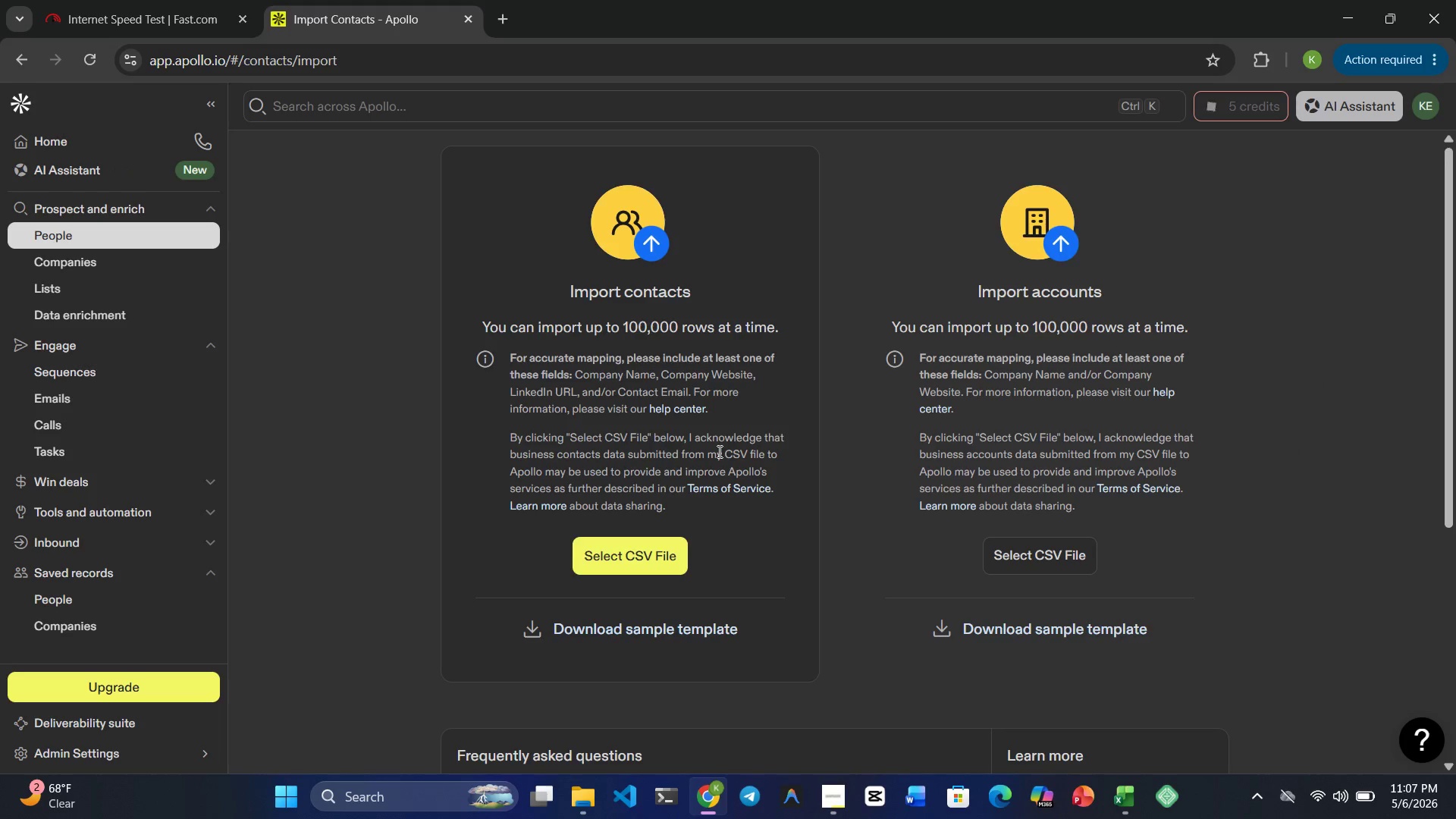 
left_click([642, 543])
 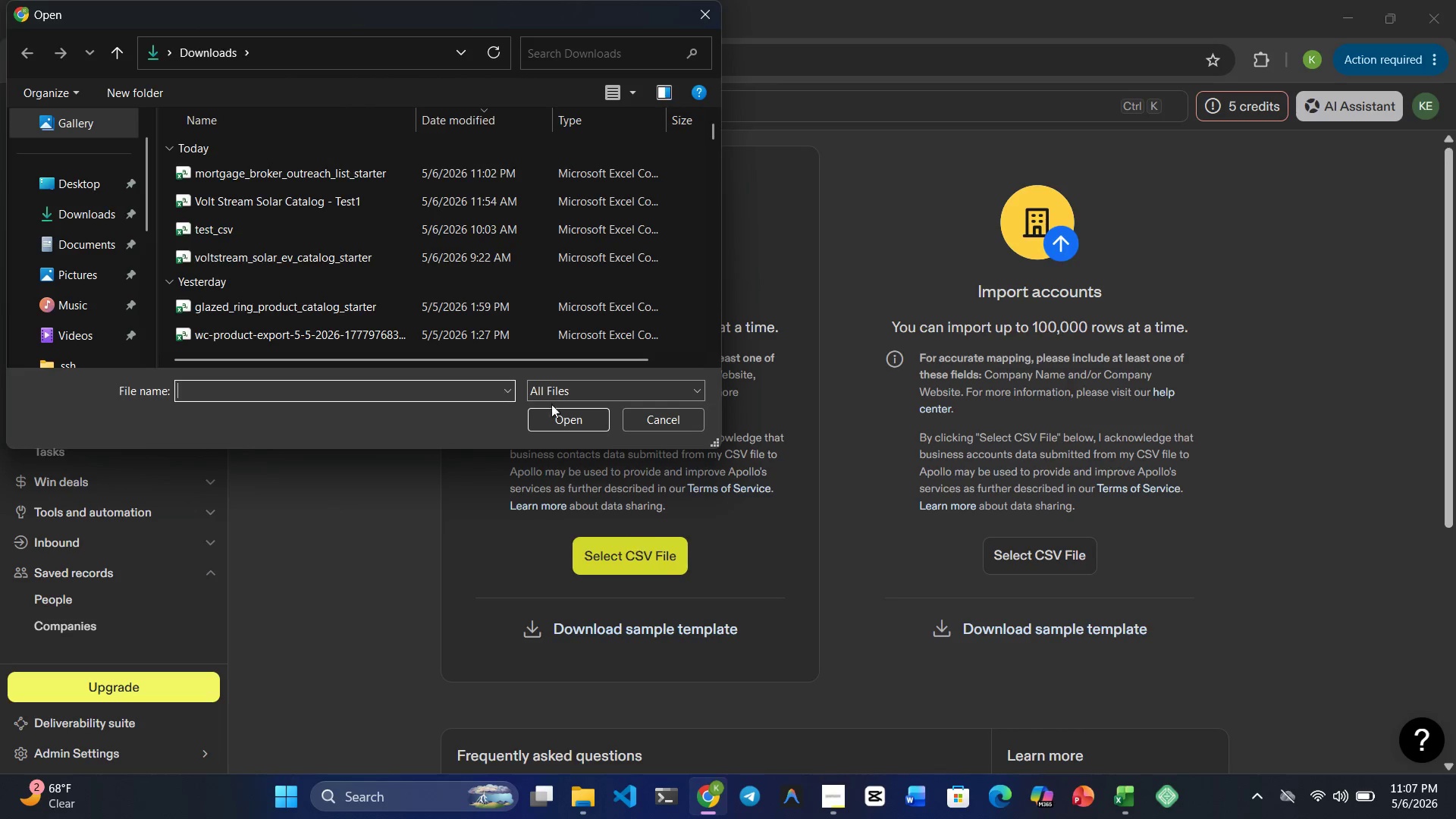 
left_click([378, 165])
 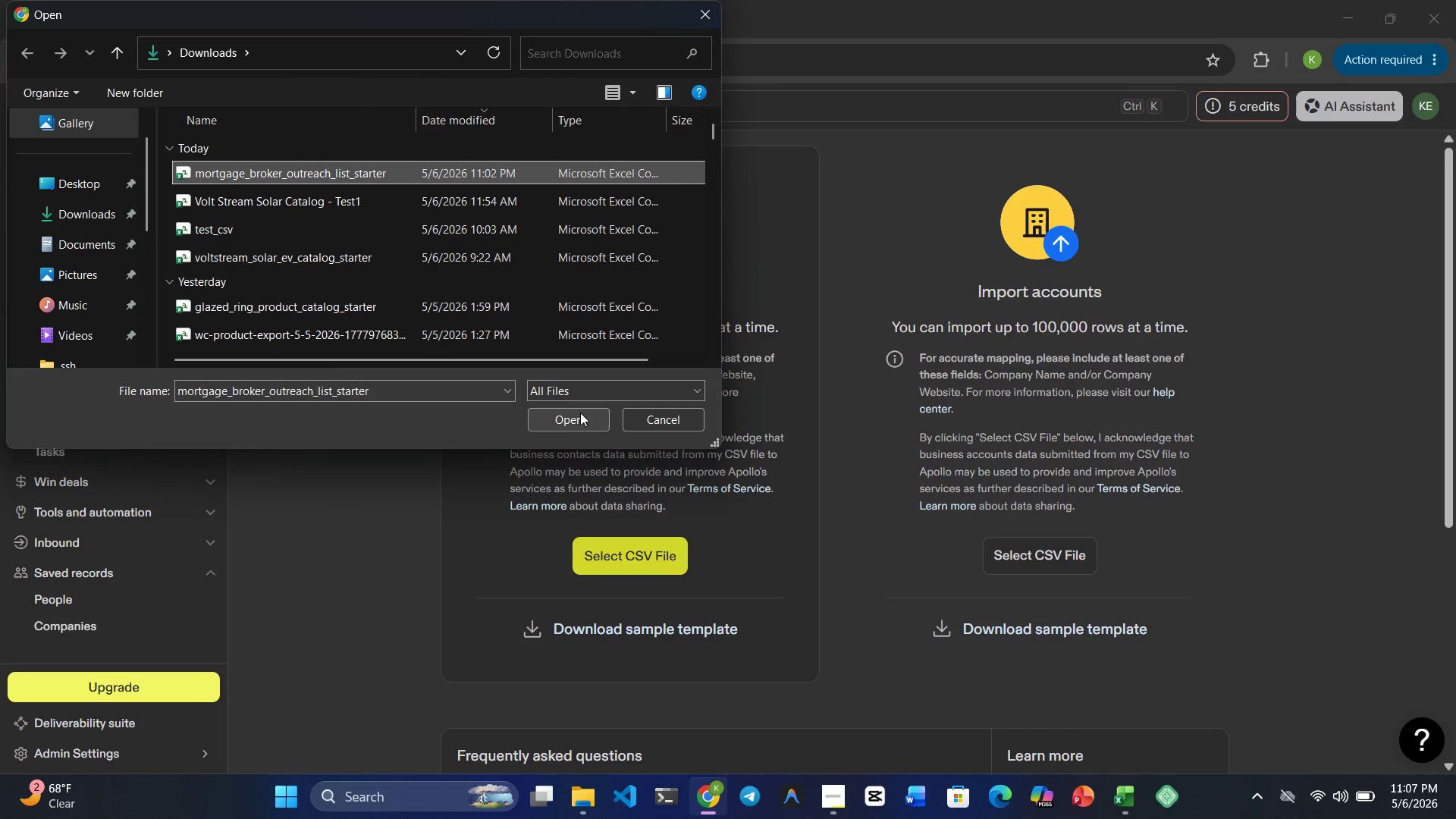 
scroll: coordinate [437, 185], scroll_direction: up, amount: 1.0
 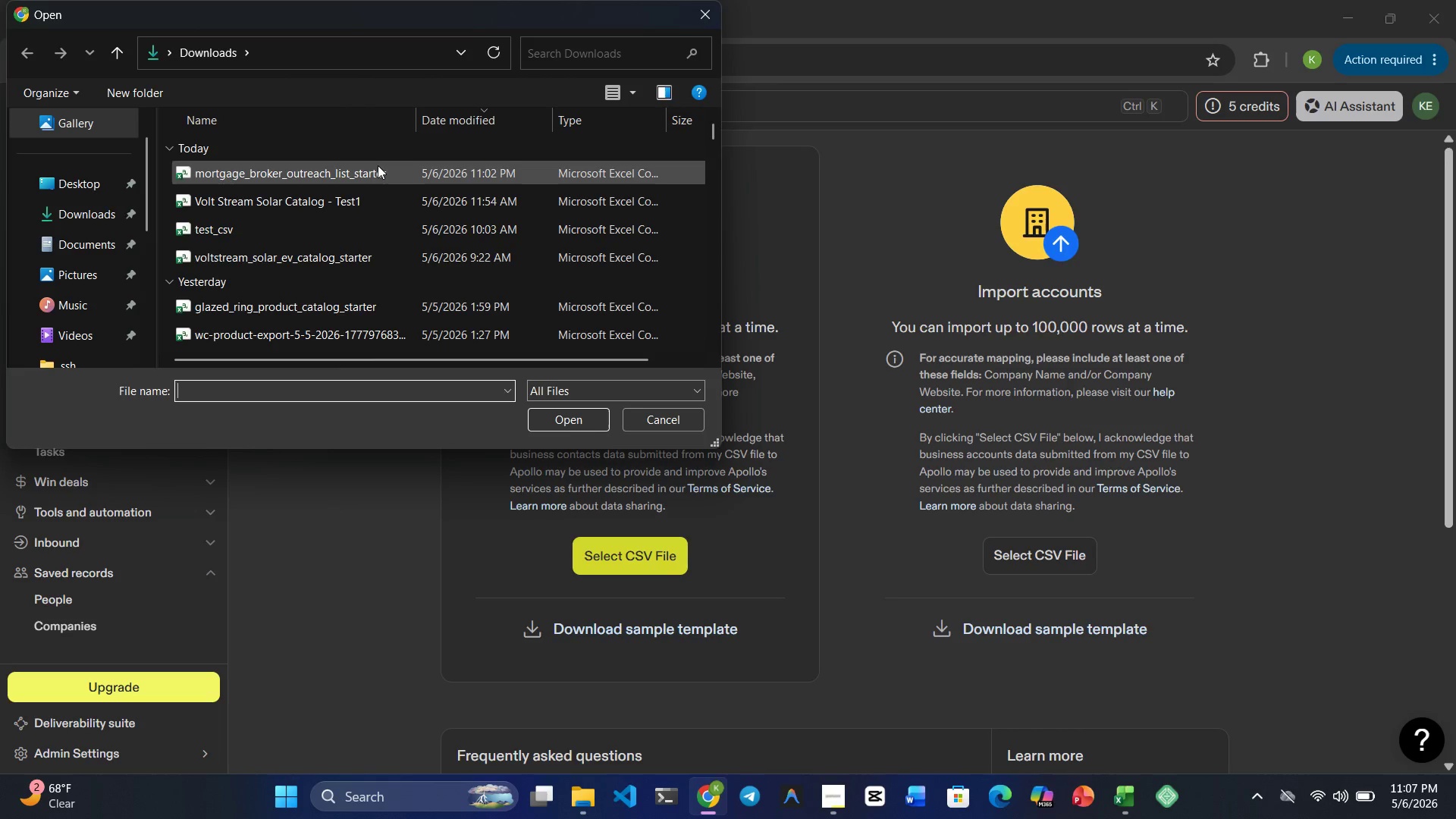 
left_click([570, 419])
 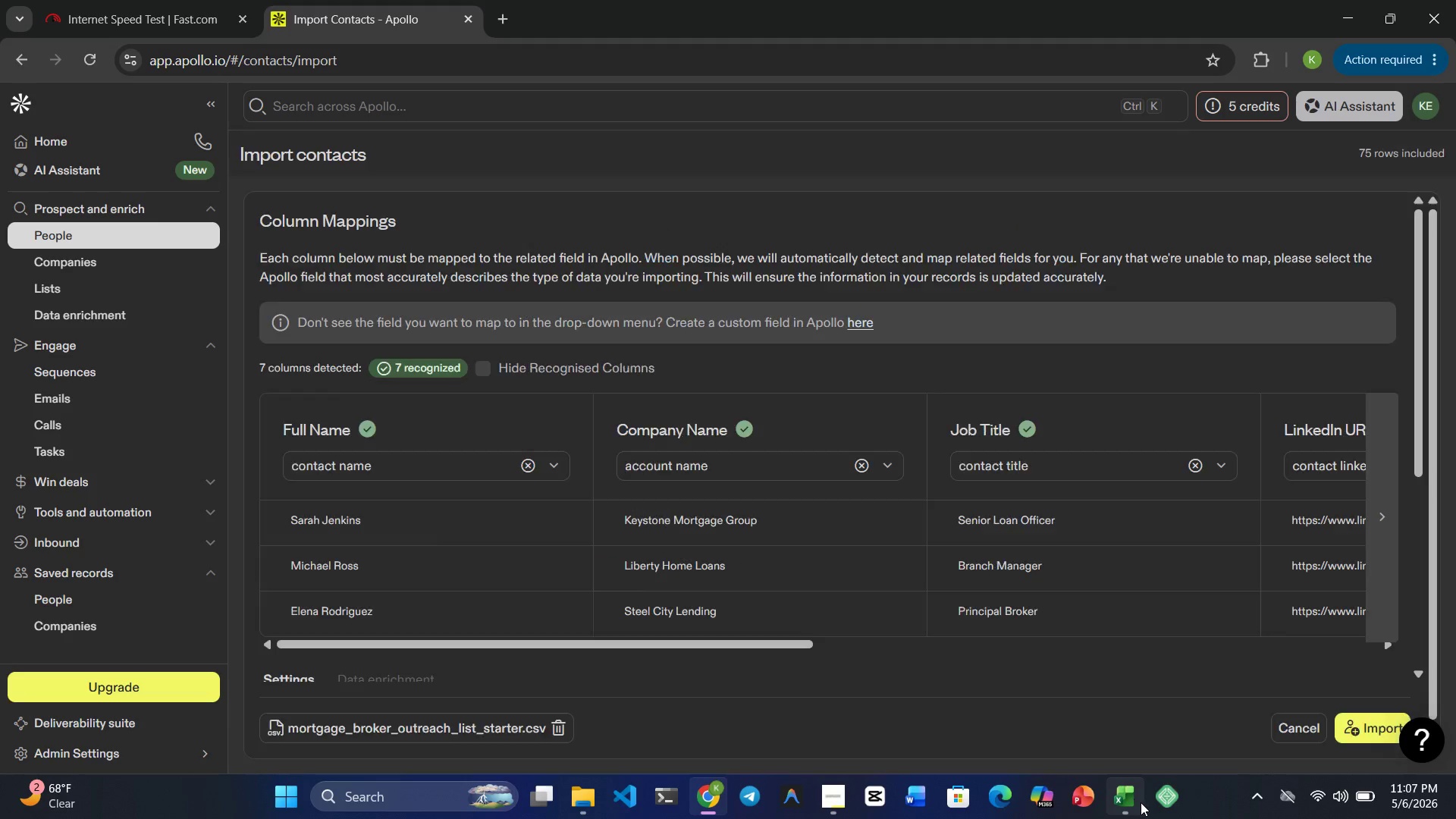 
mouse_move([1028, 711])
 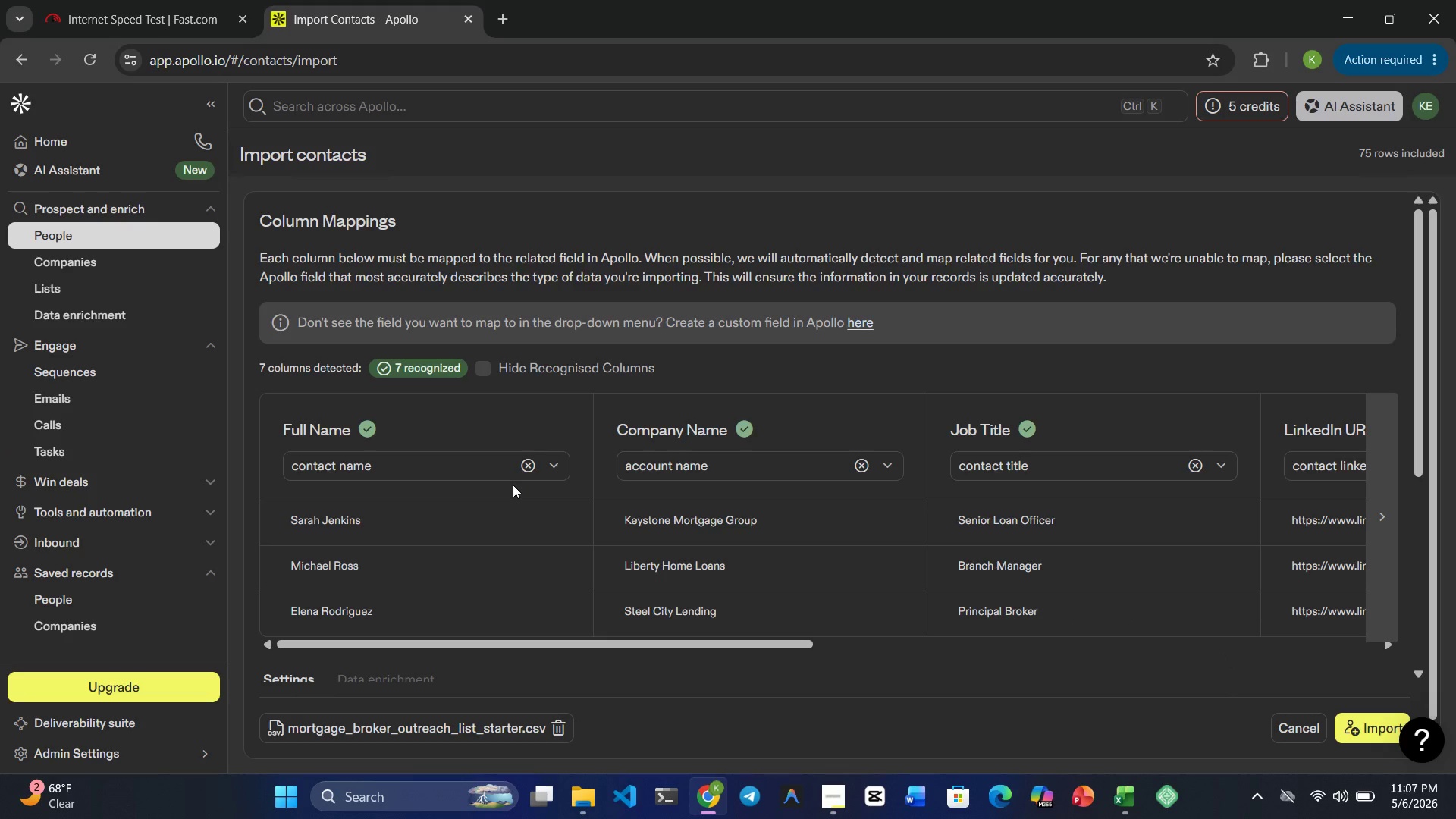 
mouse_move([485, 463])
 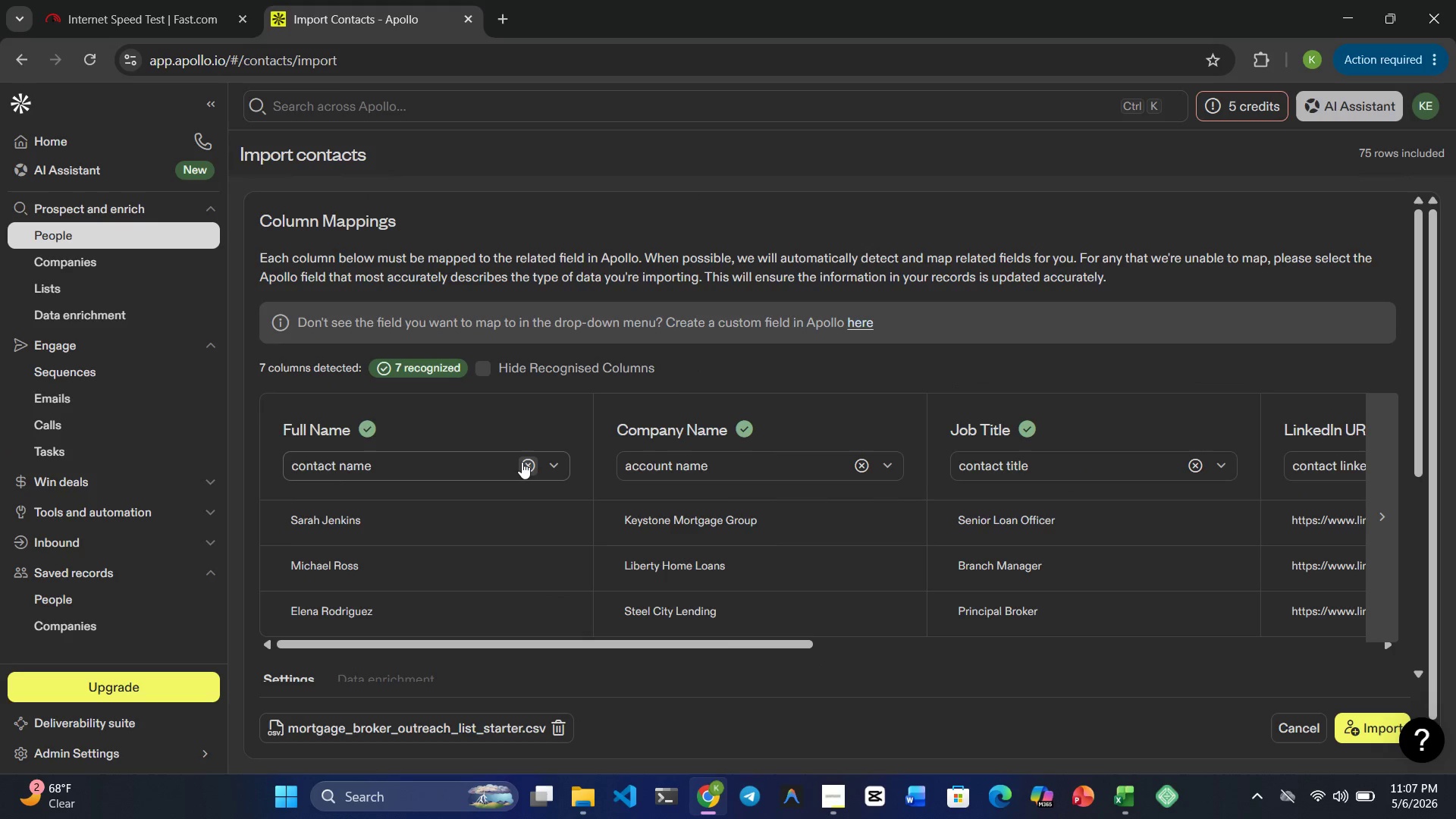 
left_click([549, 459])
 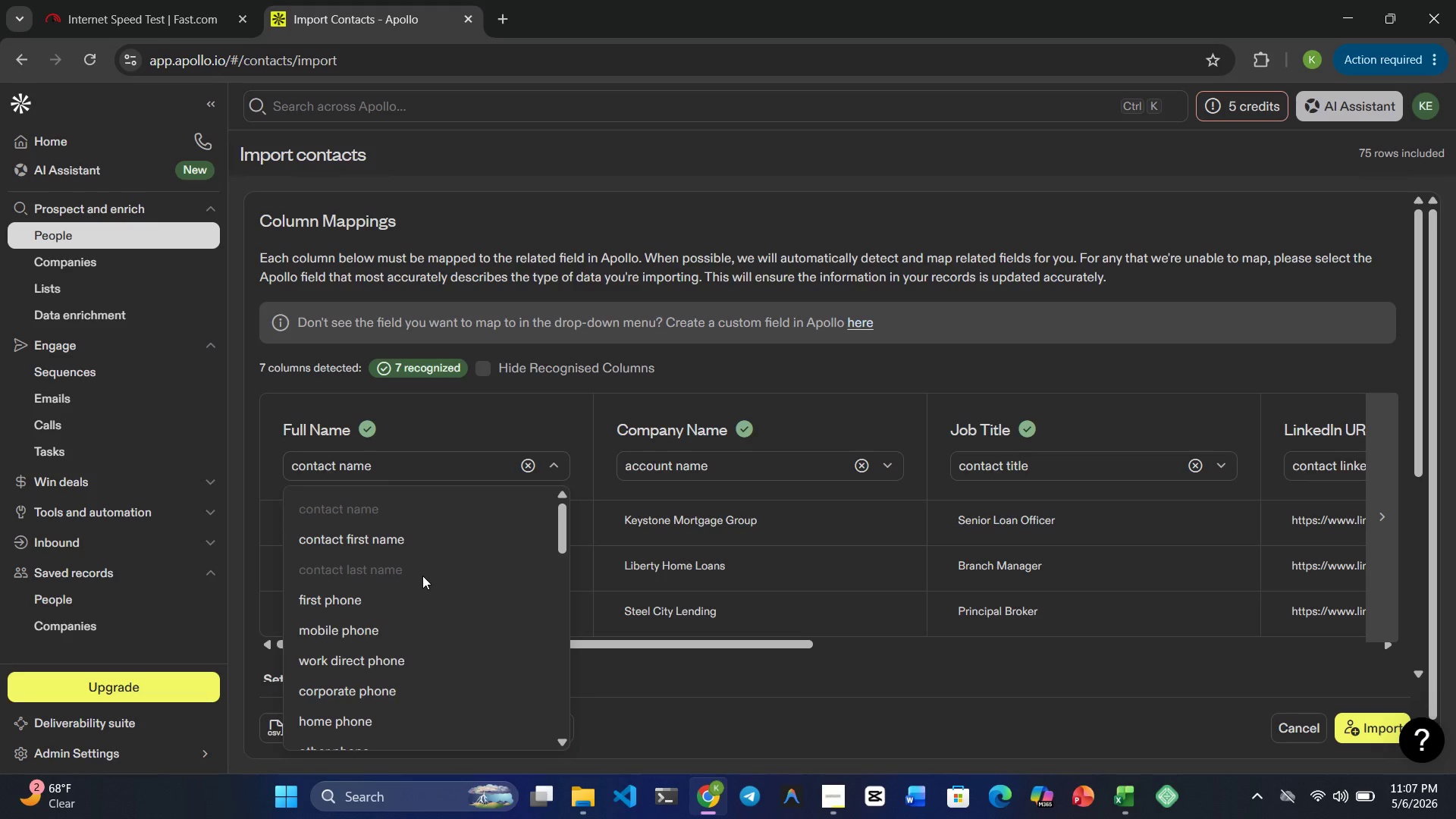 
wait(19.12)
 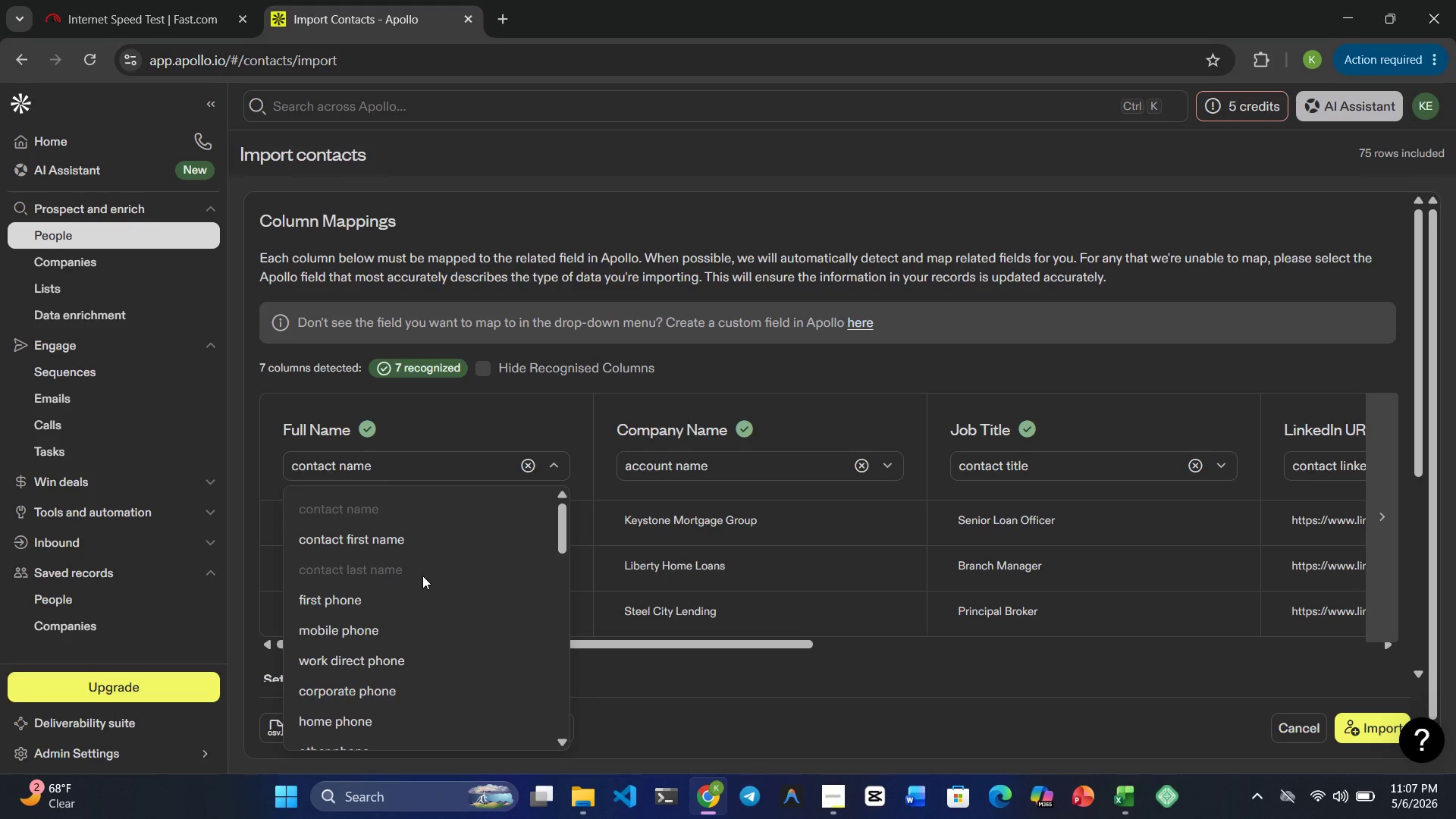 
double_click([355, 525])
 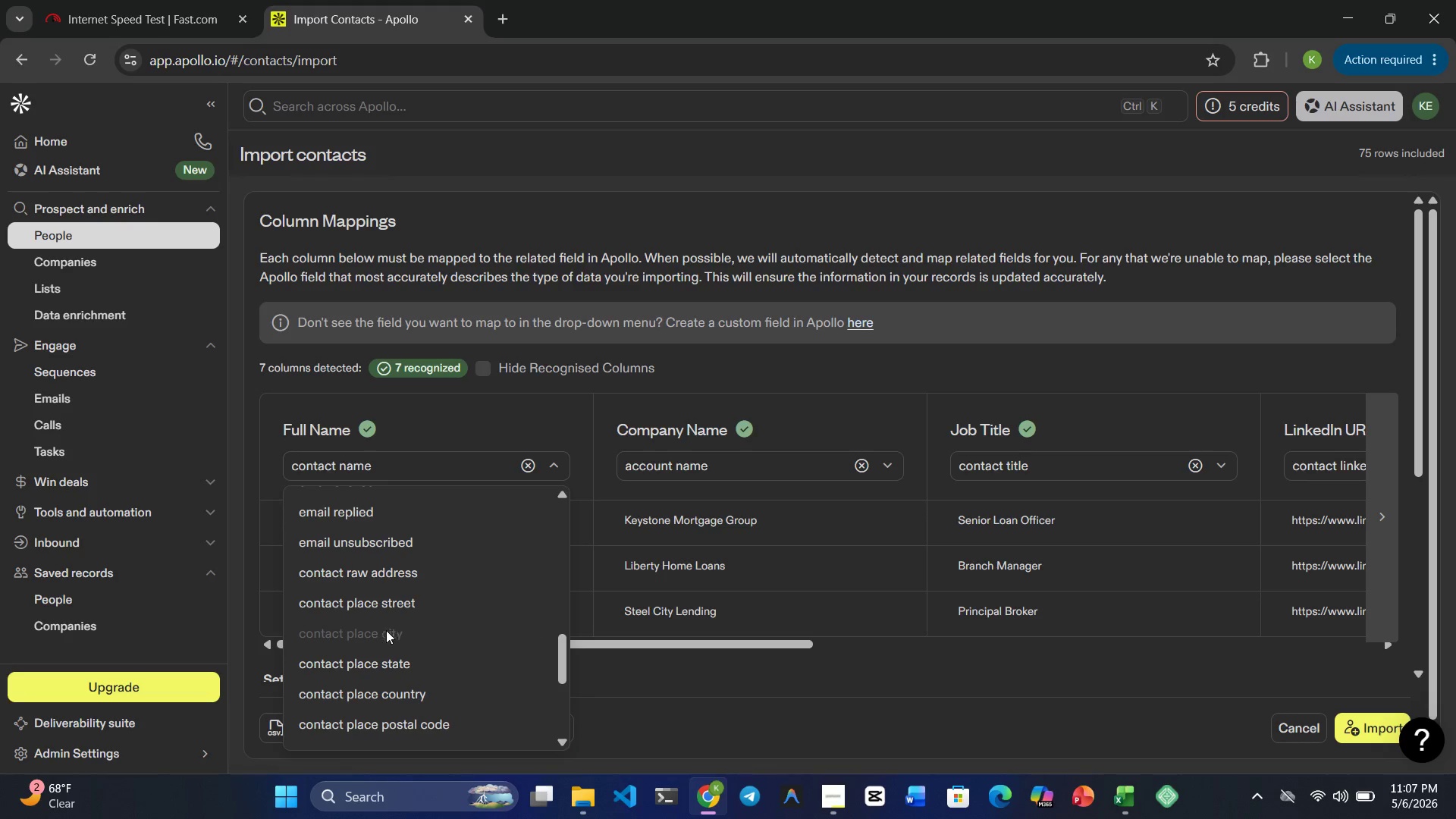 
double_click([374, 630])
 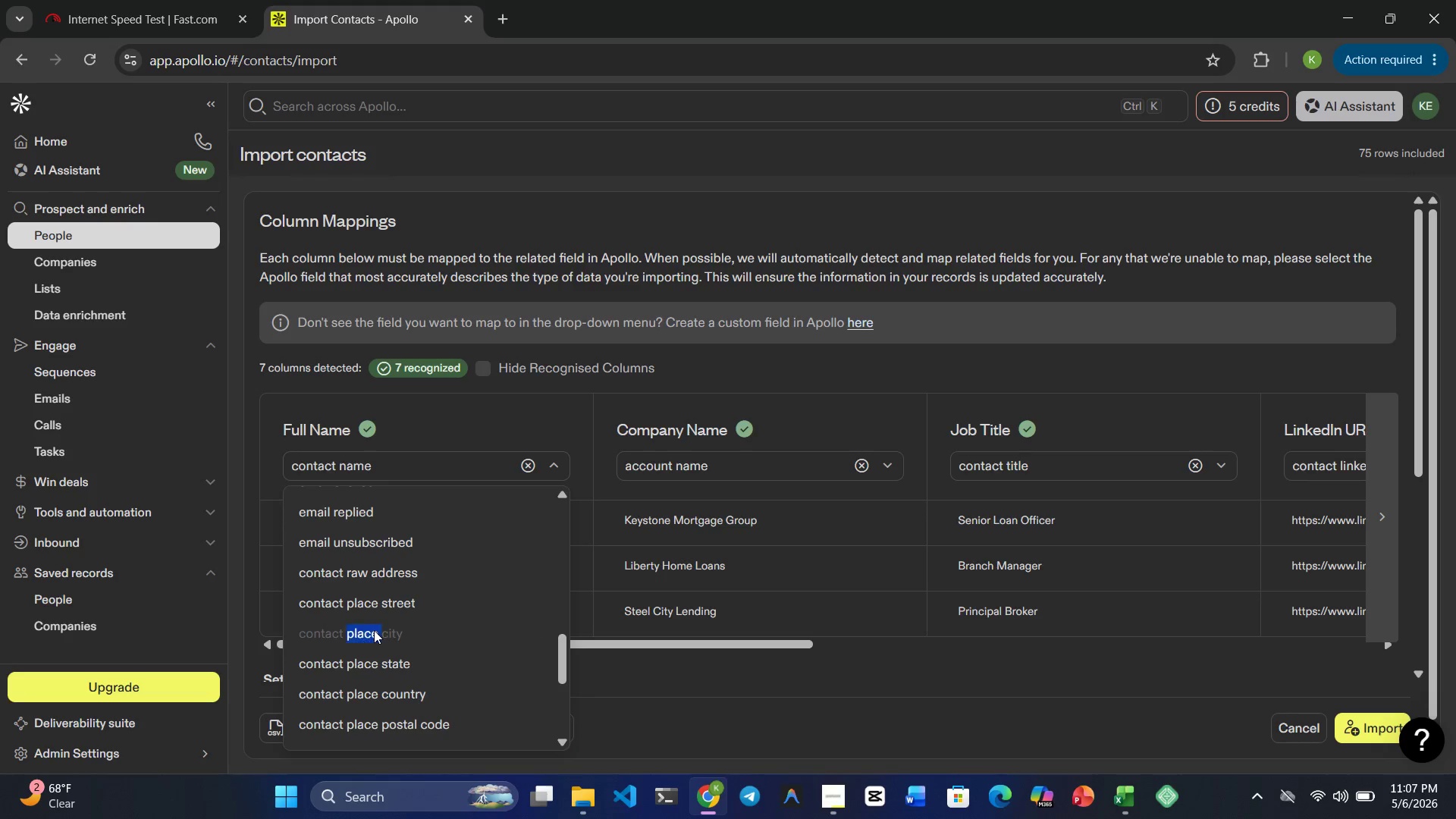 
triple_click([374, 630])
 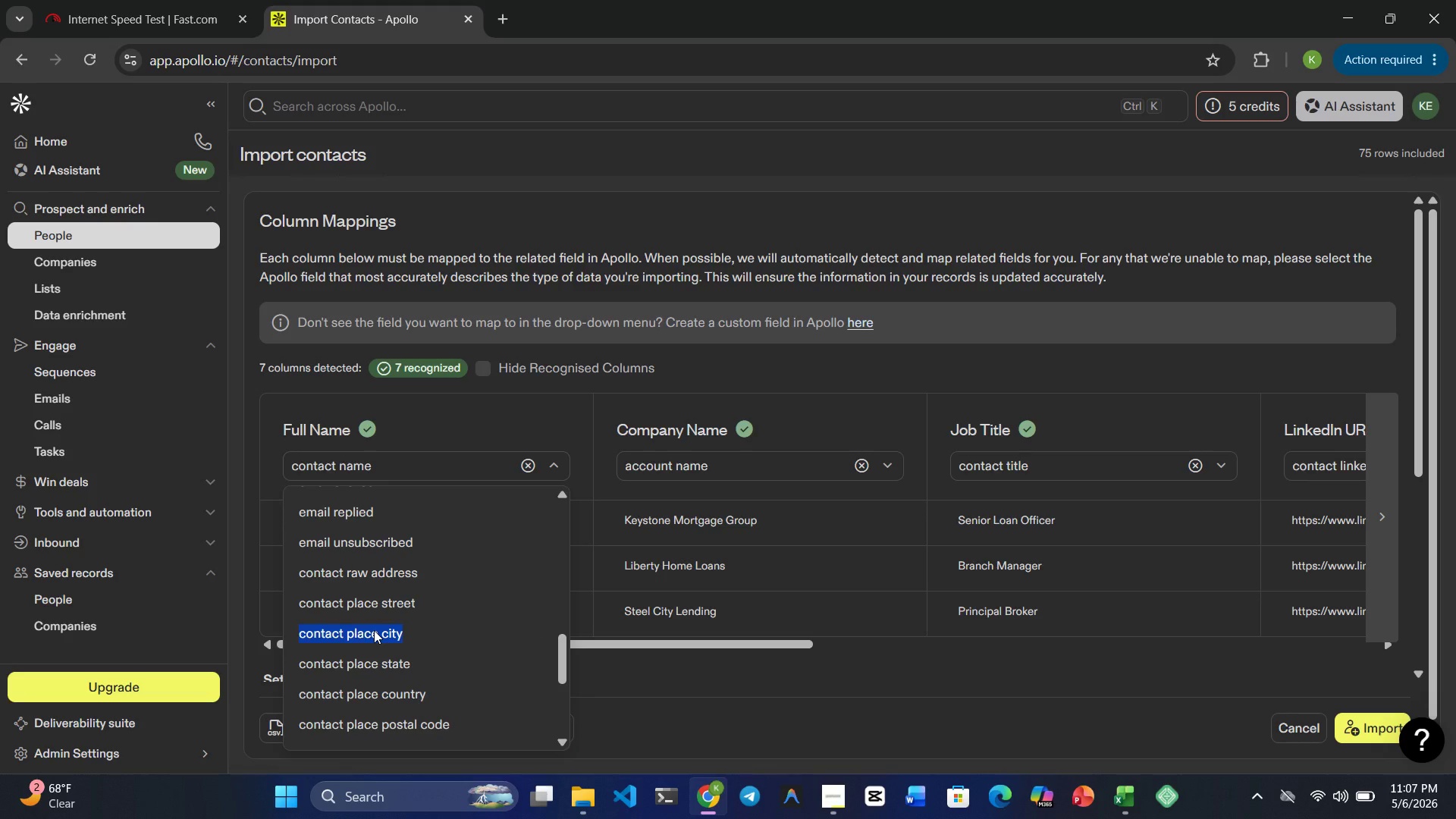 
triple_click([374, 630])
 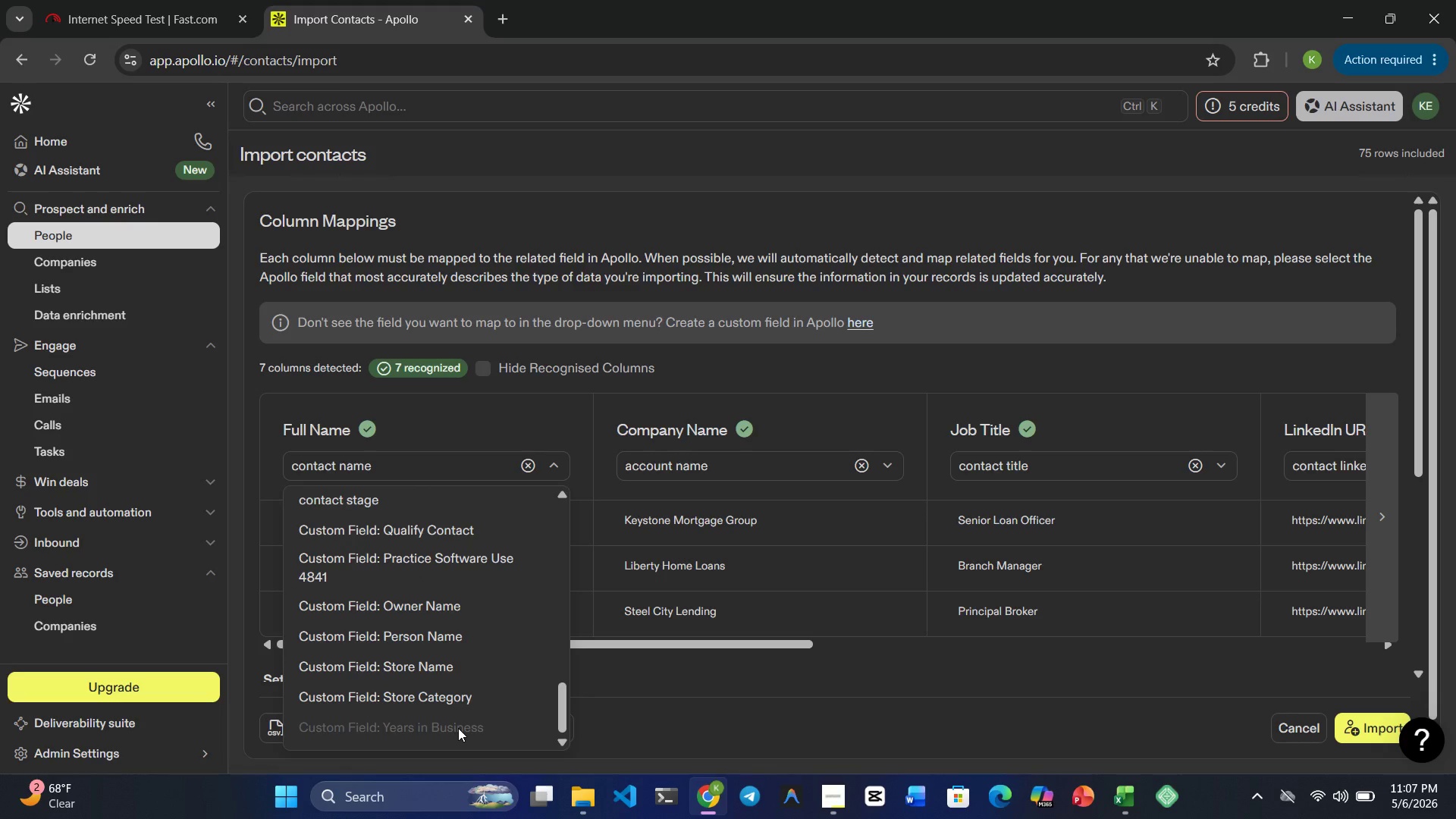 
wait(5.94)
 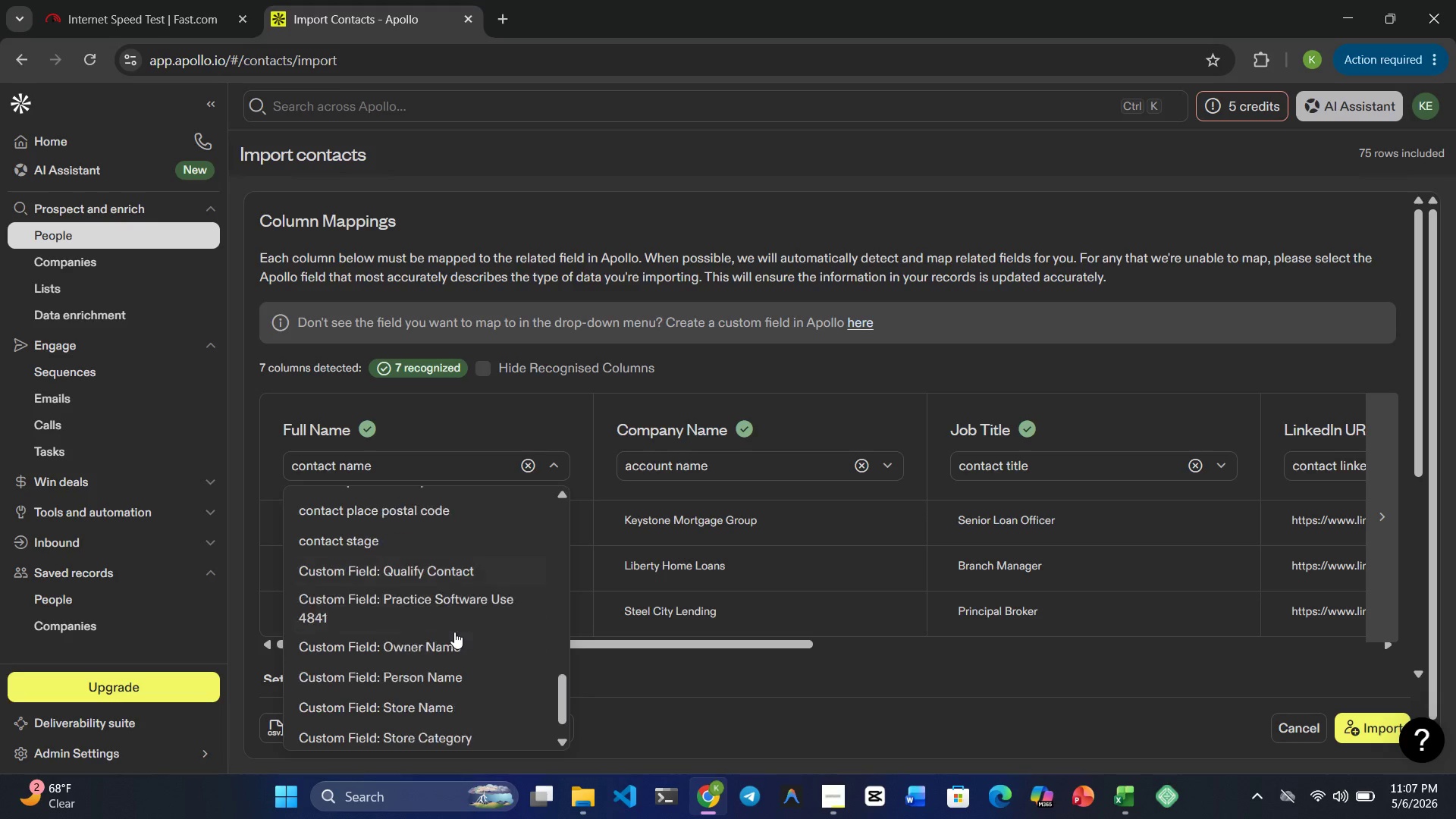 
left_click([546, 433])
 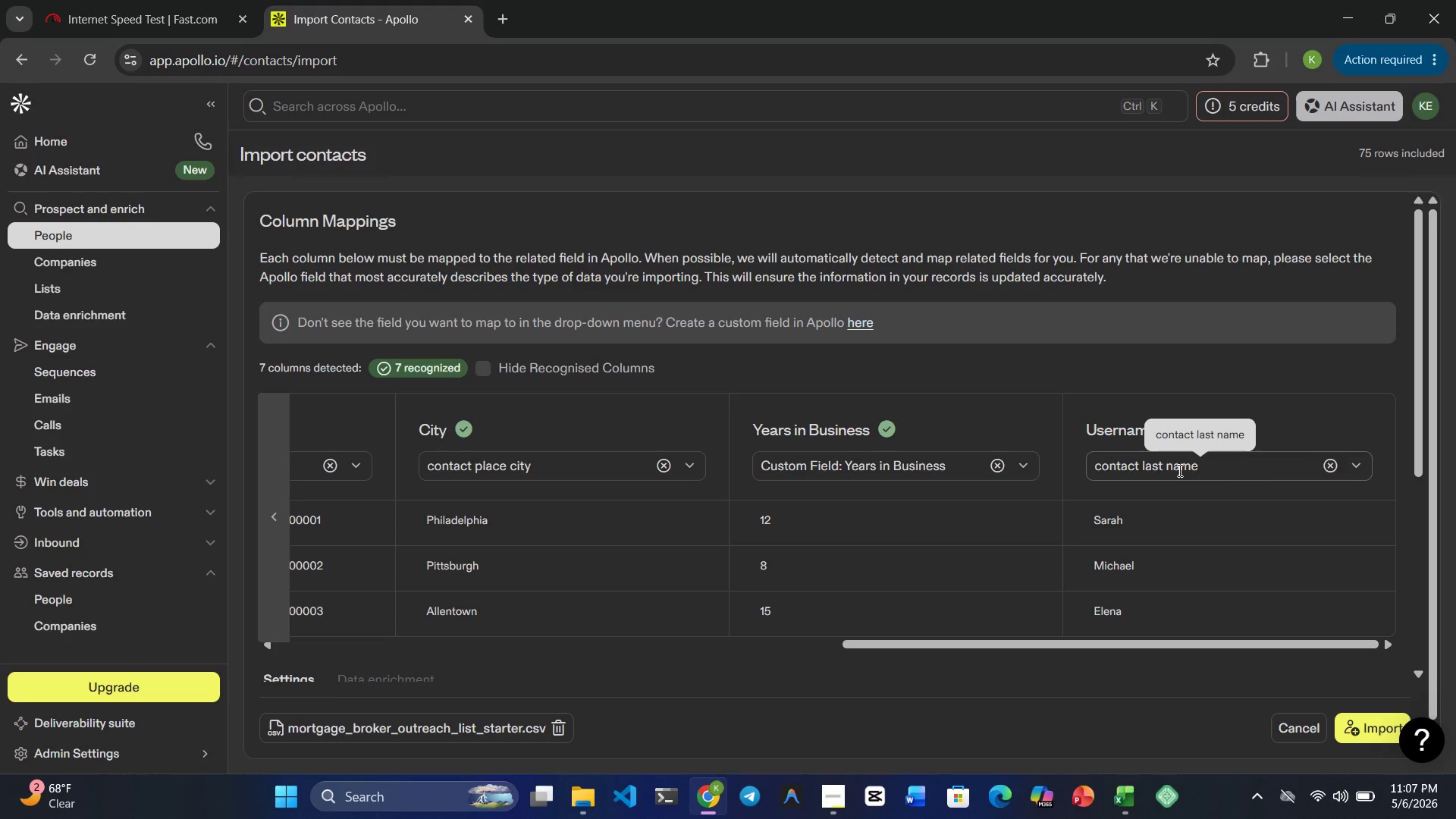 
wait(6.69)
 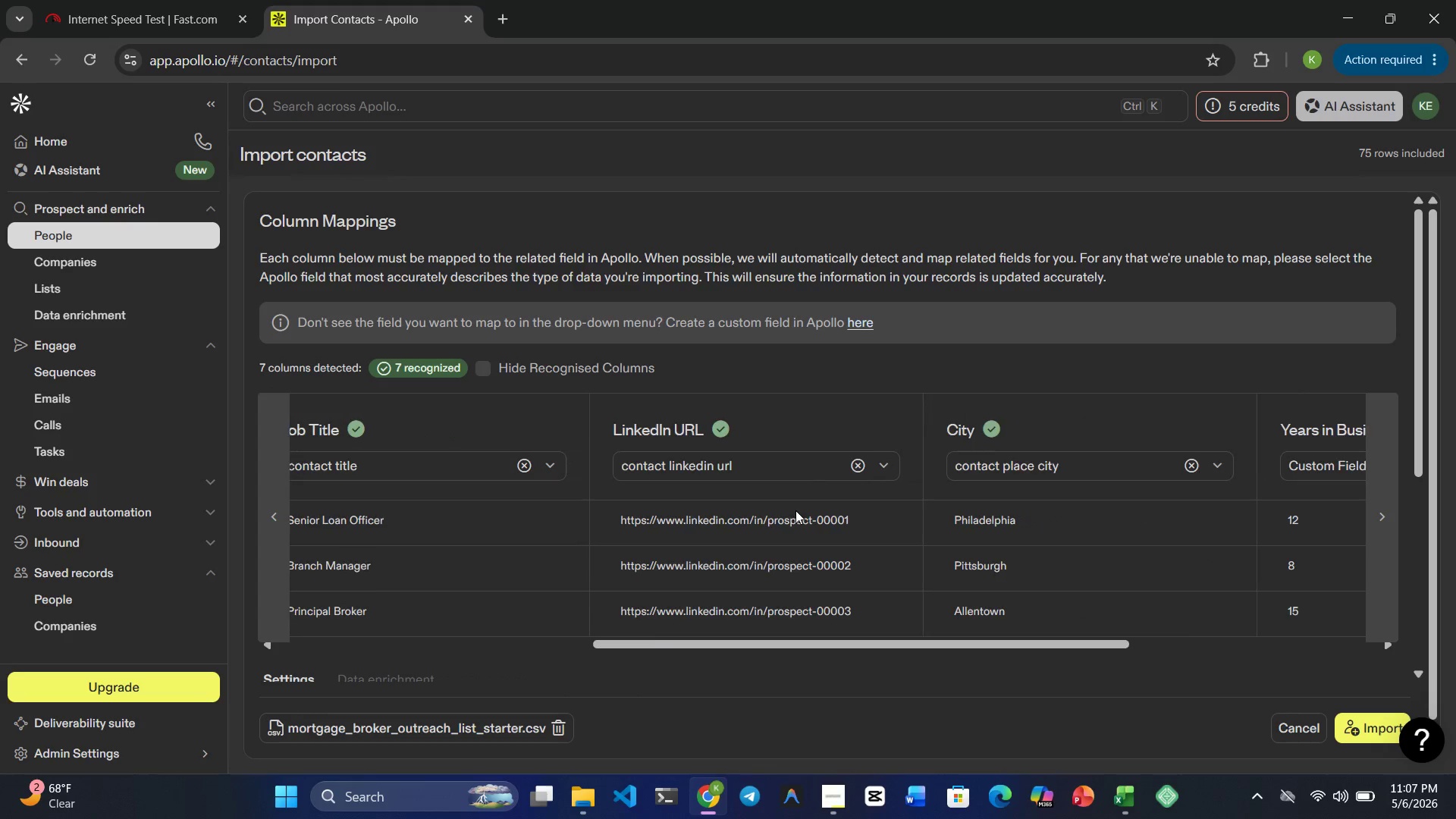 
left_click([1255, 451])
 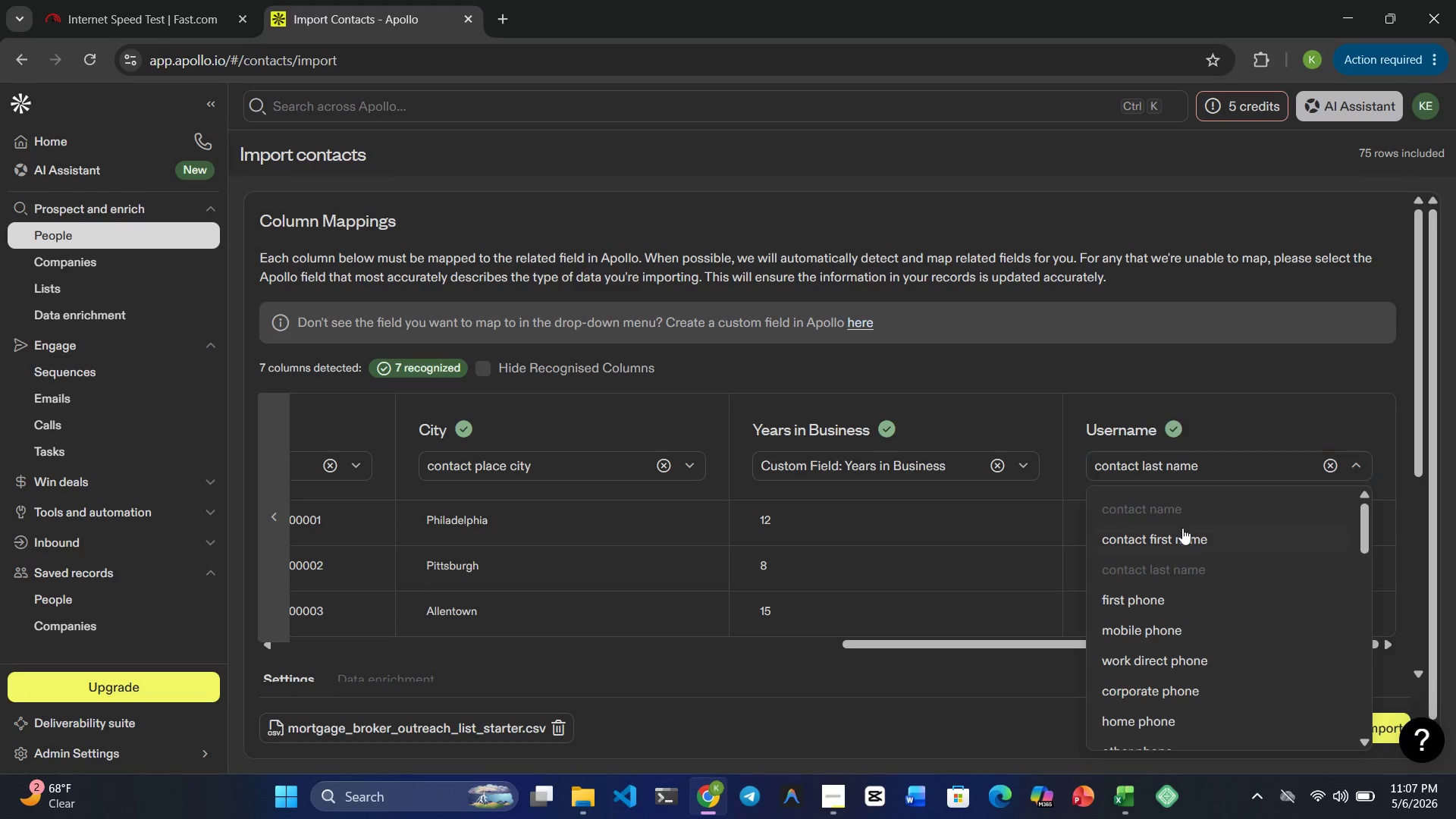 
left_click([1177, 535])
 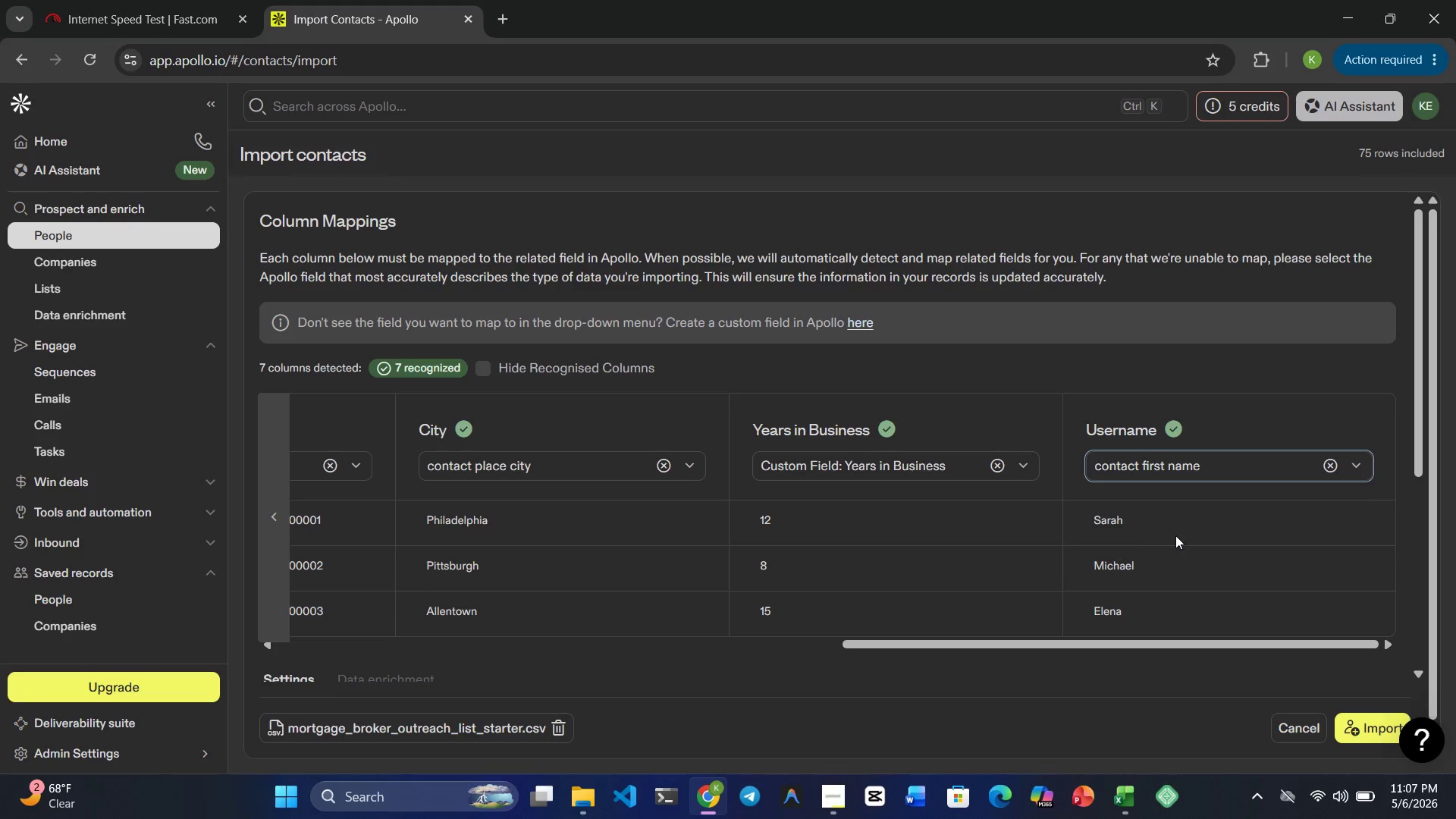 
mouse_move([1014, 525])
 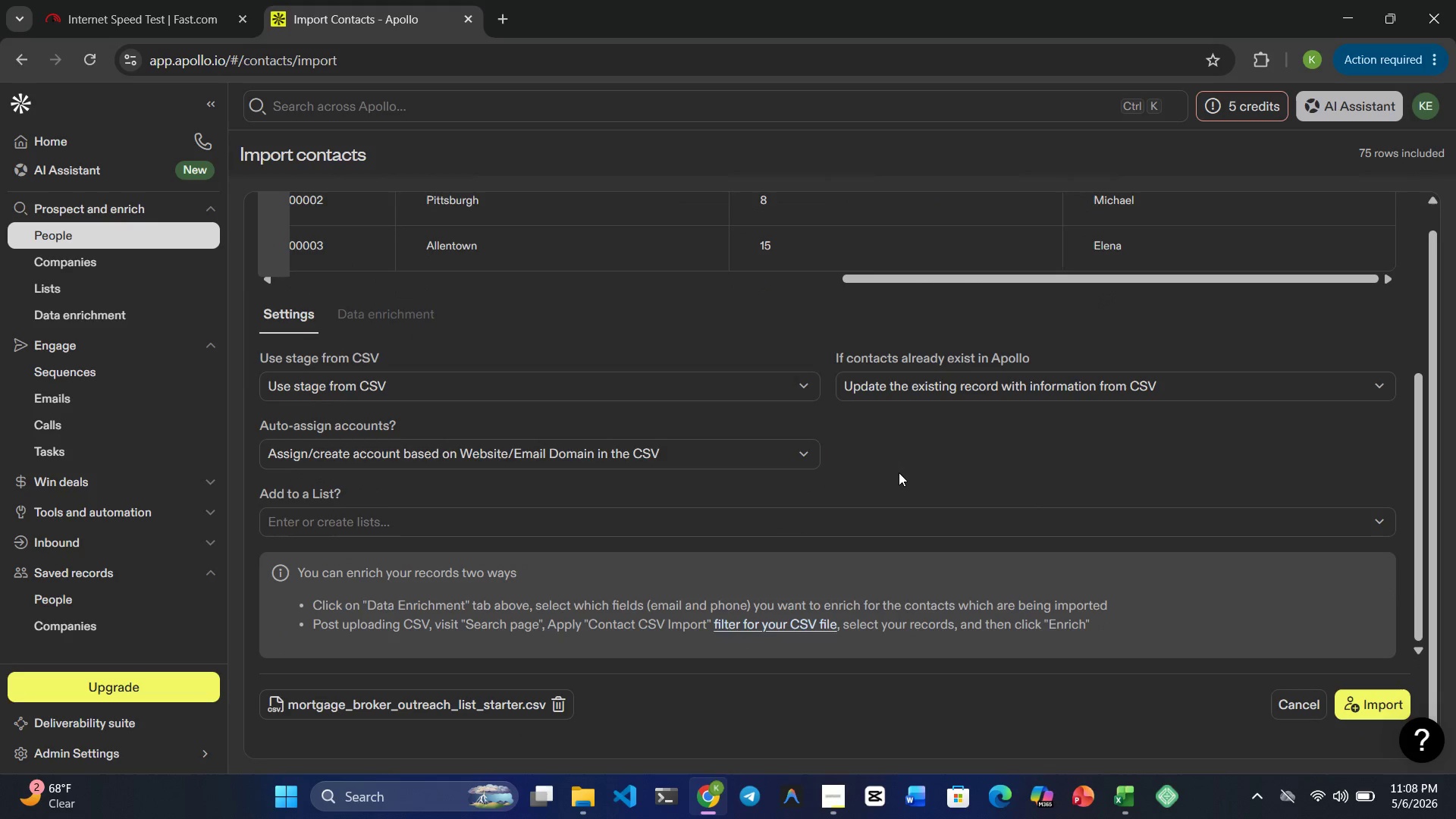 
left_click([646, 514])
 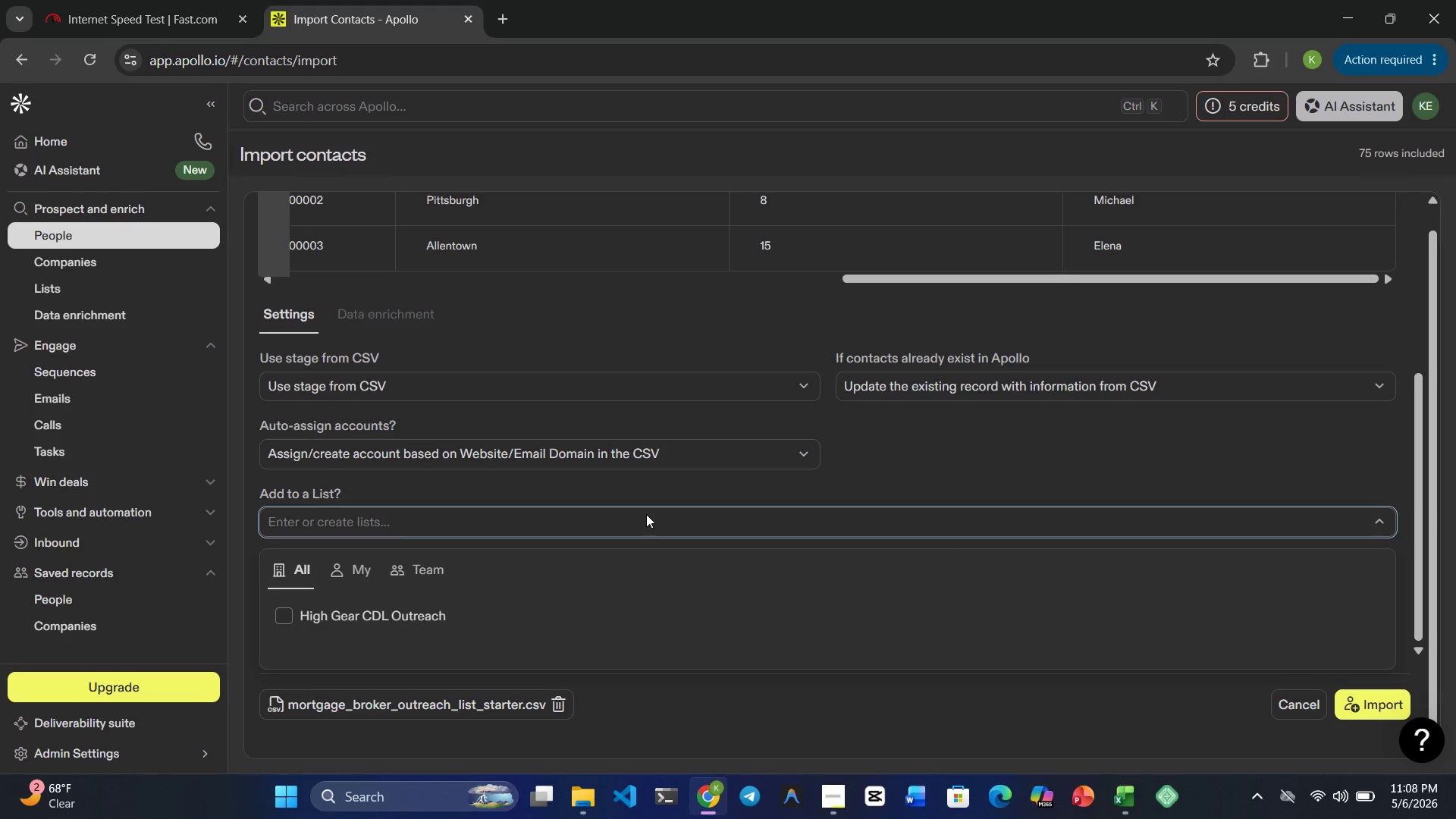 
type(Broker Outreach List)
 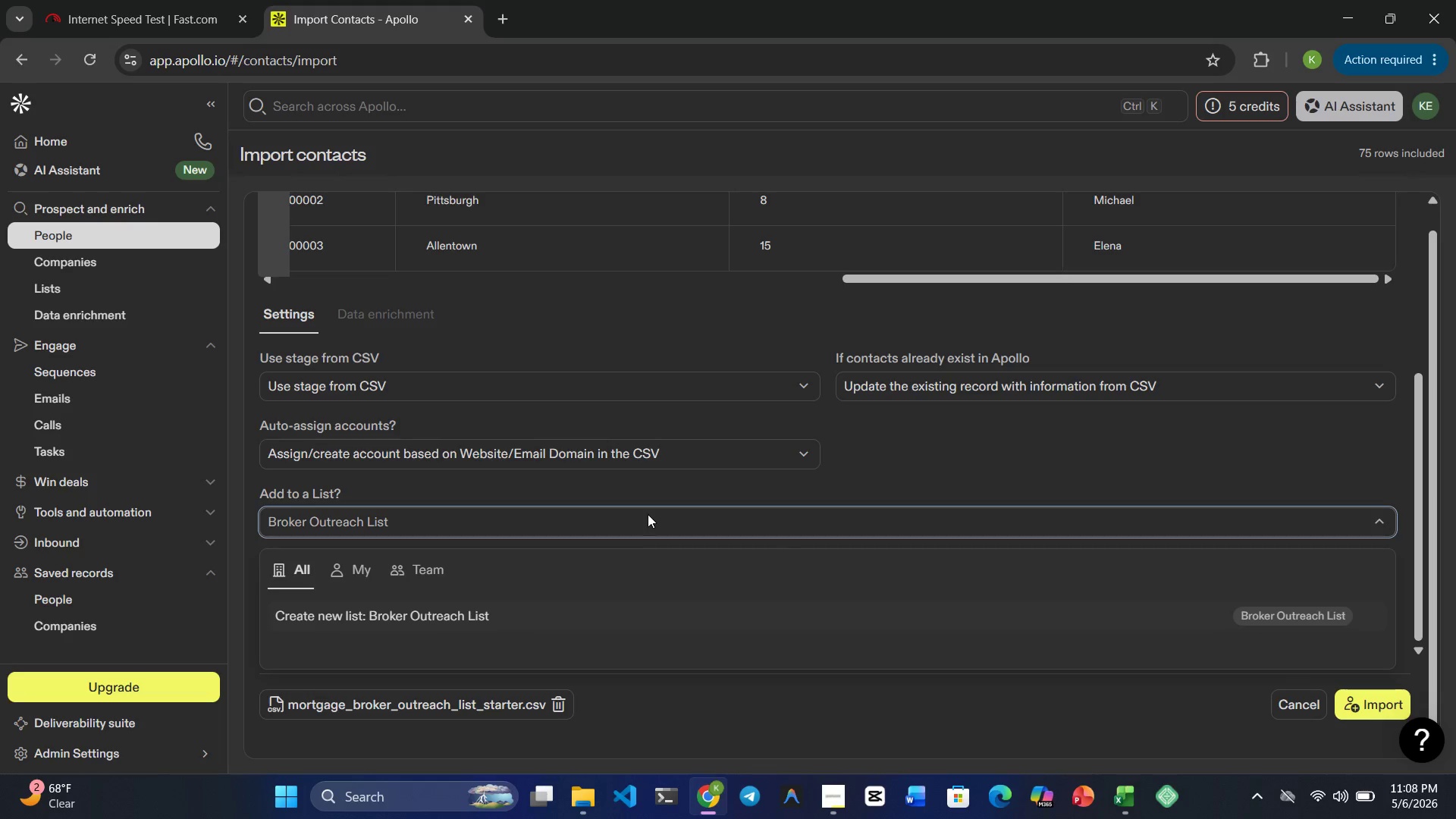 
left_click([1376, 701])
 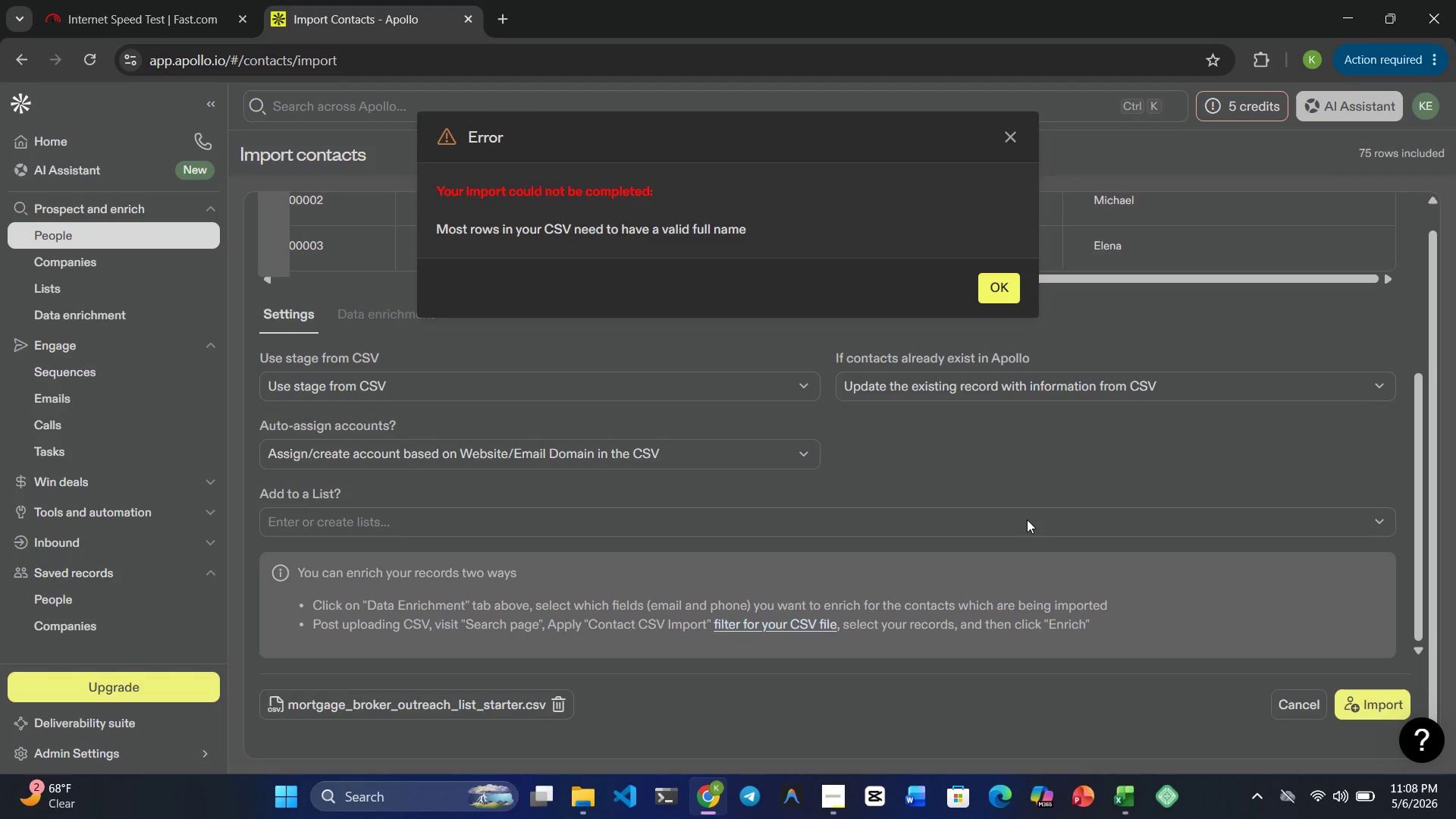 
wait(5.09)
 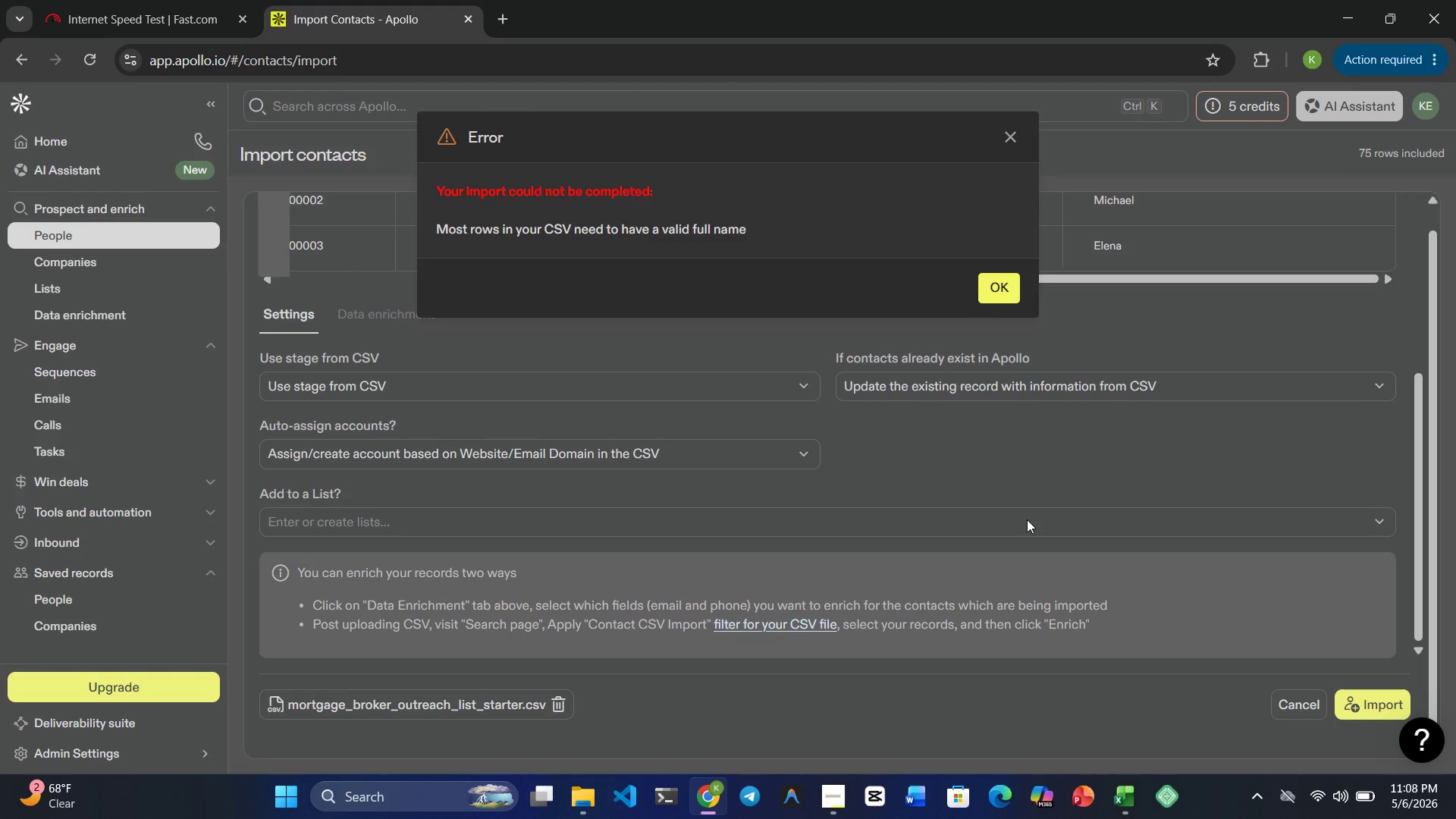 
left_click([997, 291])
 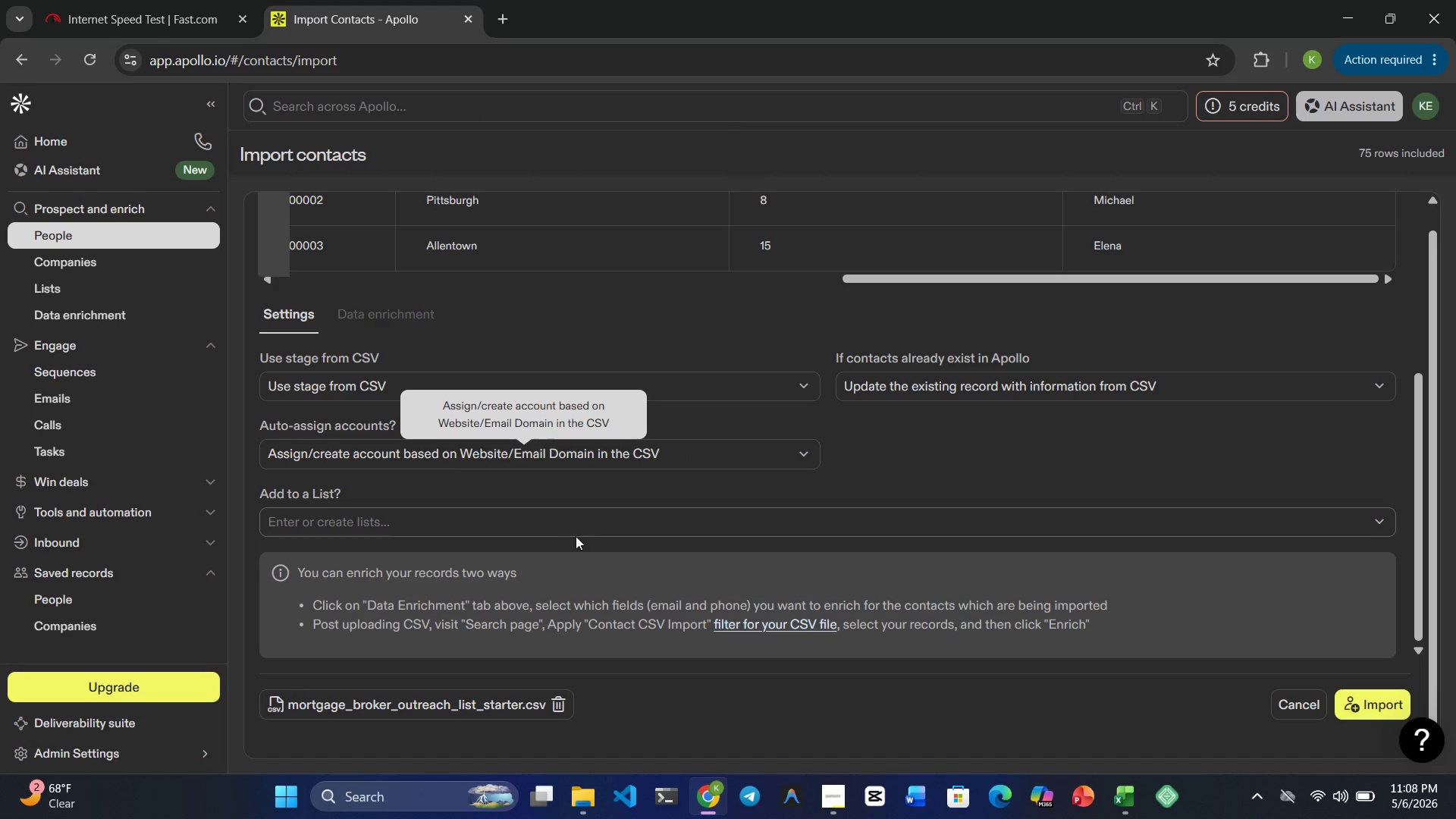 
mouse_move([704, 433])
 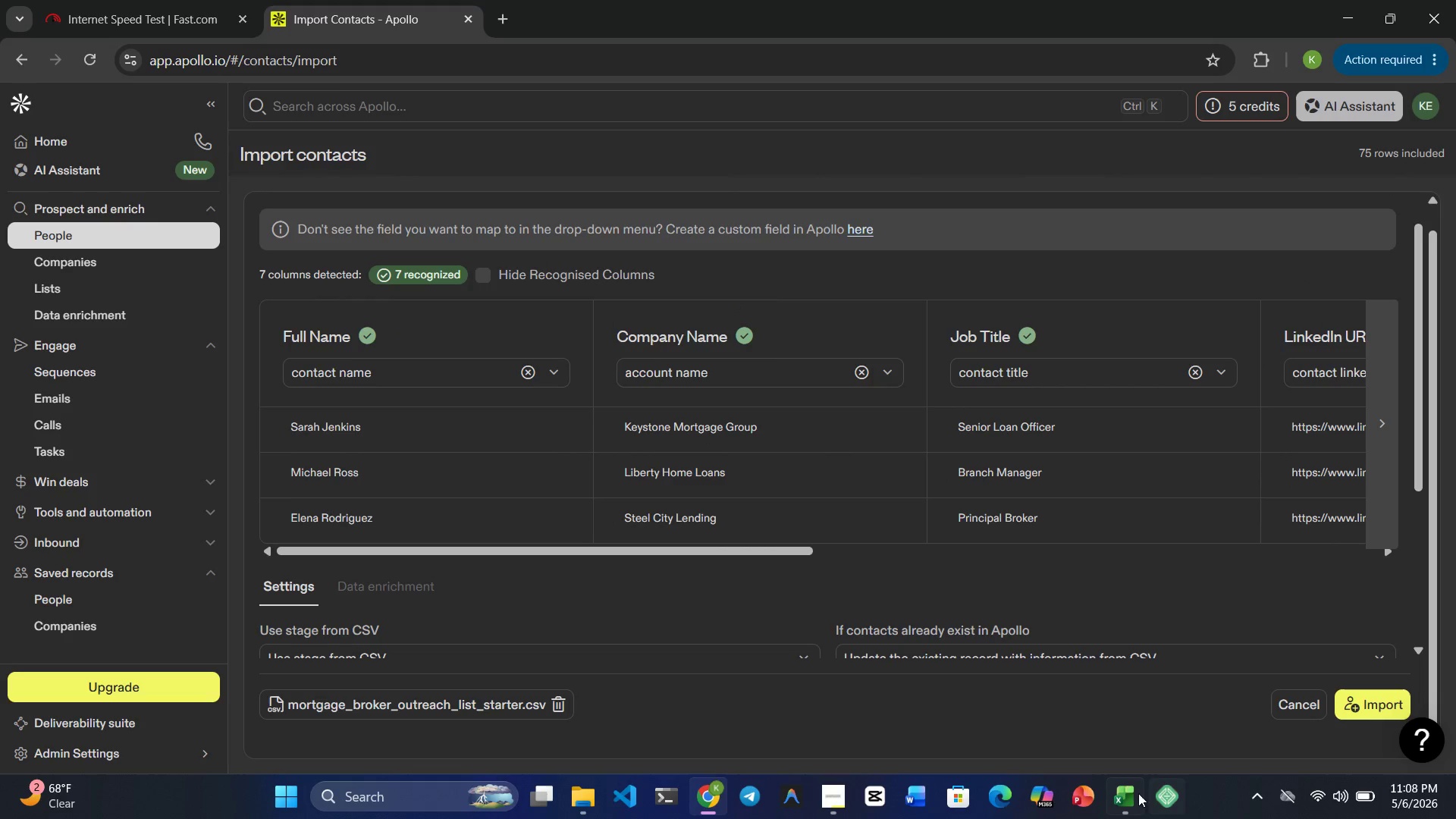 
left_click([1129, 798])
 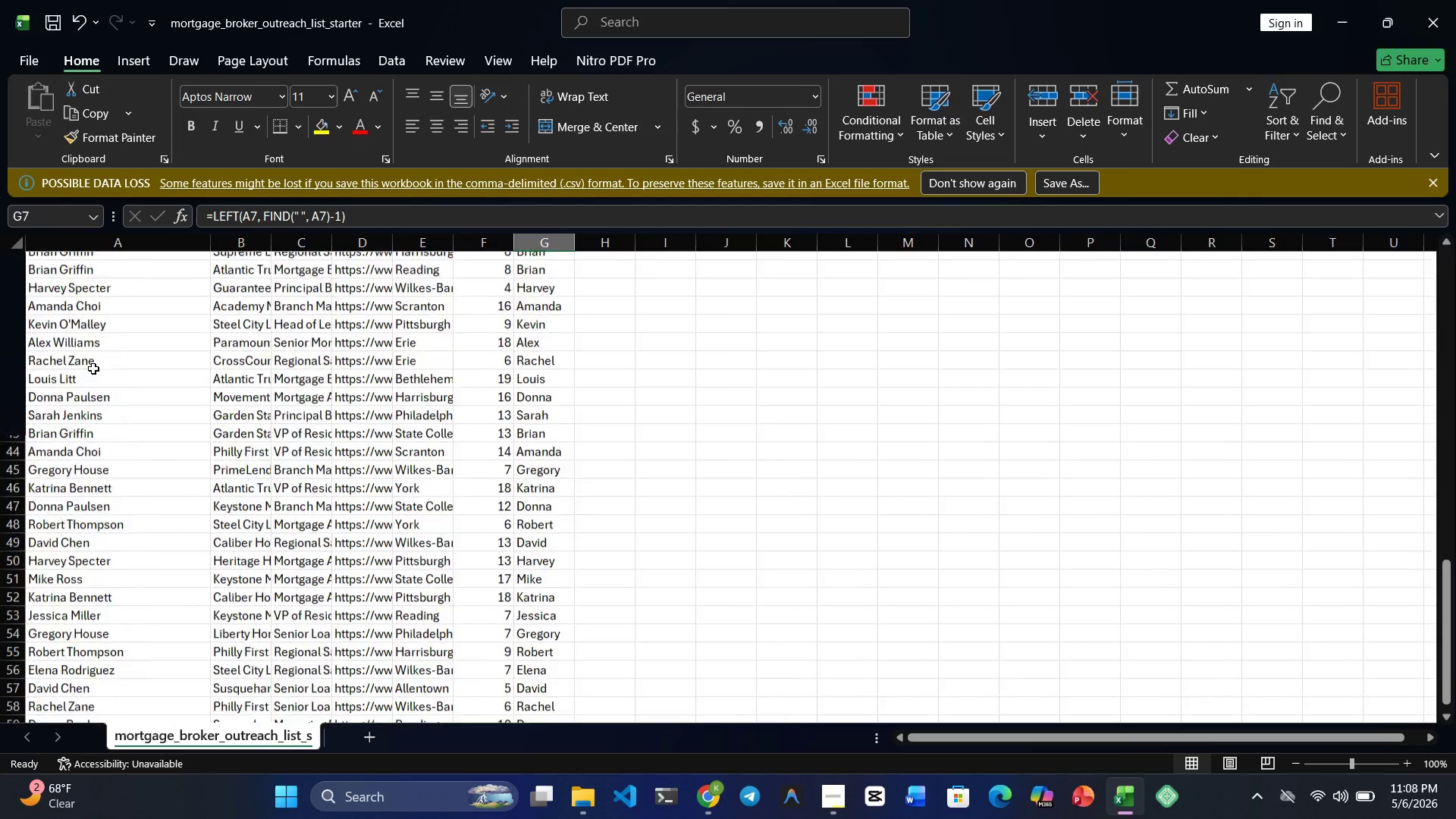 
wait(7.64)
 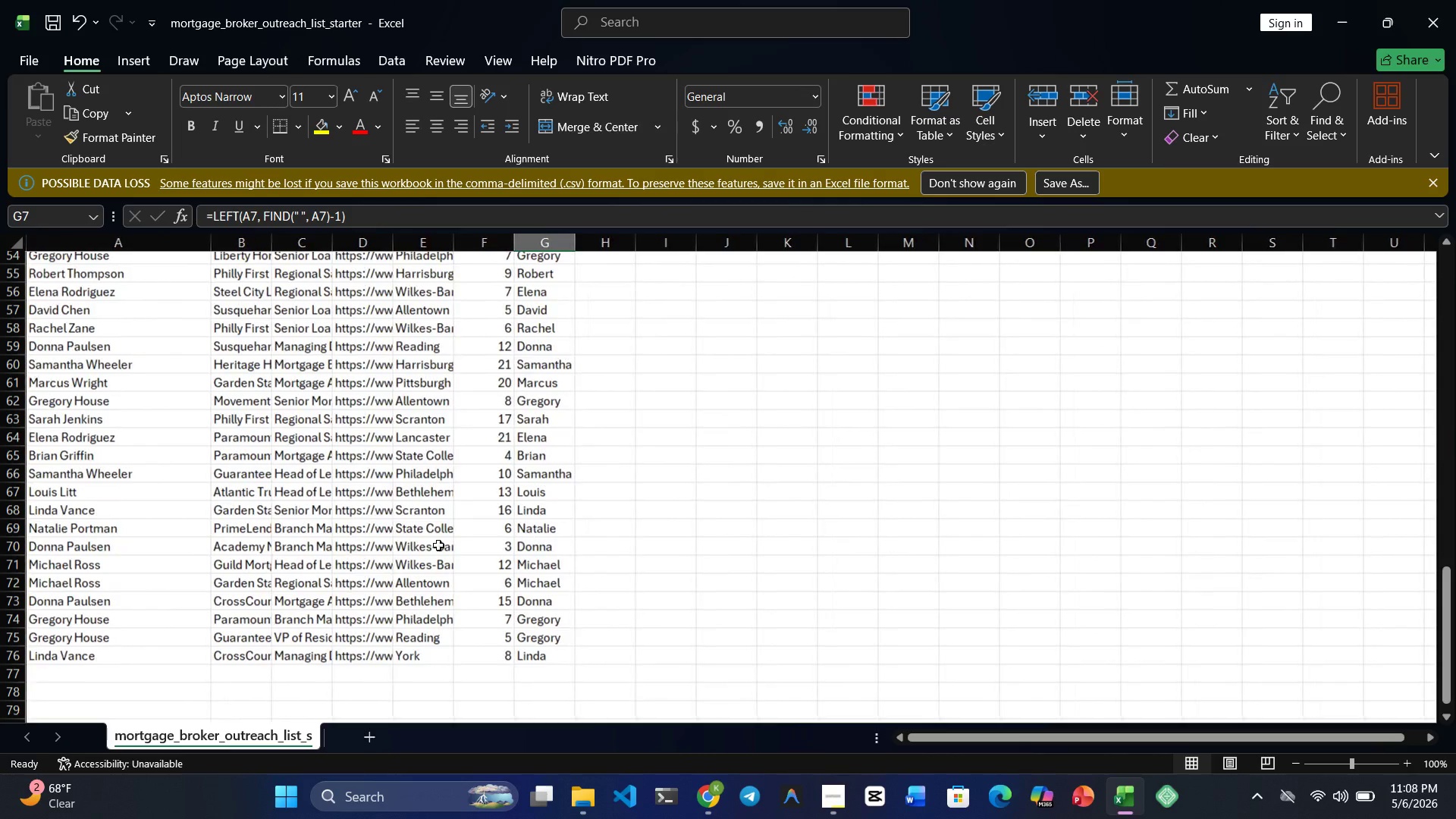 
left_click([95, 391])
 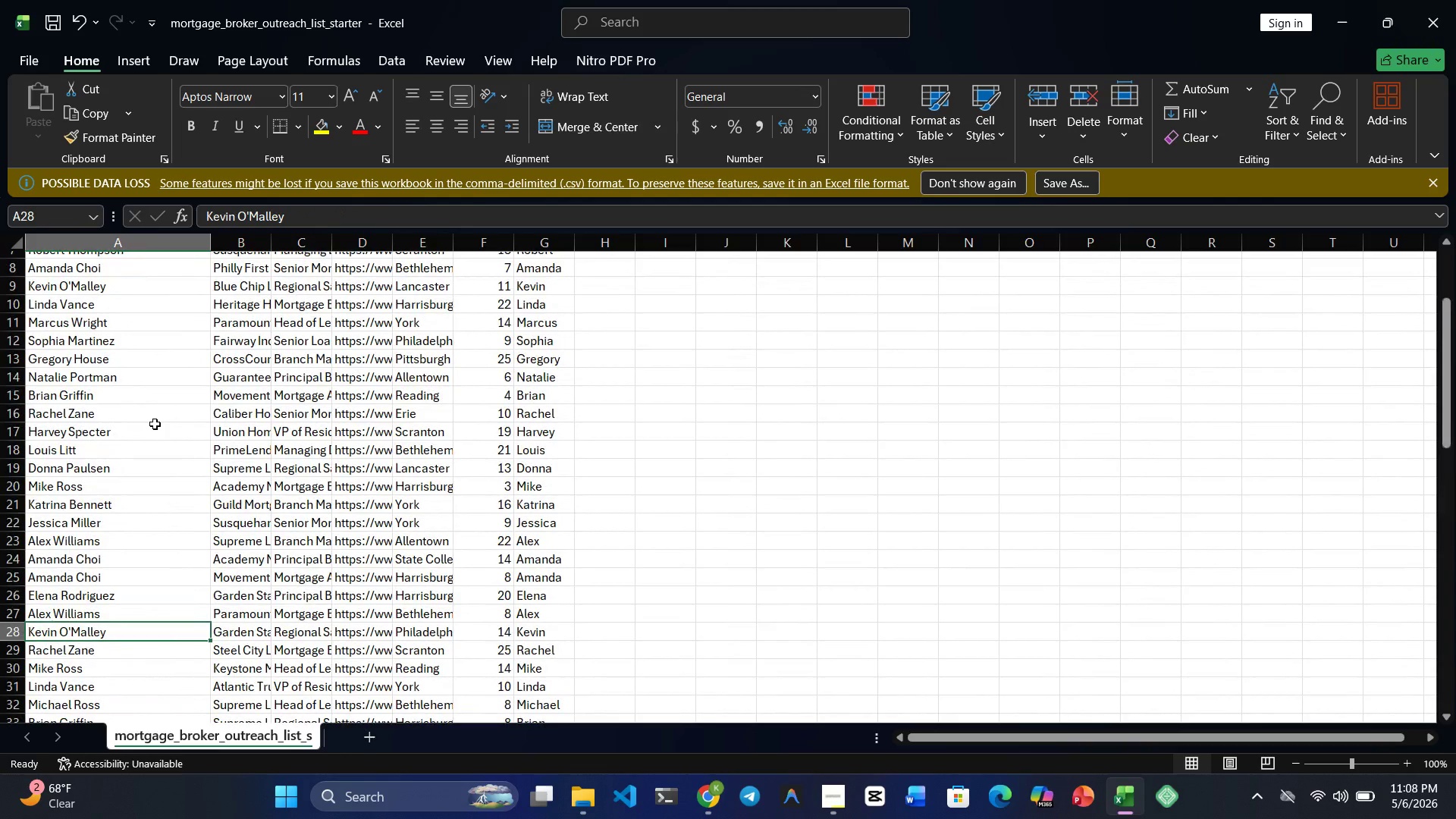 
left_click([72, 284])
 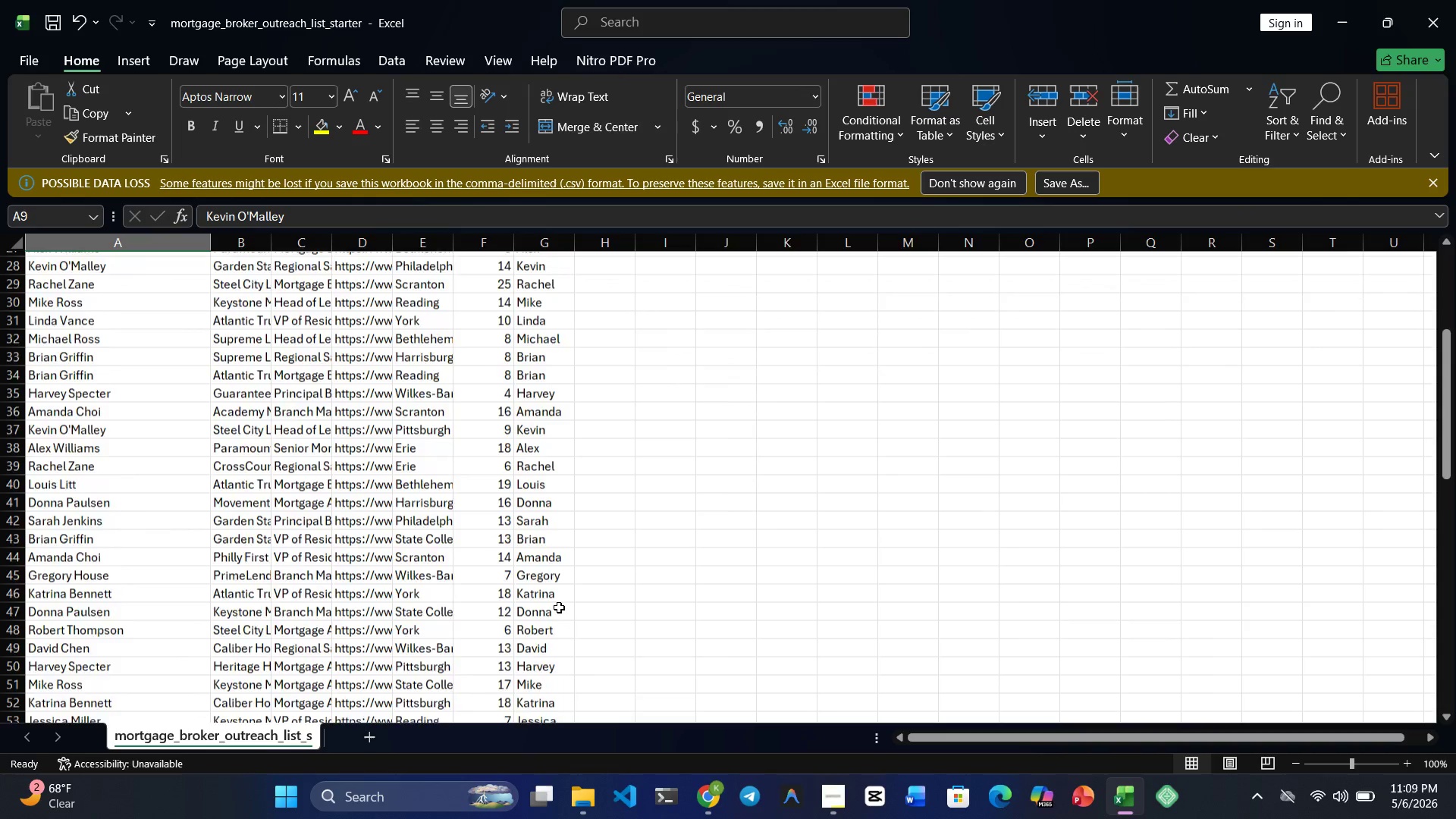 
wait(25.94)
 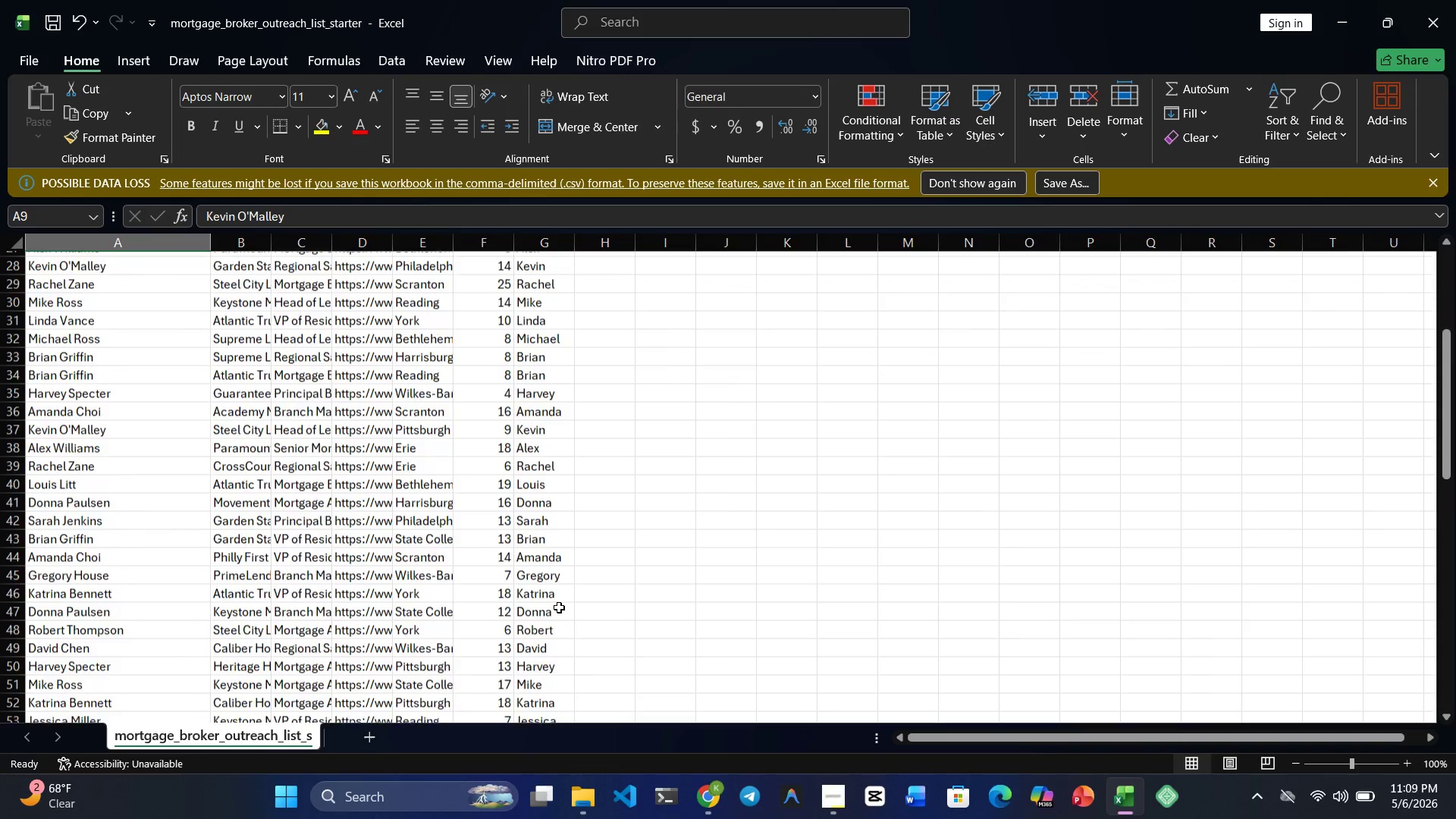 
left_click([715, 788])
 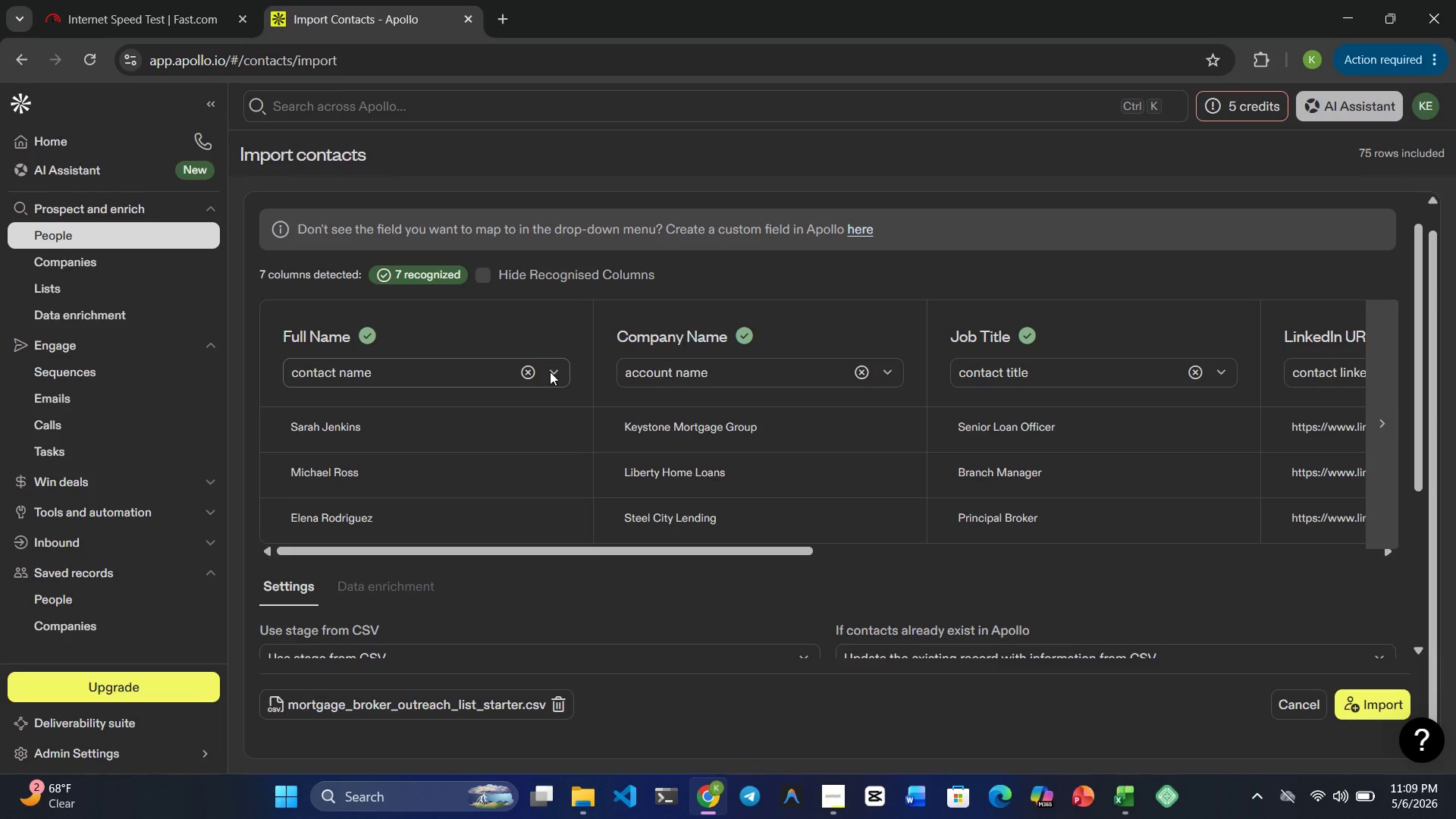 
wait(6.81)
 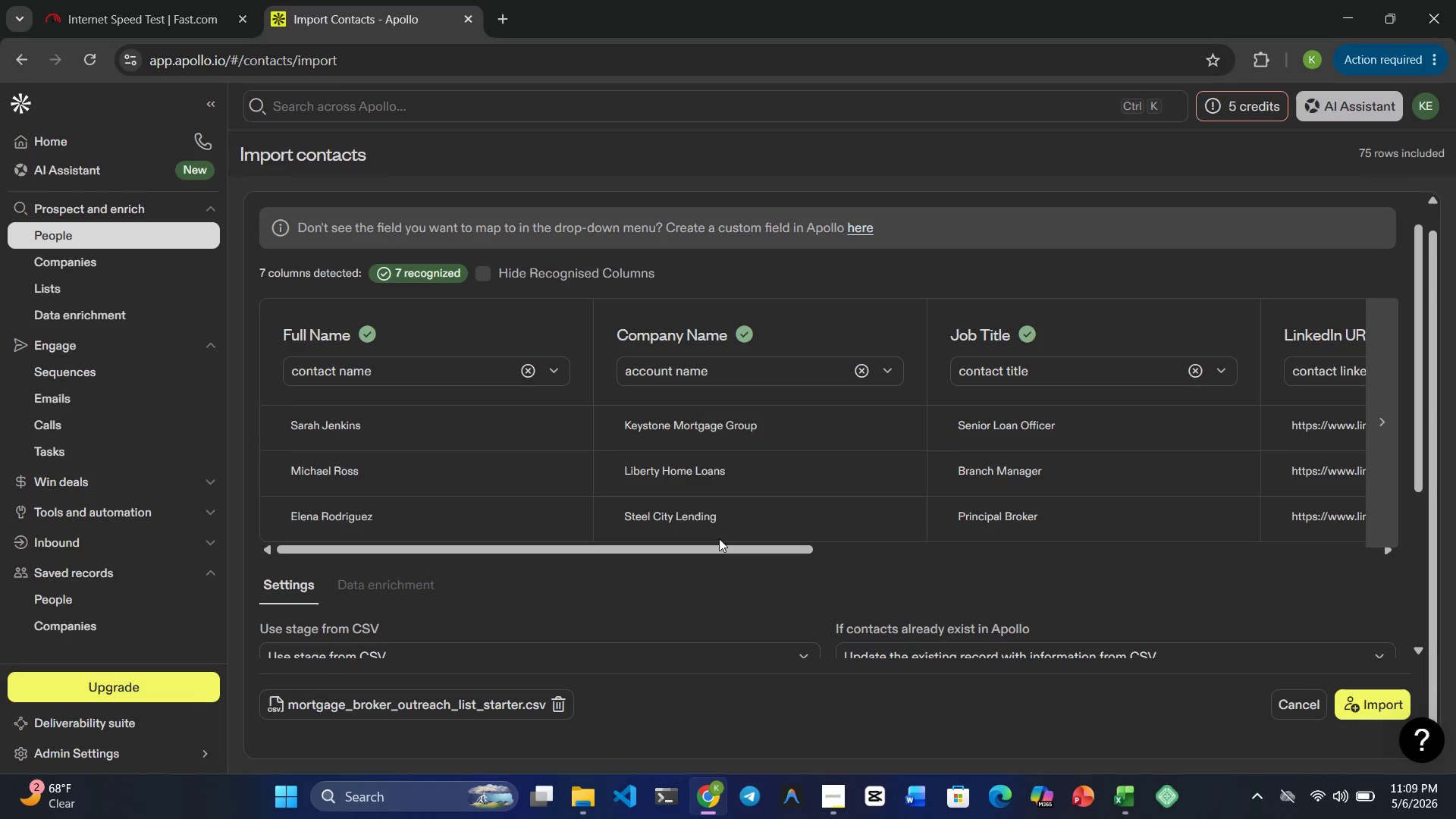 
left_click([485, 272])
 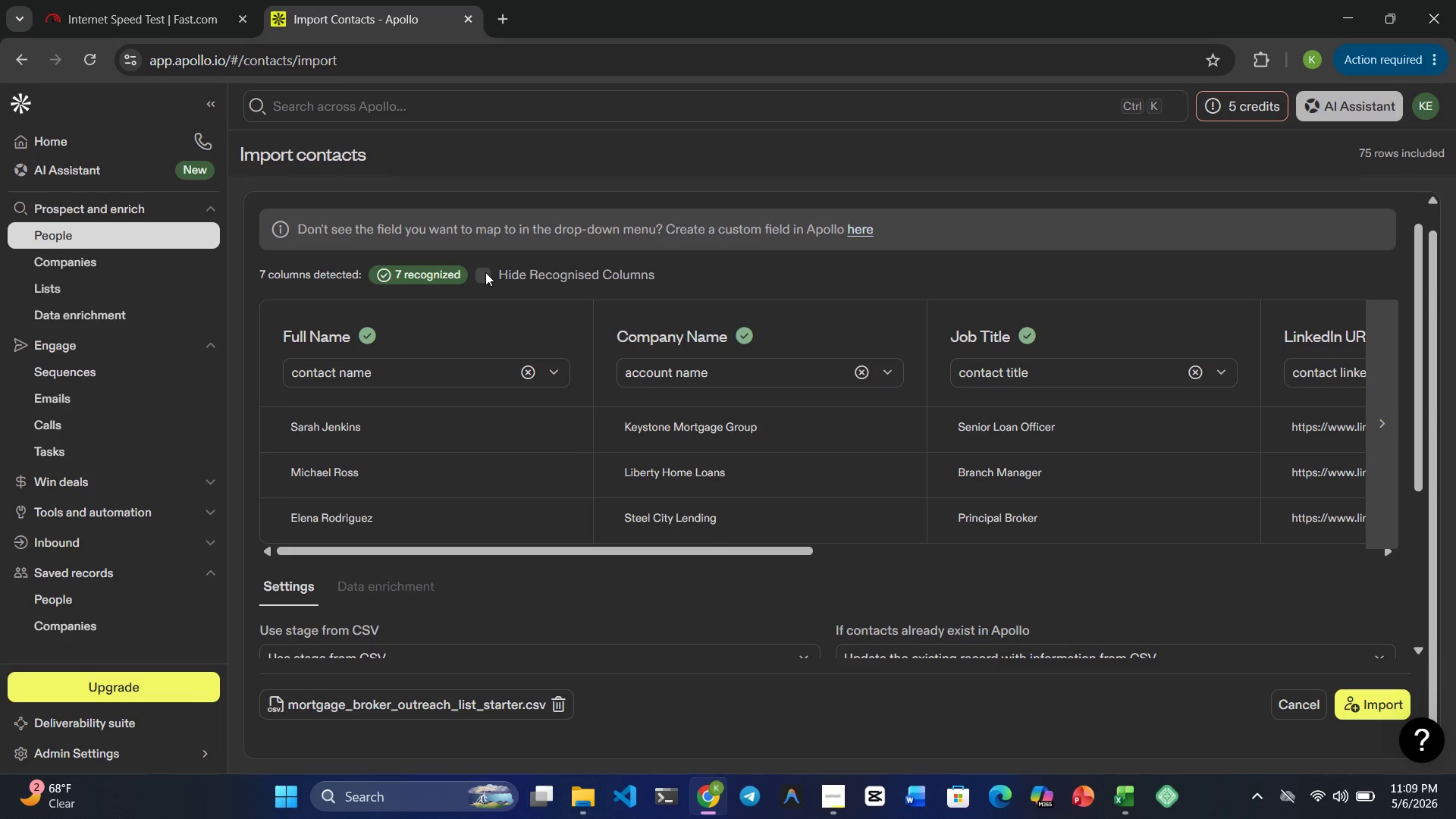 
left_click([485, 272])
 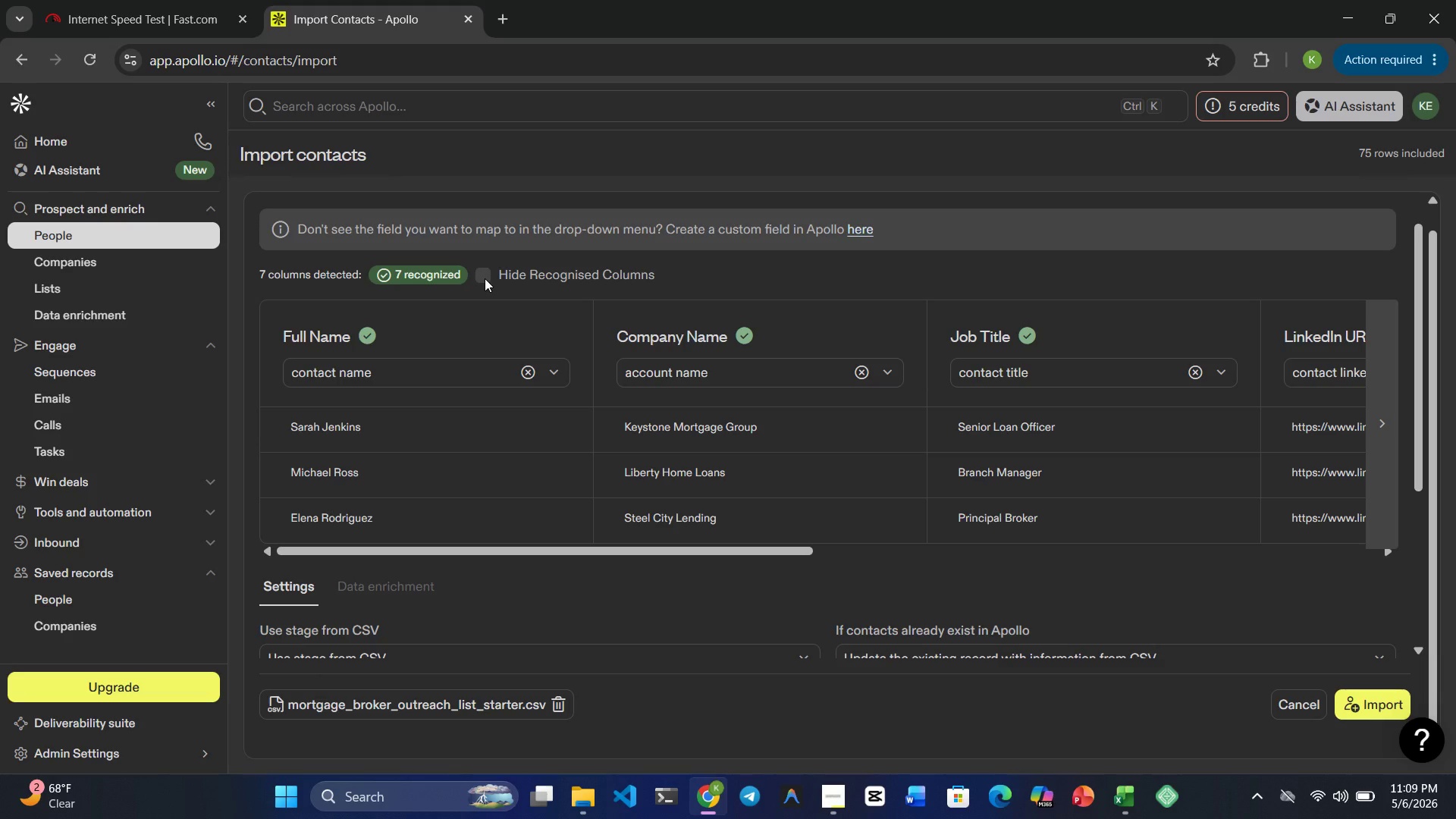 
double_click([485, 278])
 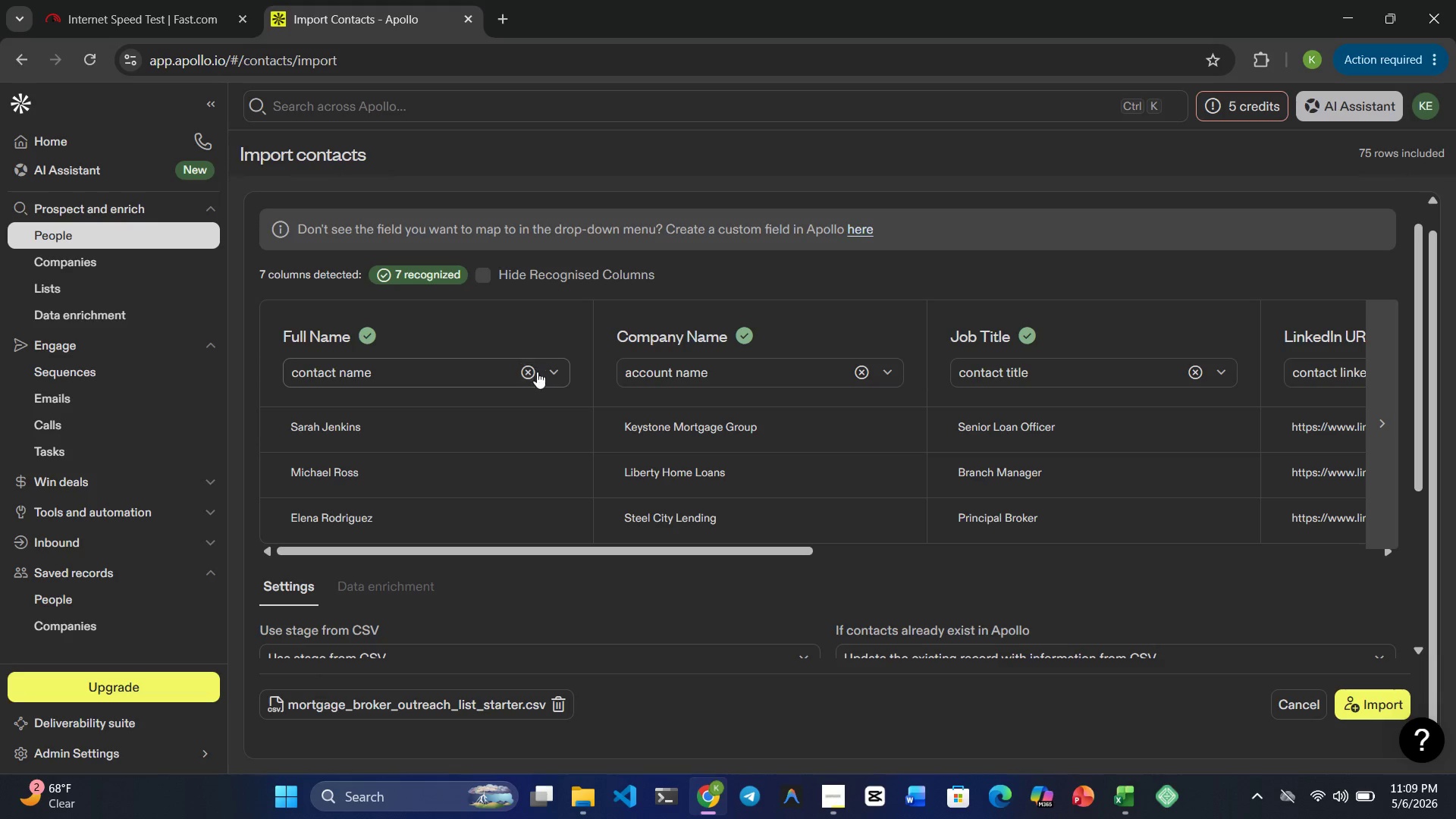 
left_click([531, 372])
 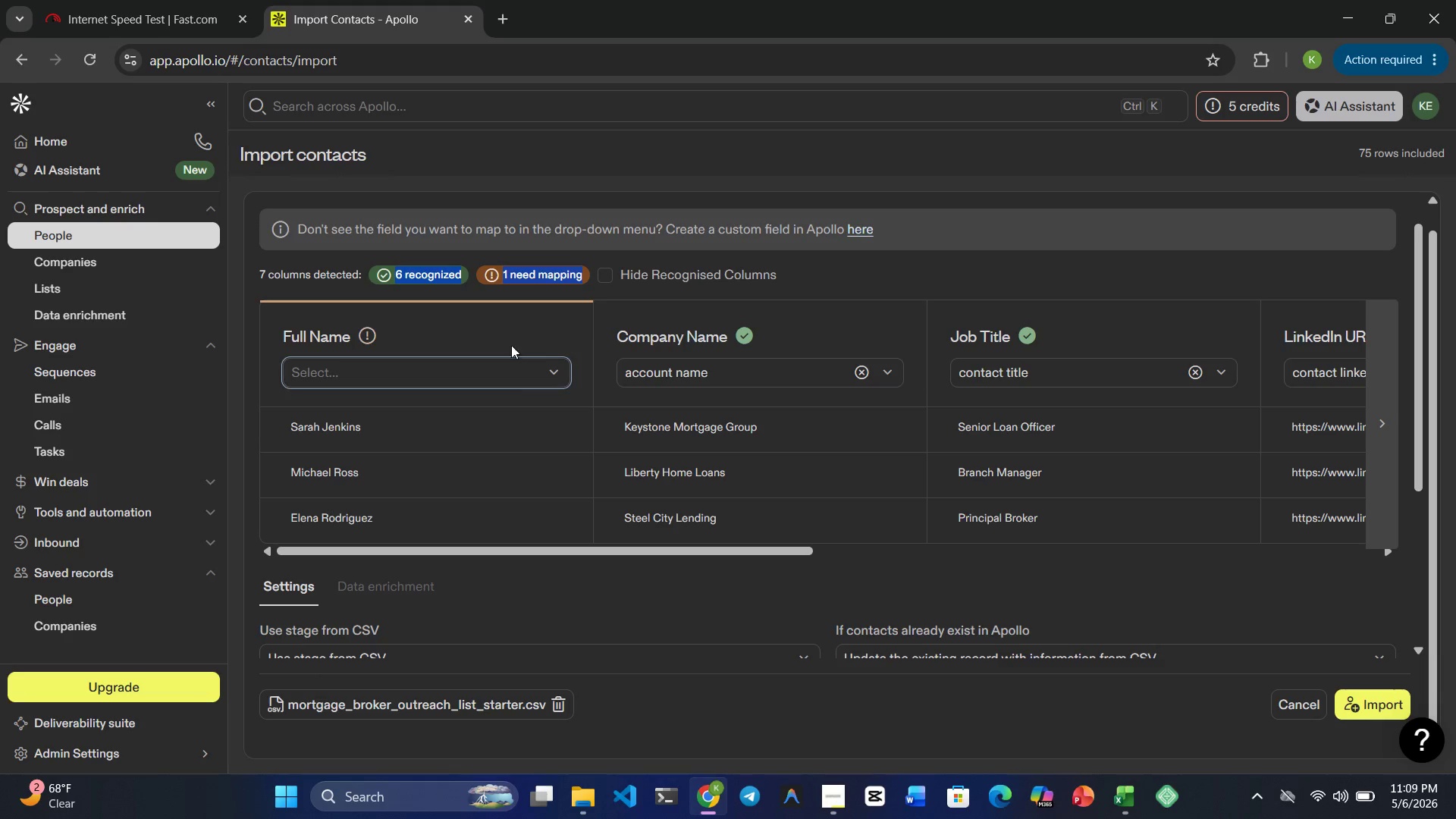 
left_click([500, 331])
 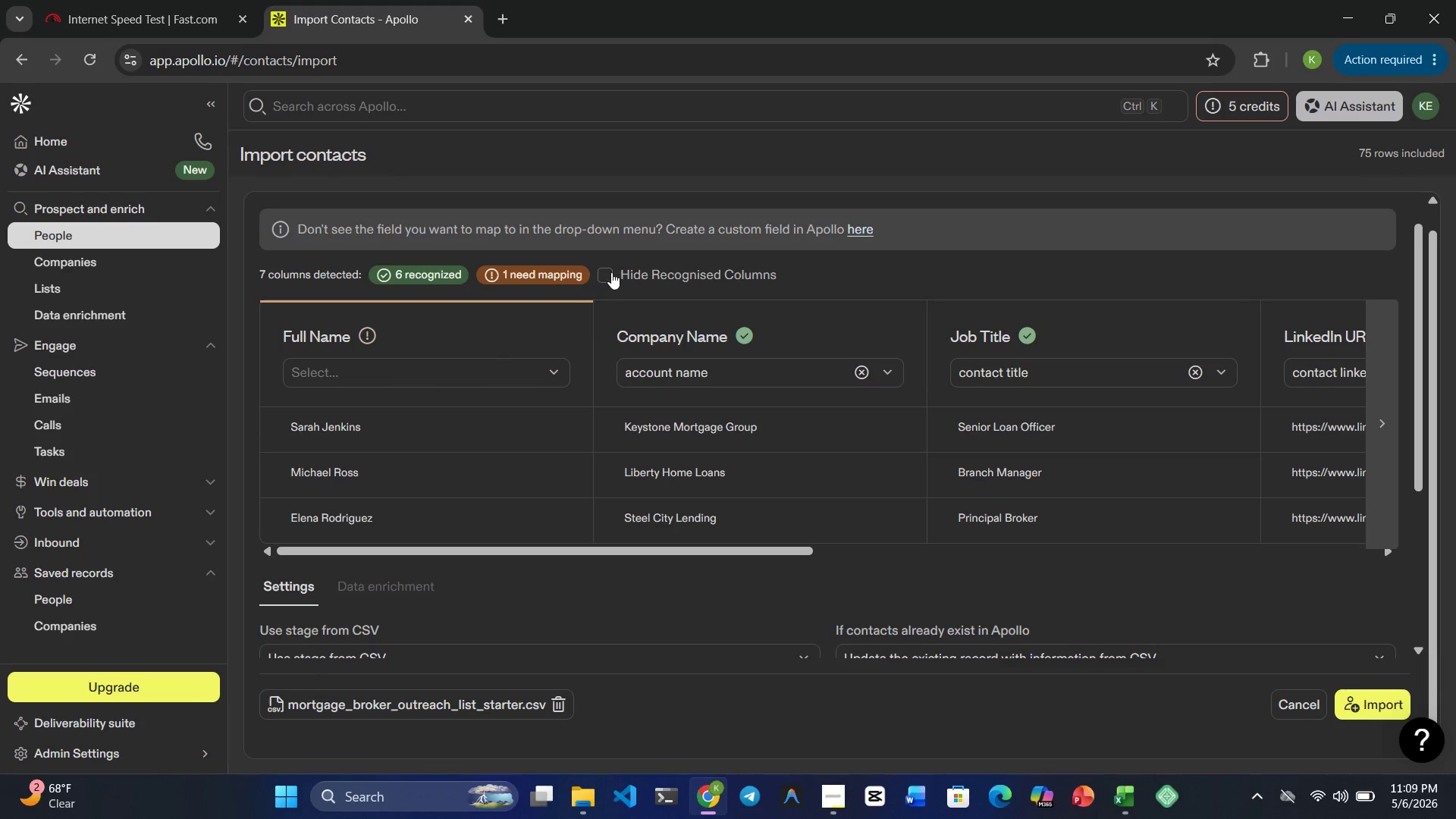 
left_click([617, 271])
 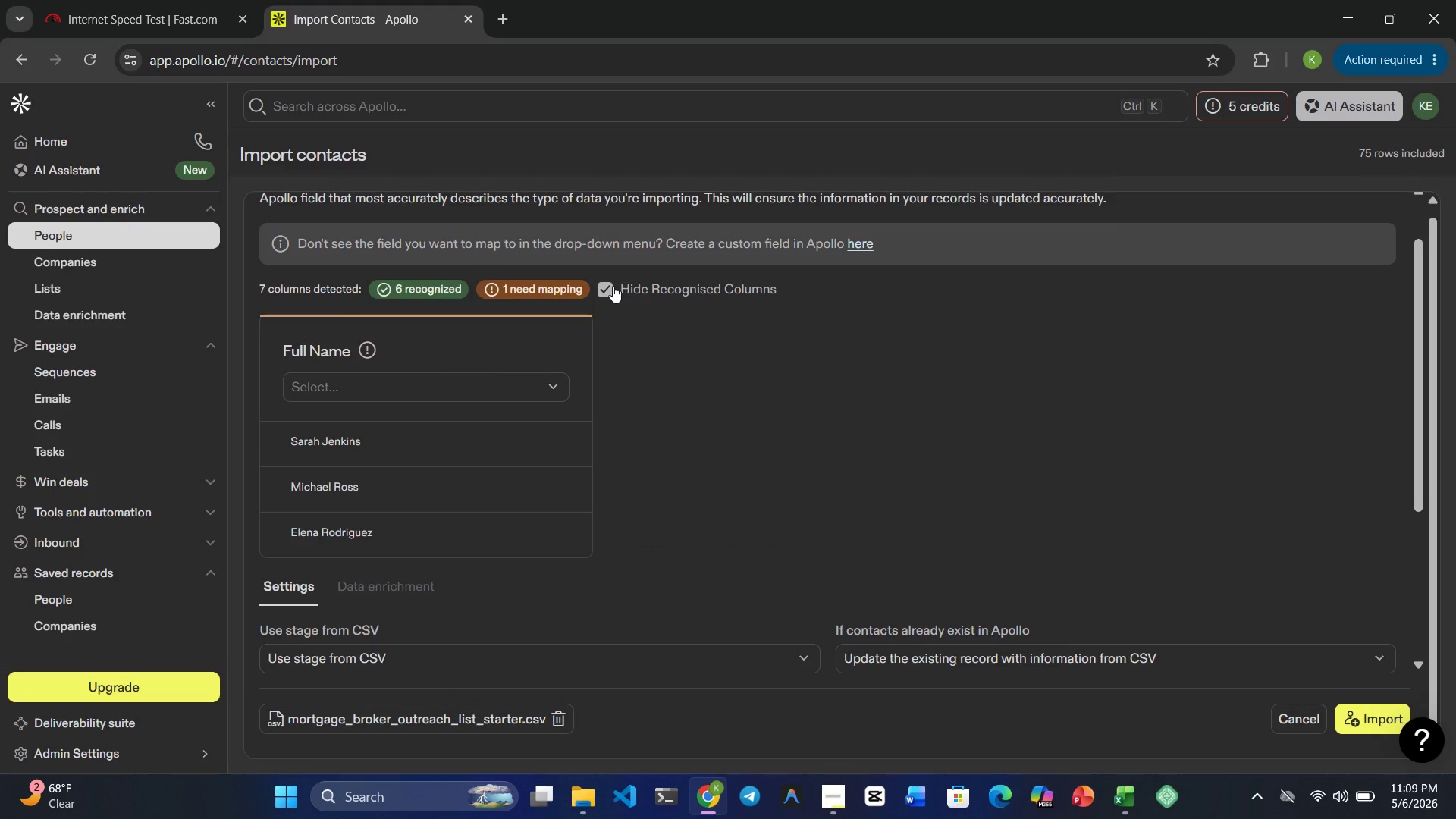 
left_click([613, 286])
 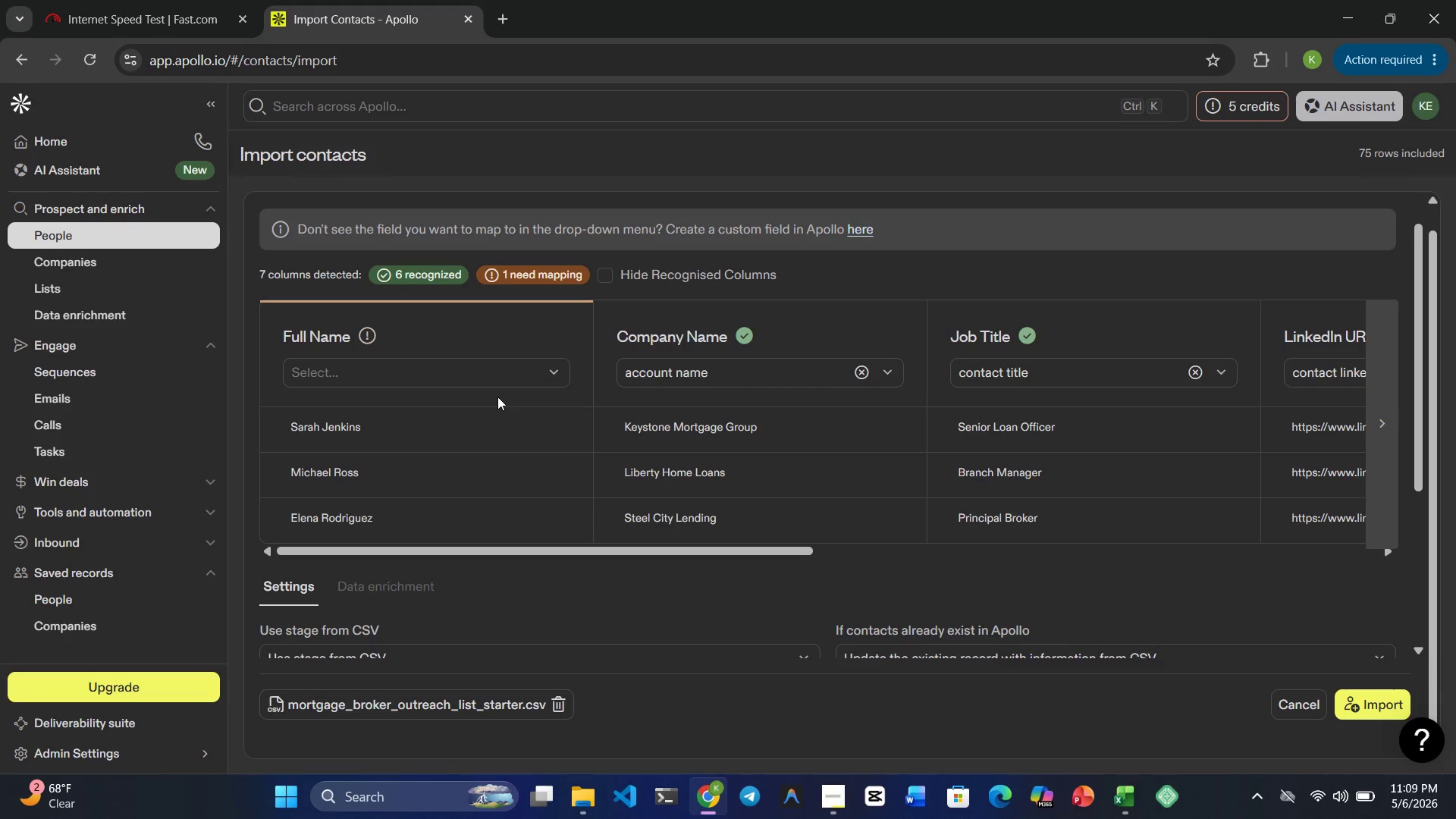 
mouse_move([501, 427])
 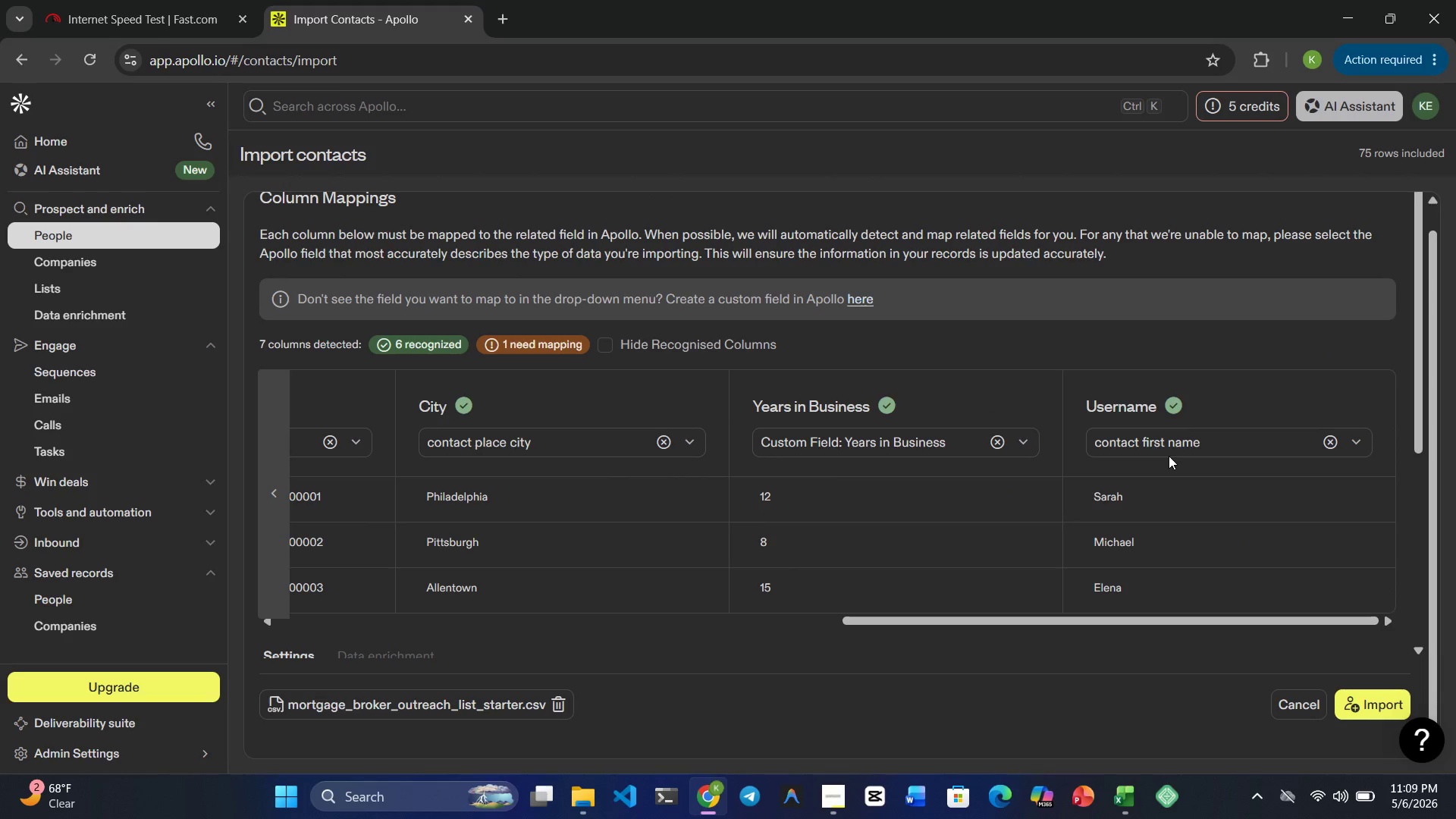 
mouse_move([1200, 463])
 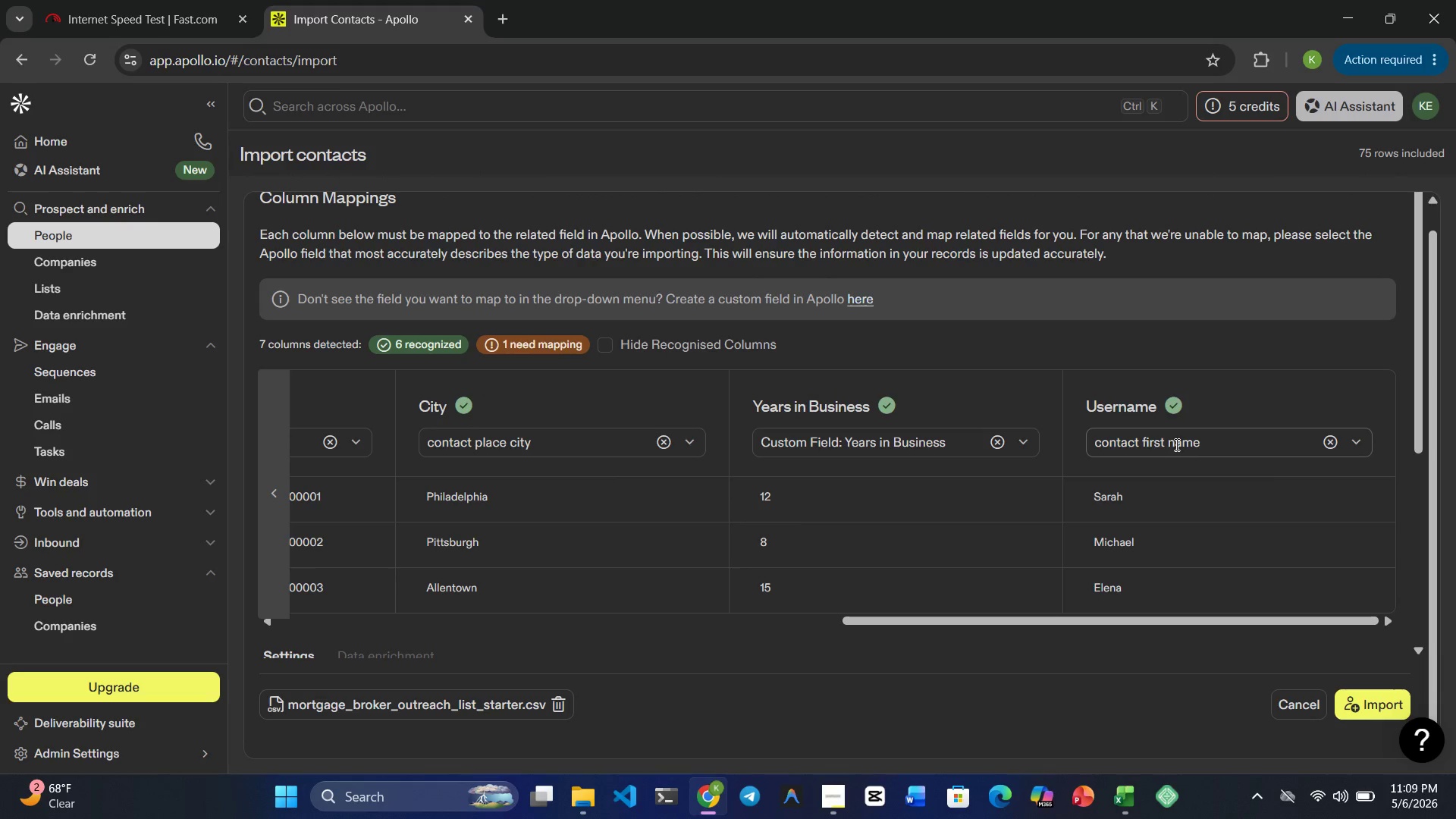 
mouse_move([770, 588])
 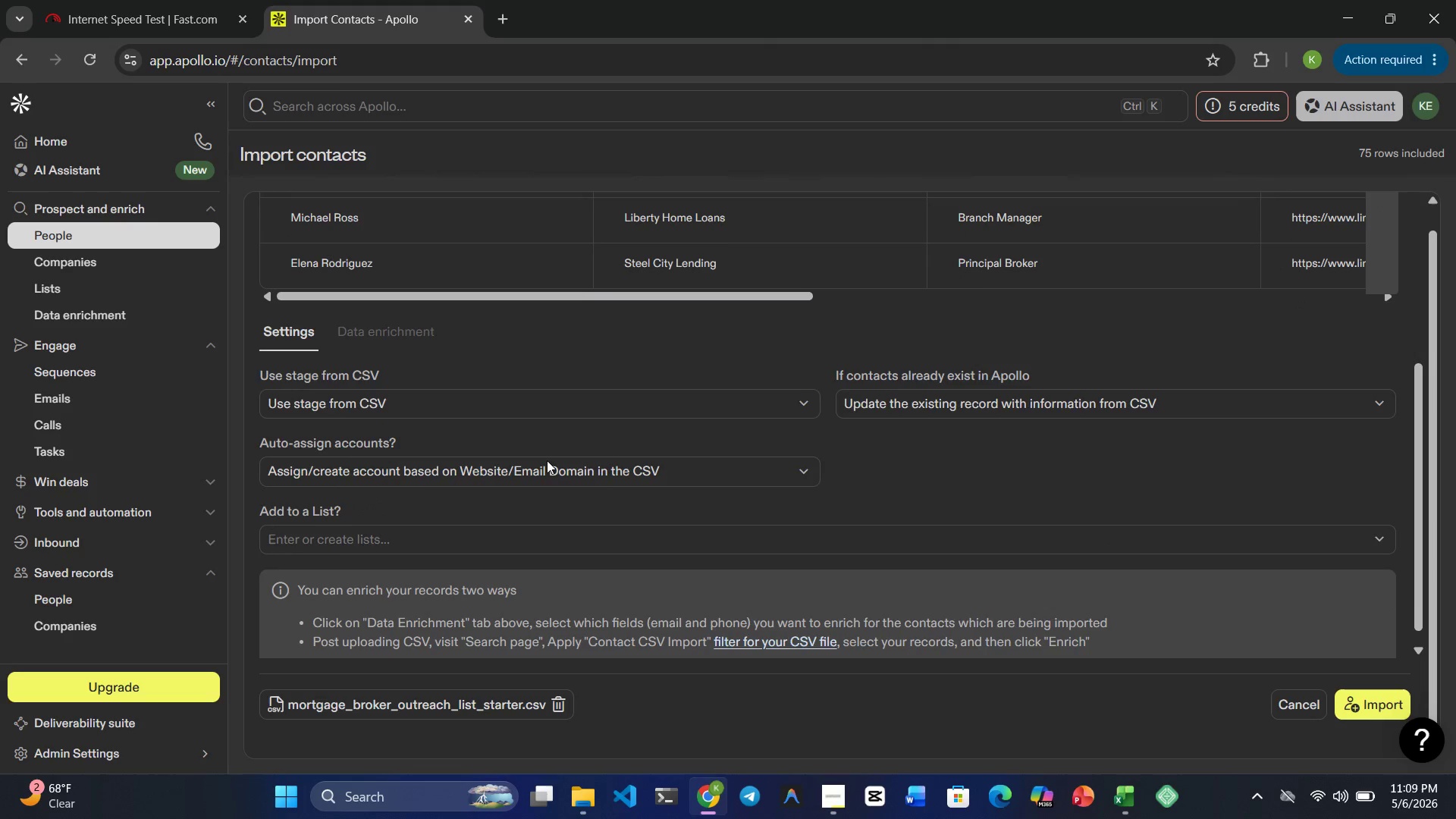 
left_click([465, 532])
 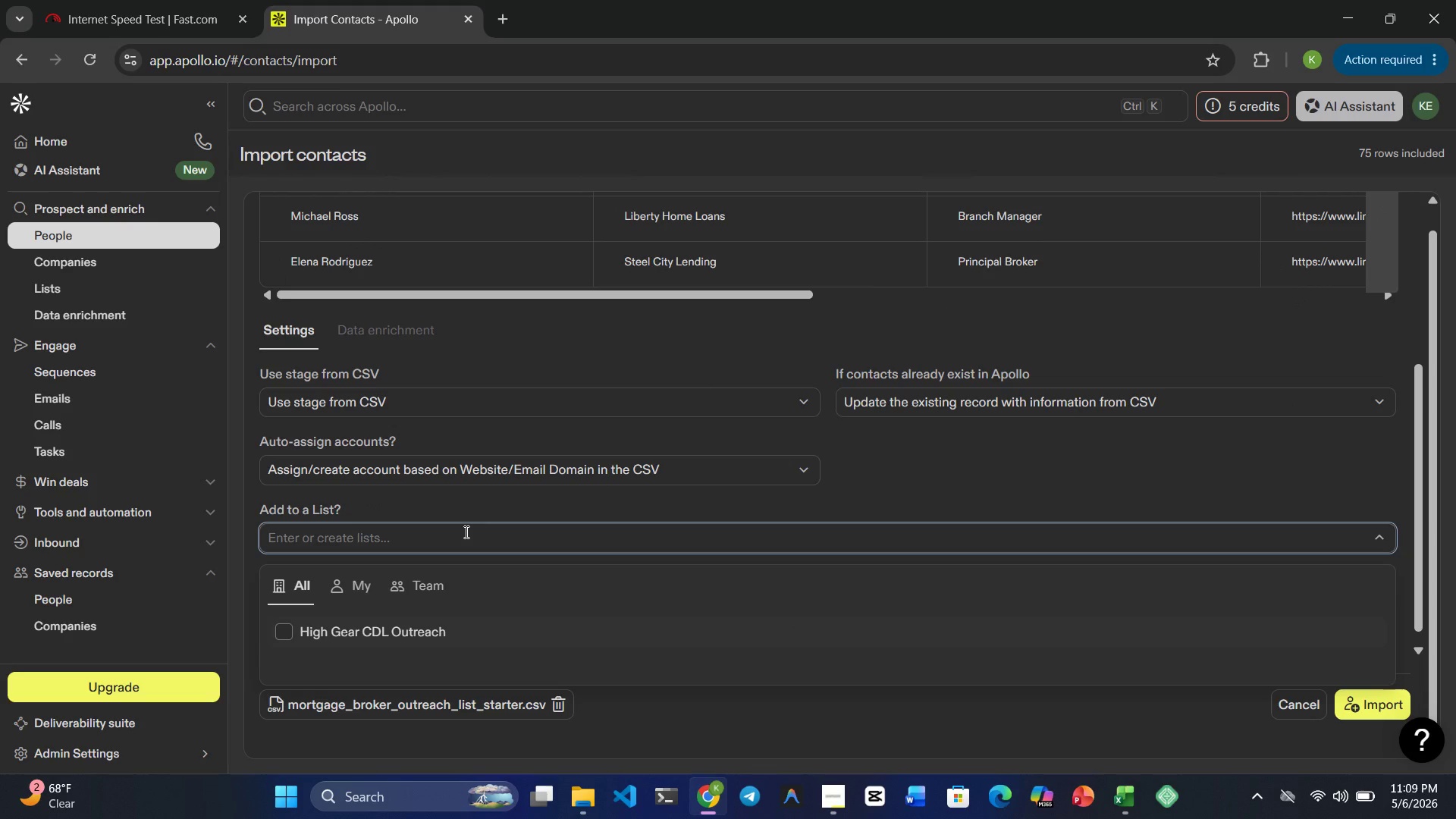 
type(Broker Outreach List)
 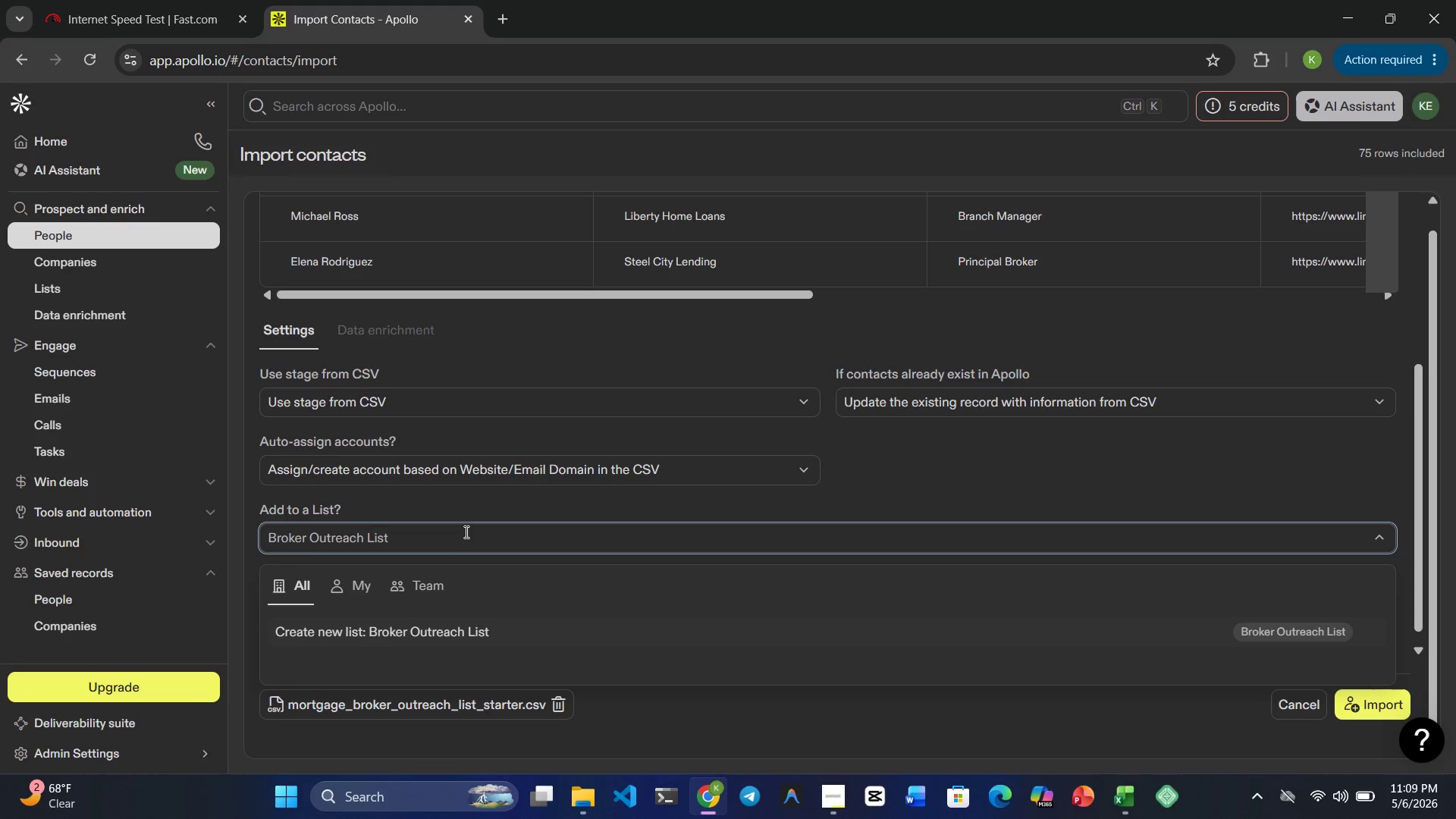 
left_click([439, 635])
 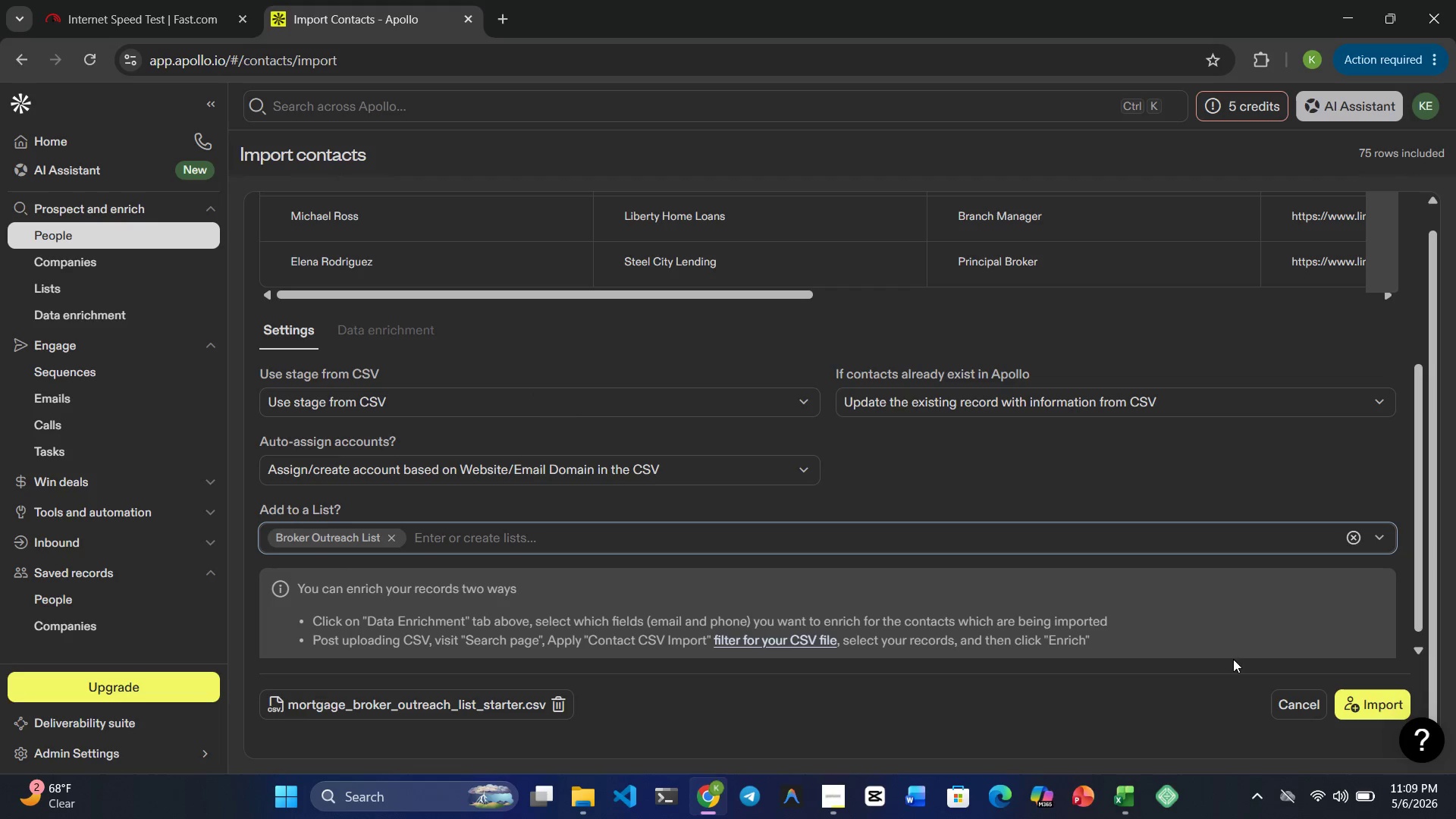 
left_click([1379, 696])
 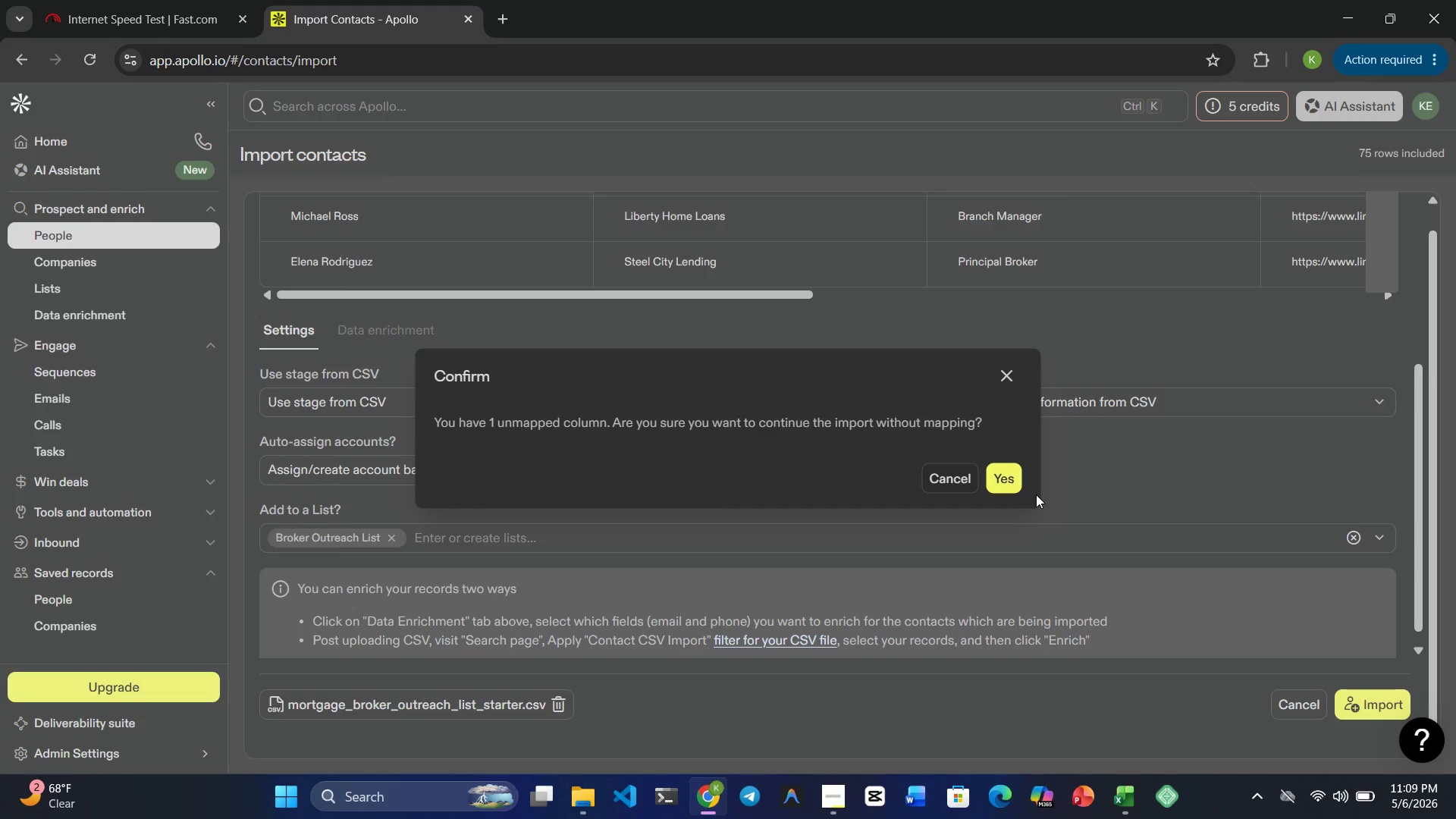 
left_click([1007, 476])
 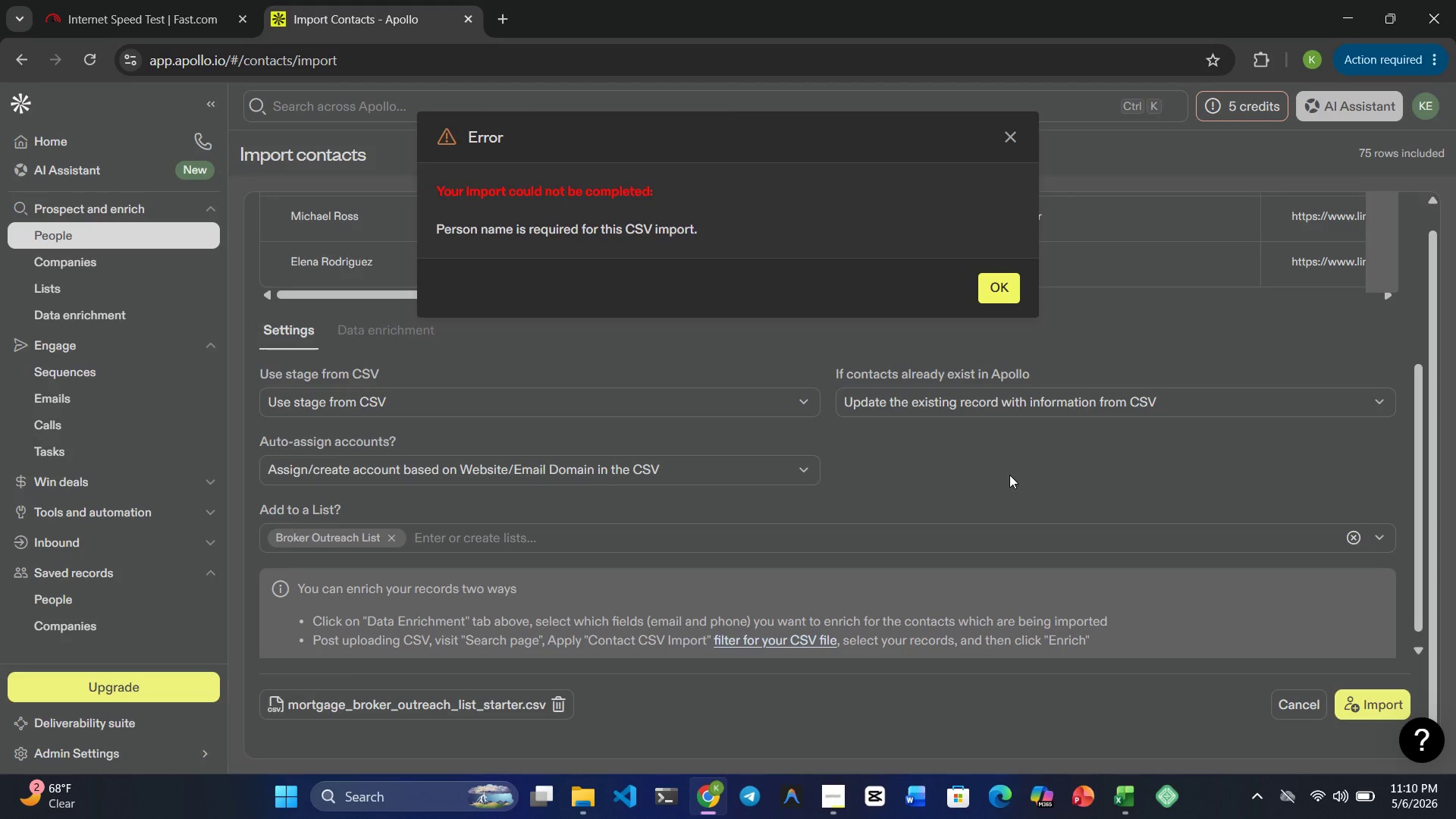 
wait(10.08)
 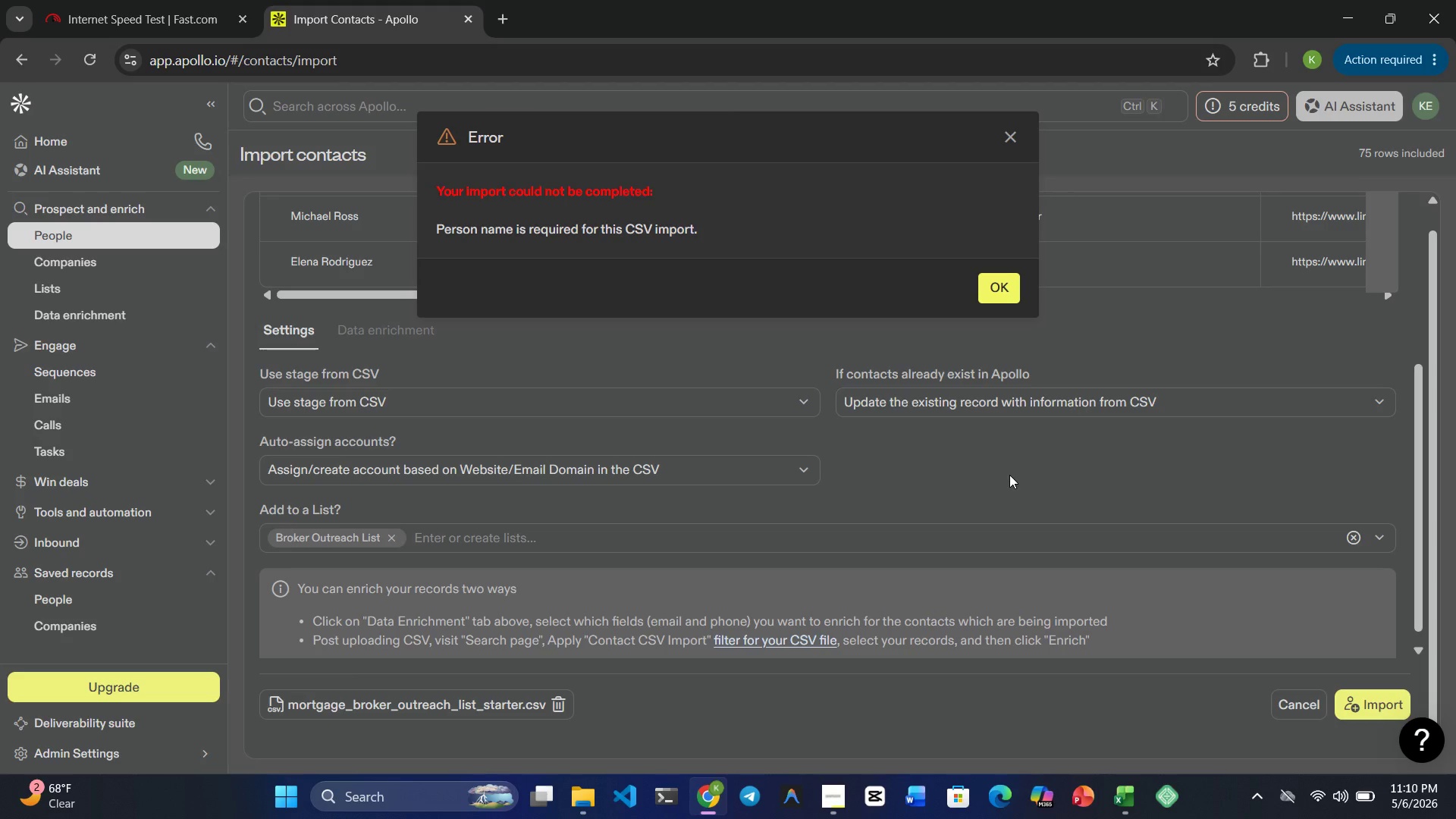 
left_click([1012, 283])
 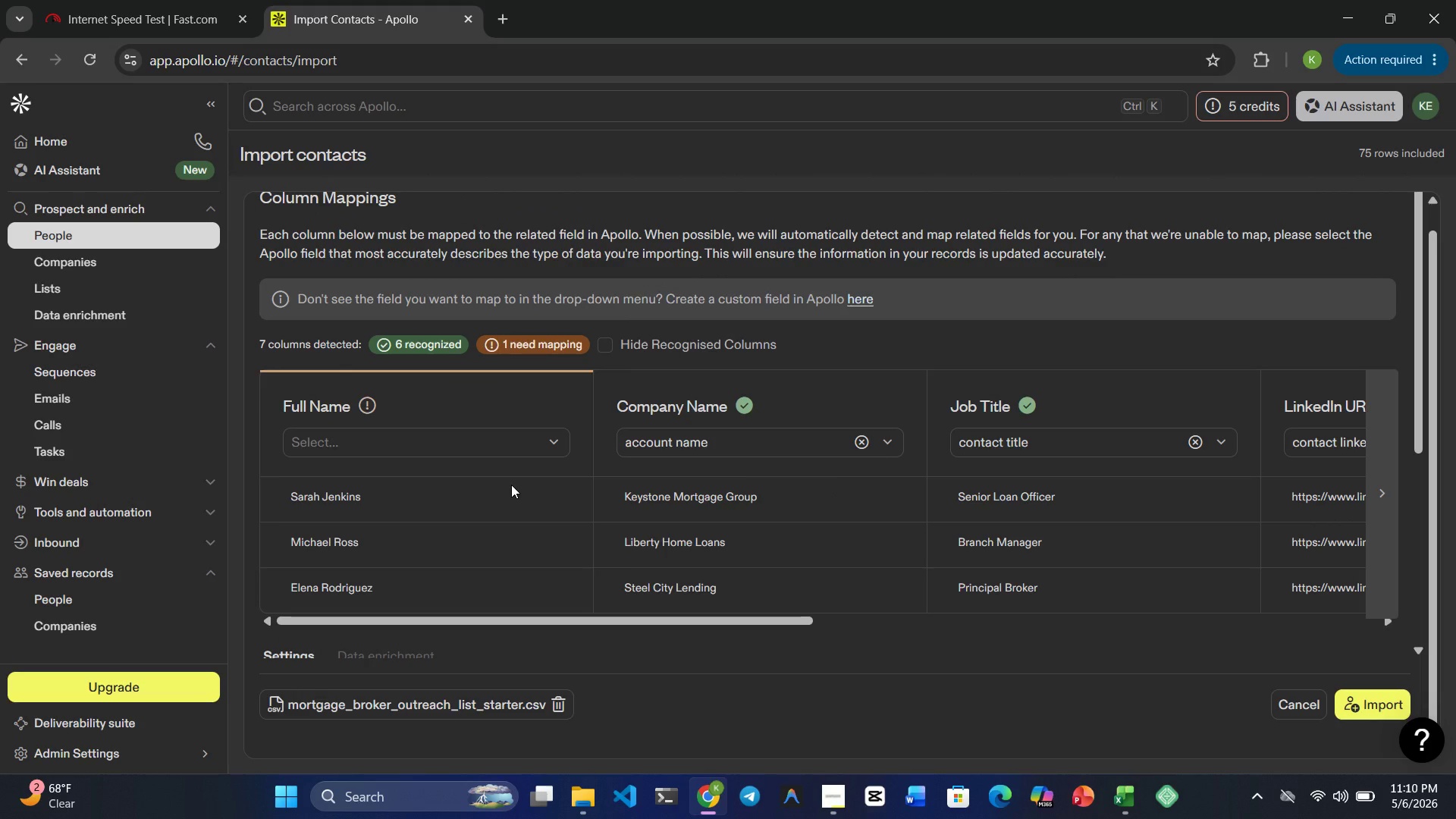 
left_click([541, 439])
 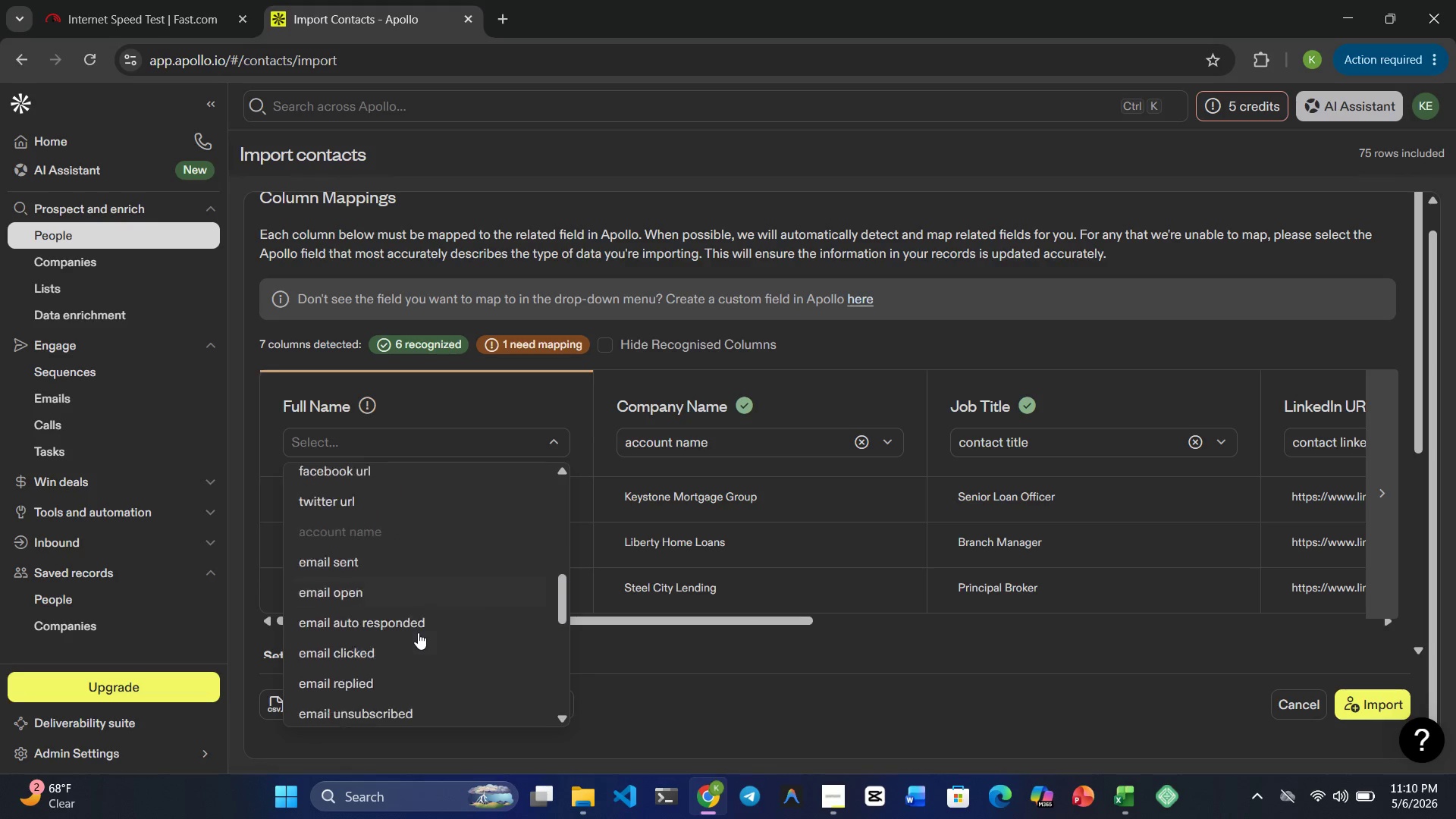 
wait(18.23)
 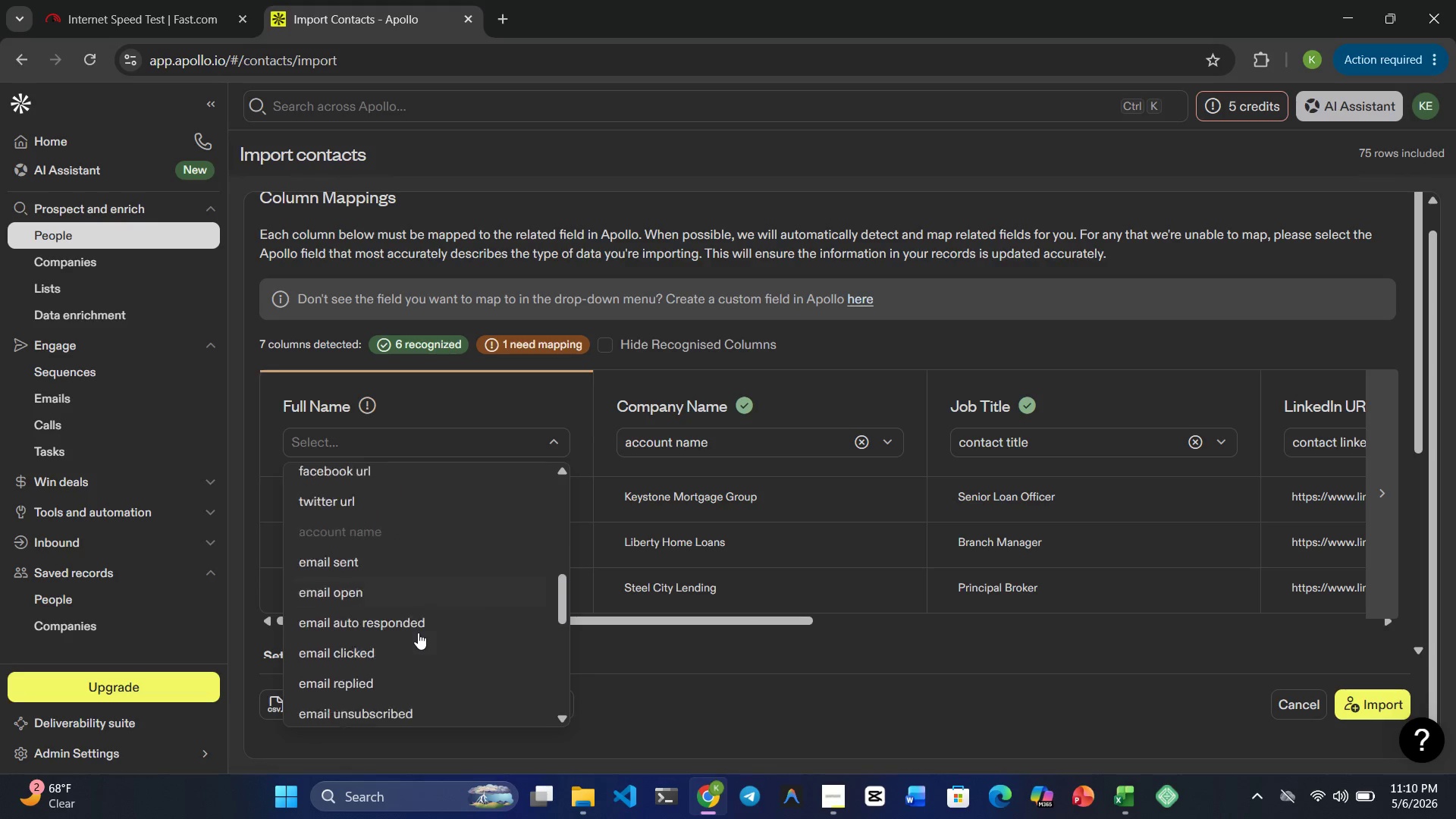 
type(pers)
 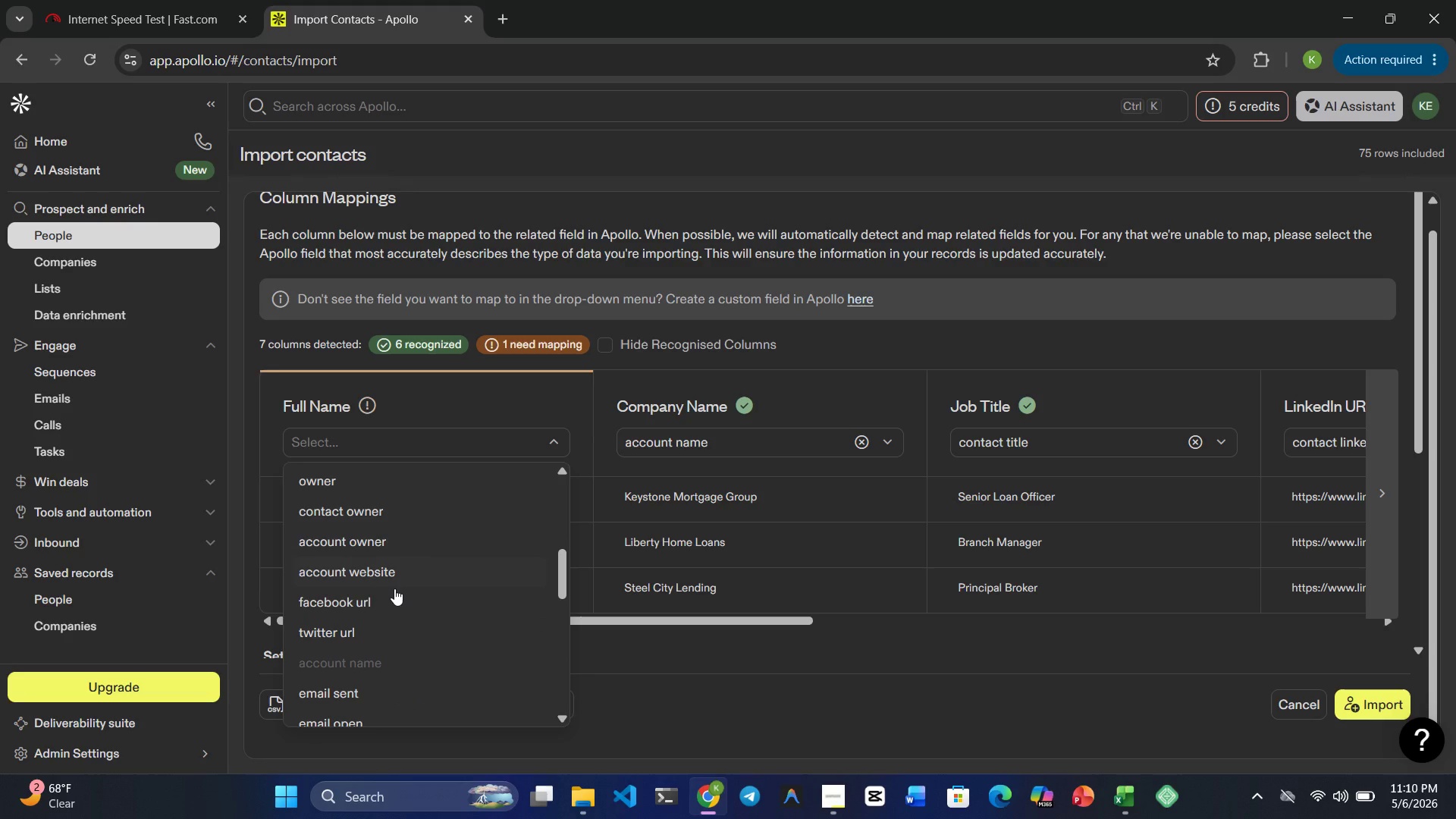 
wait(6.69)
 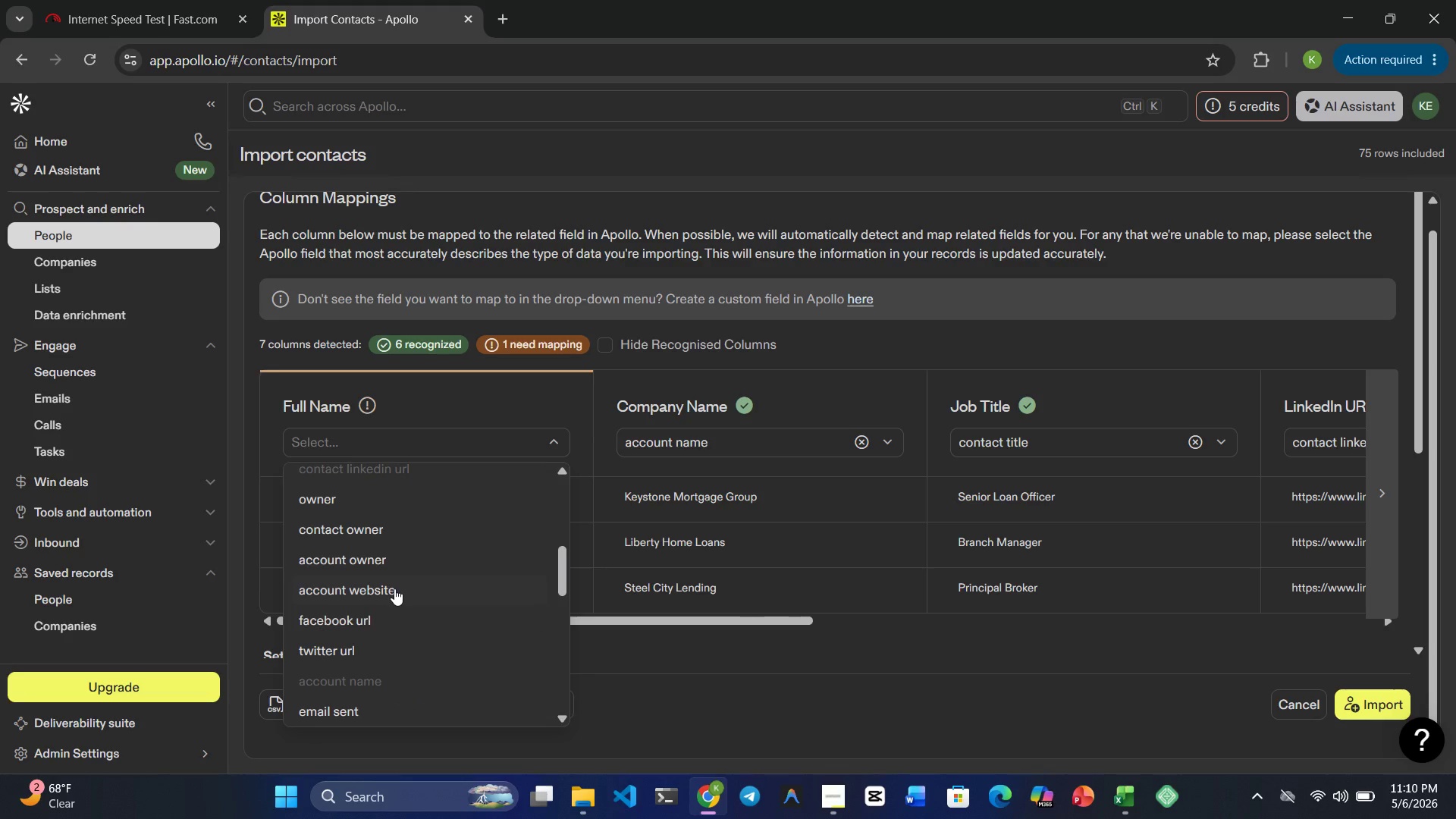 
left_click([361, 510])
 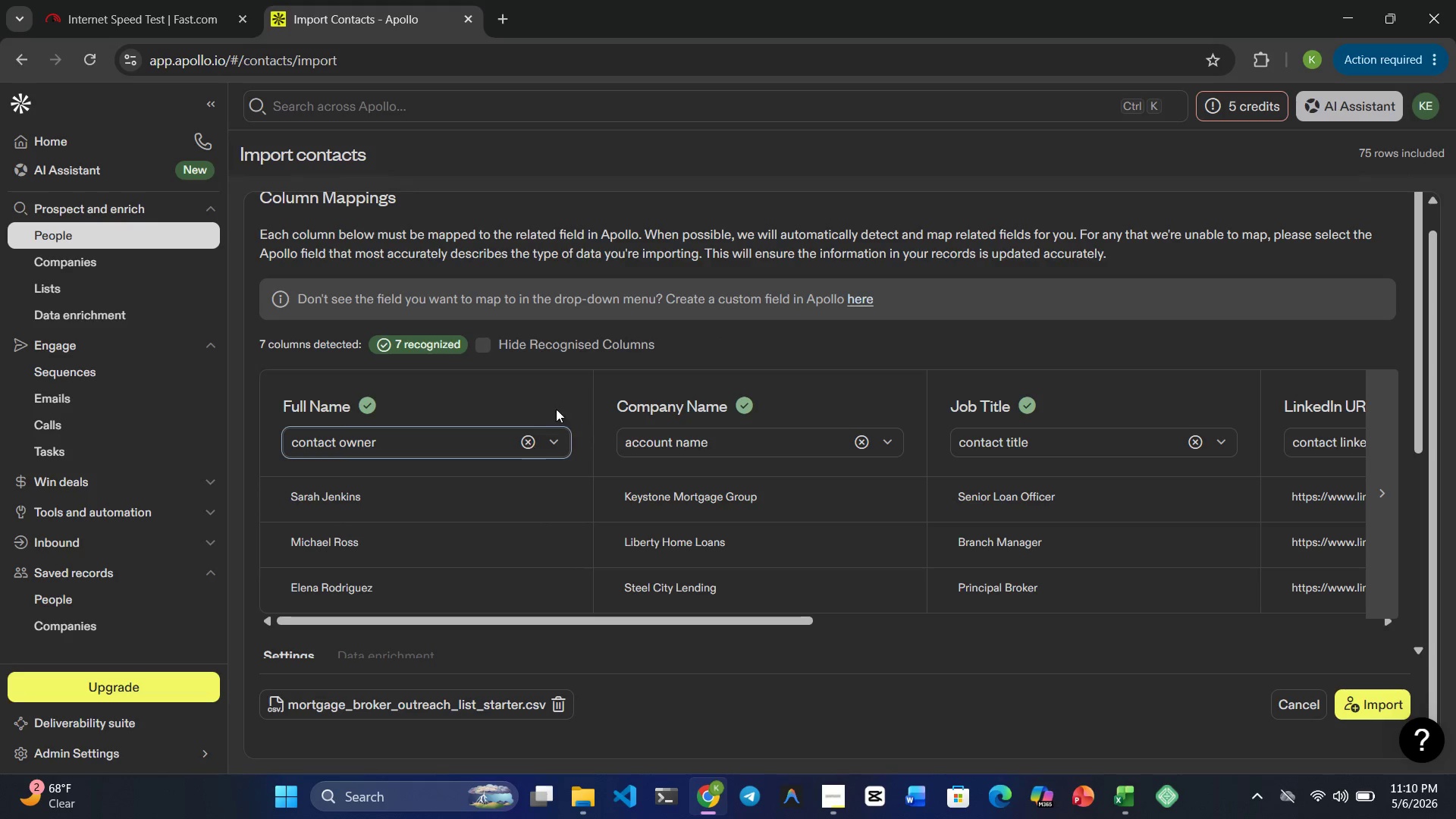 
wait(5.3)
 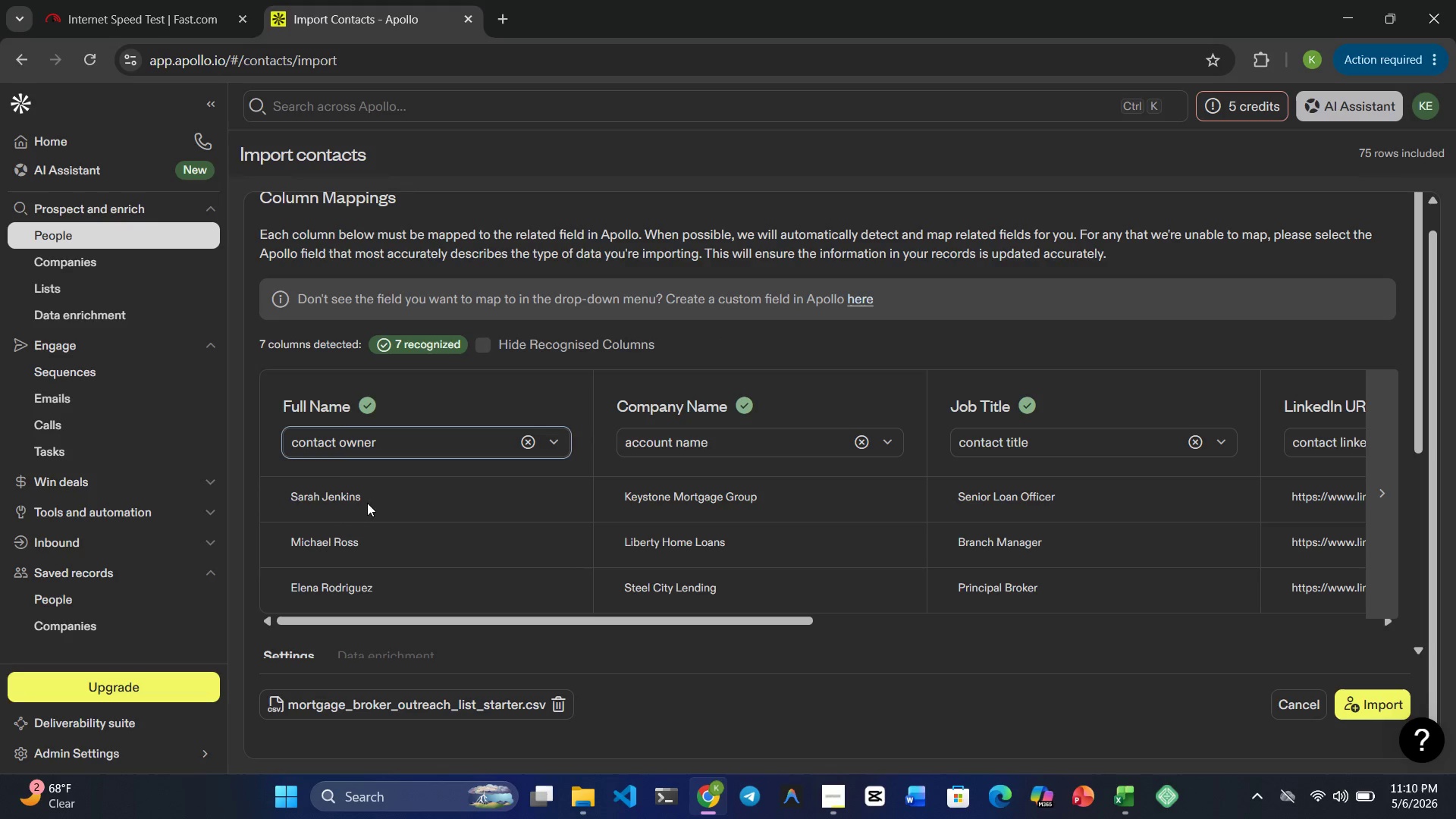 
left_click([533, 438])
 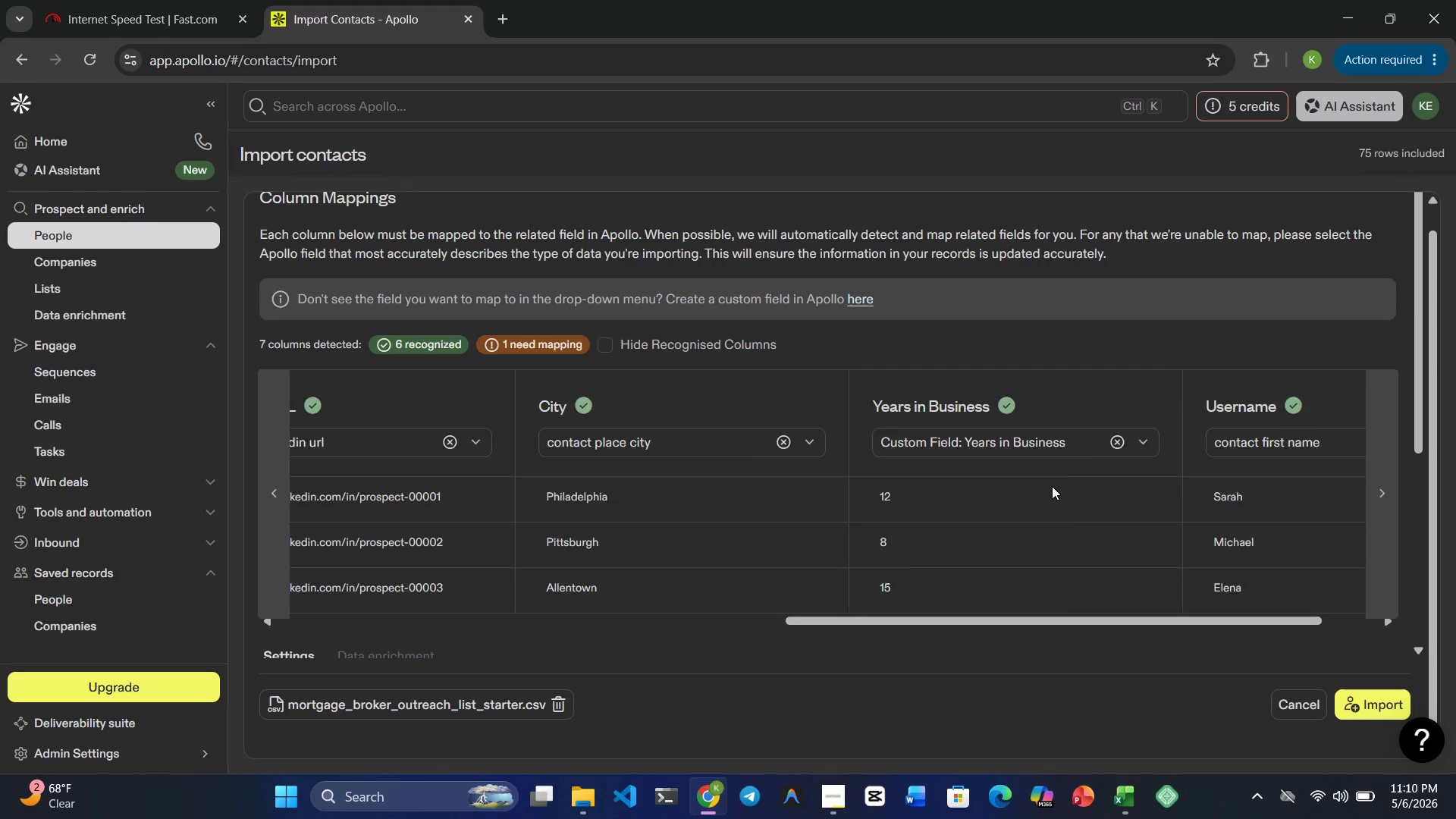 
left_click([1186, 441])
 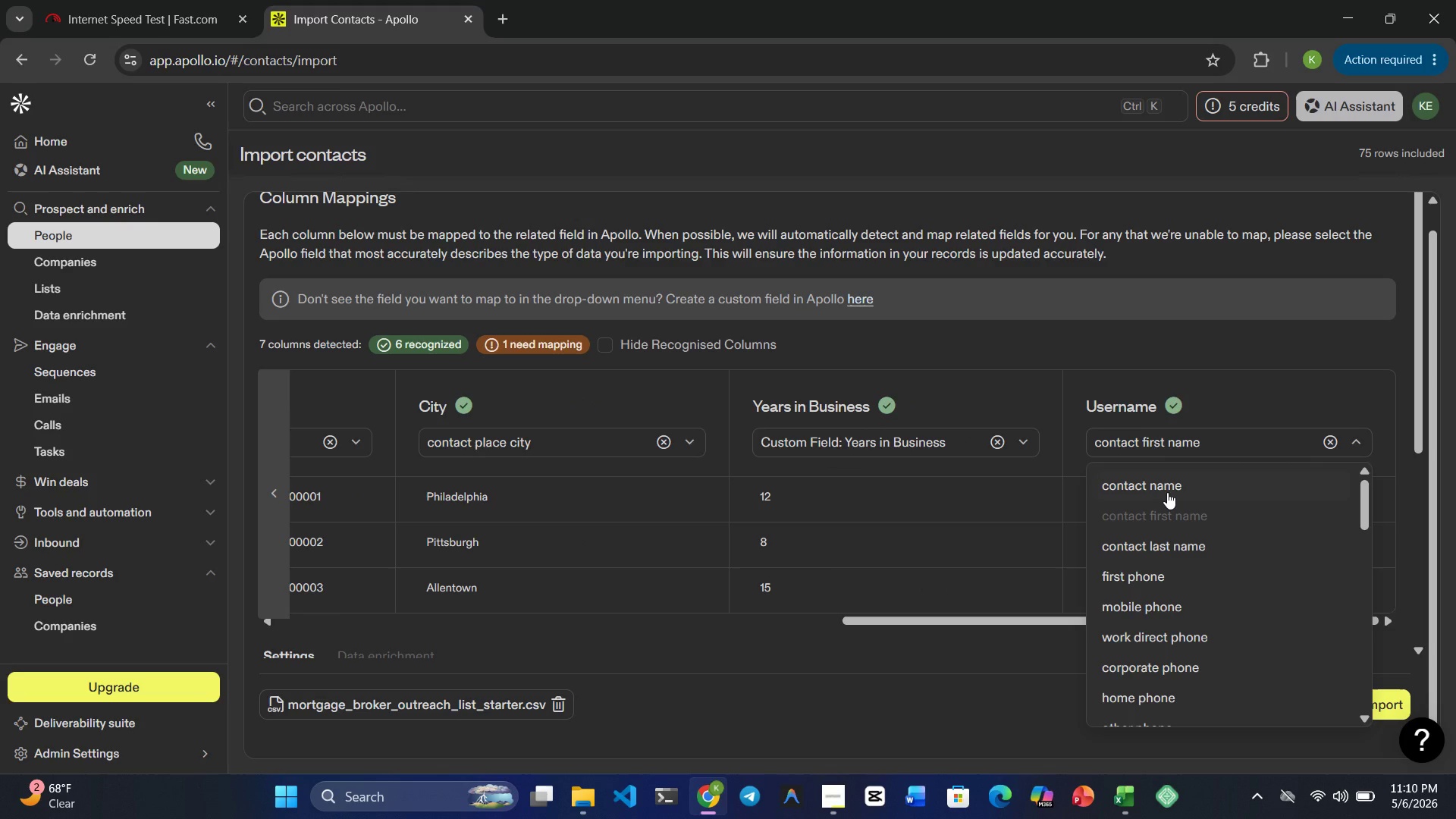 
left_click([1167, 492])
 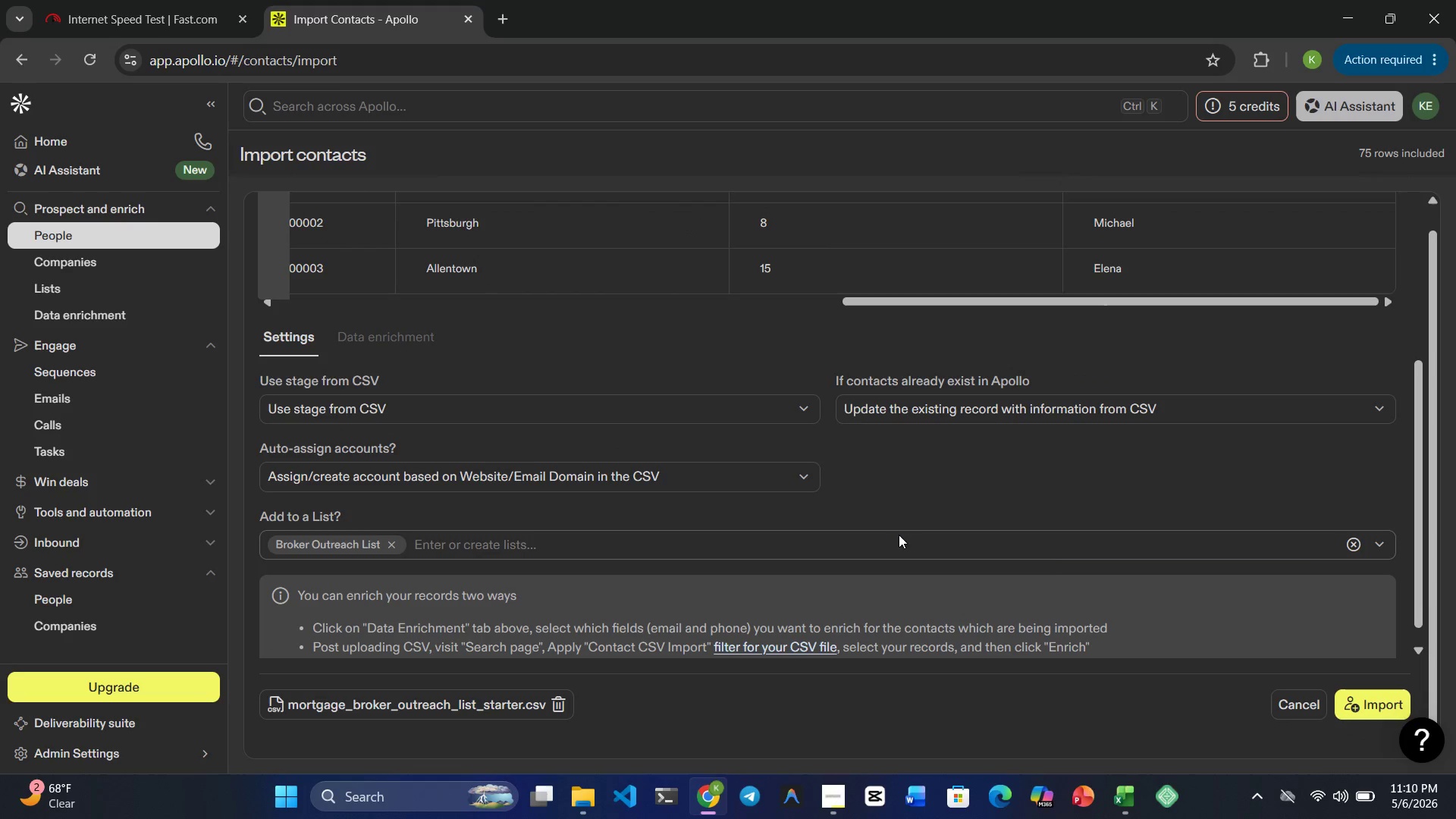 
left_click([1380, 698])
 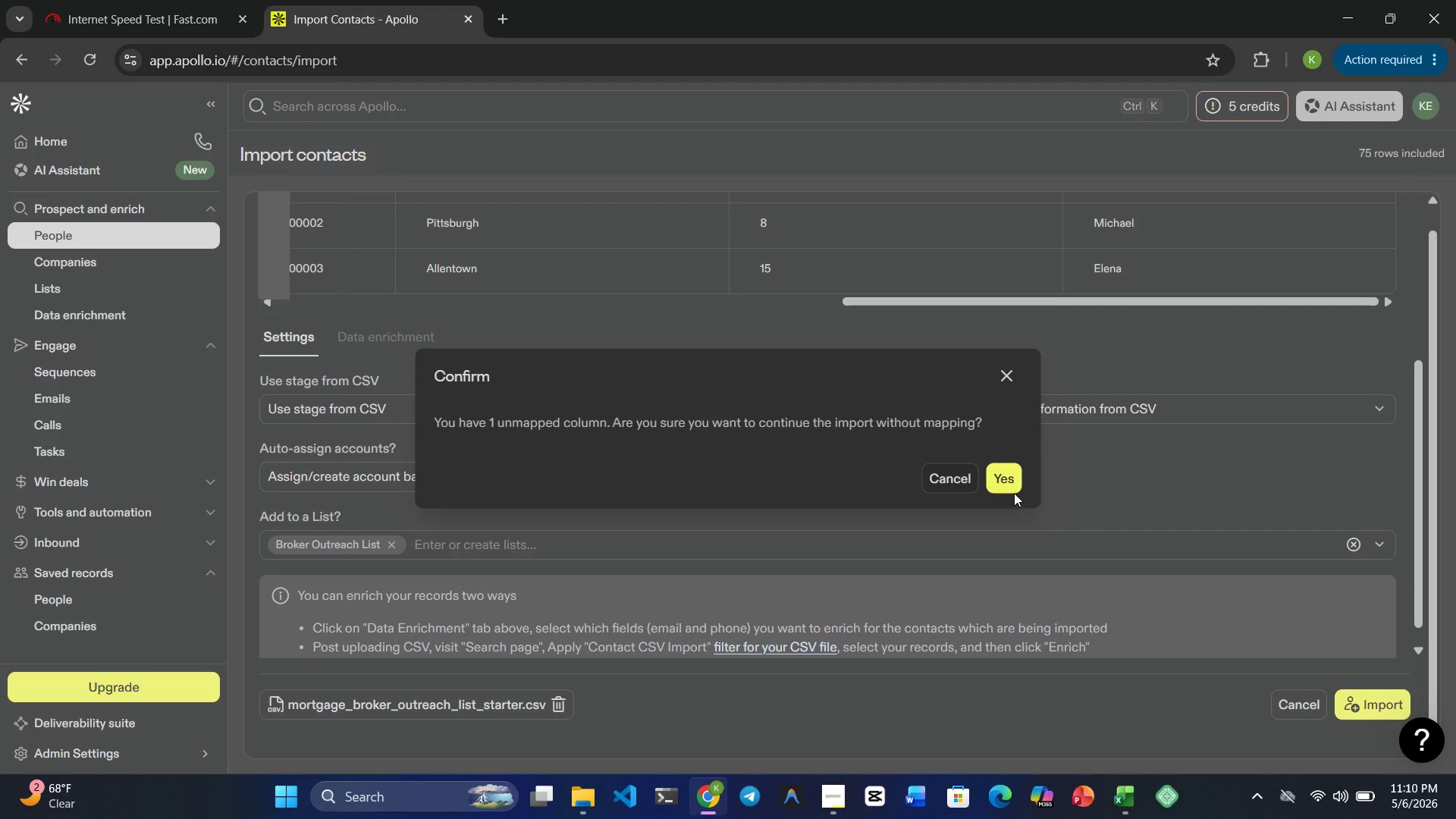 
left_click([1009, 485])
 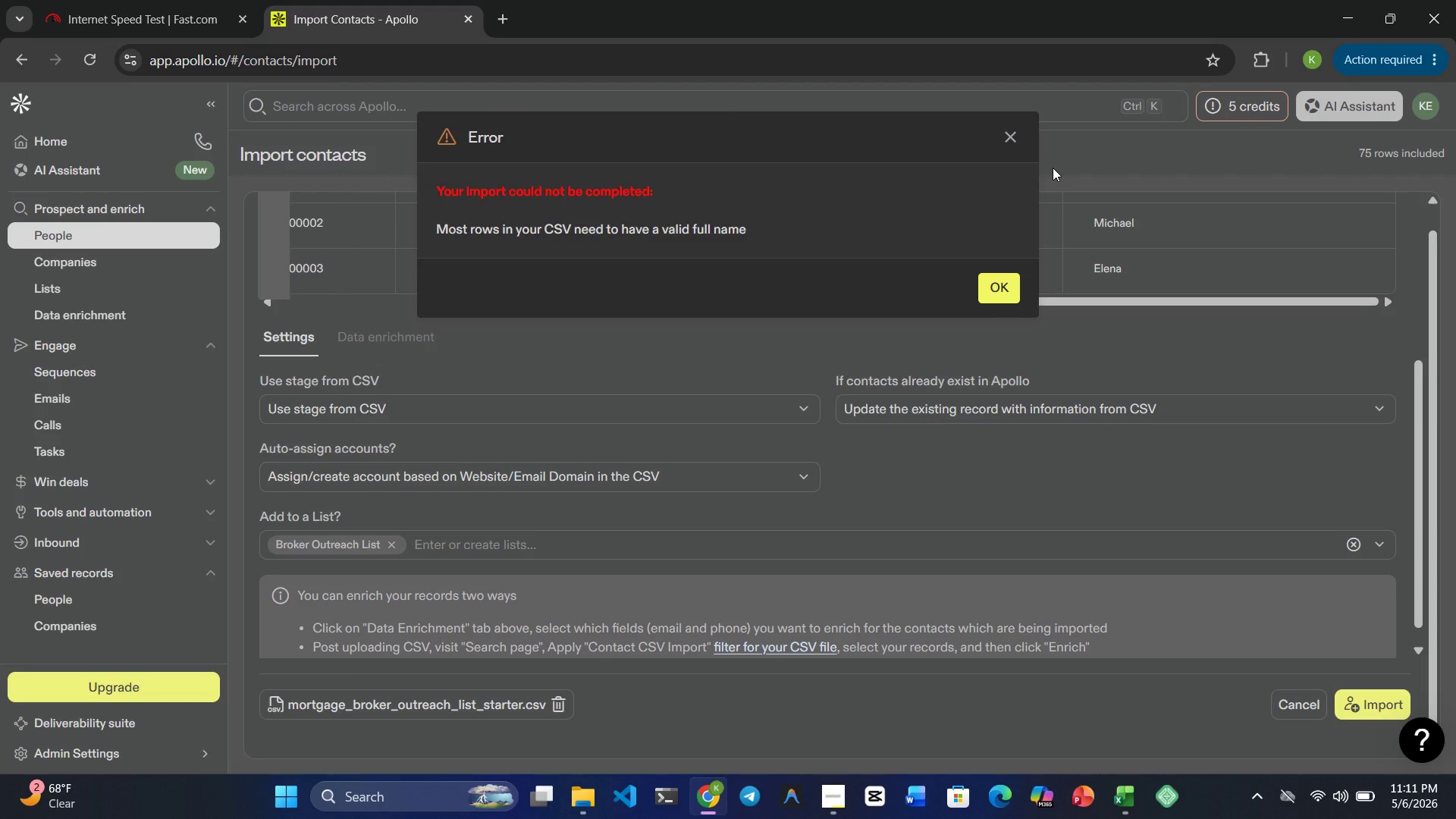 
wait(6.27)
 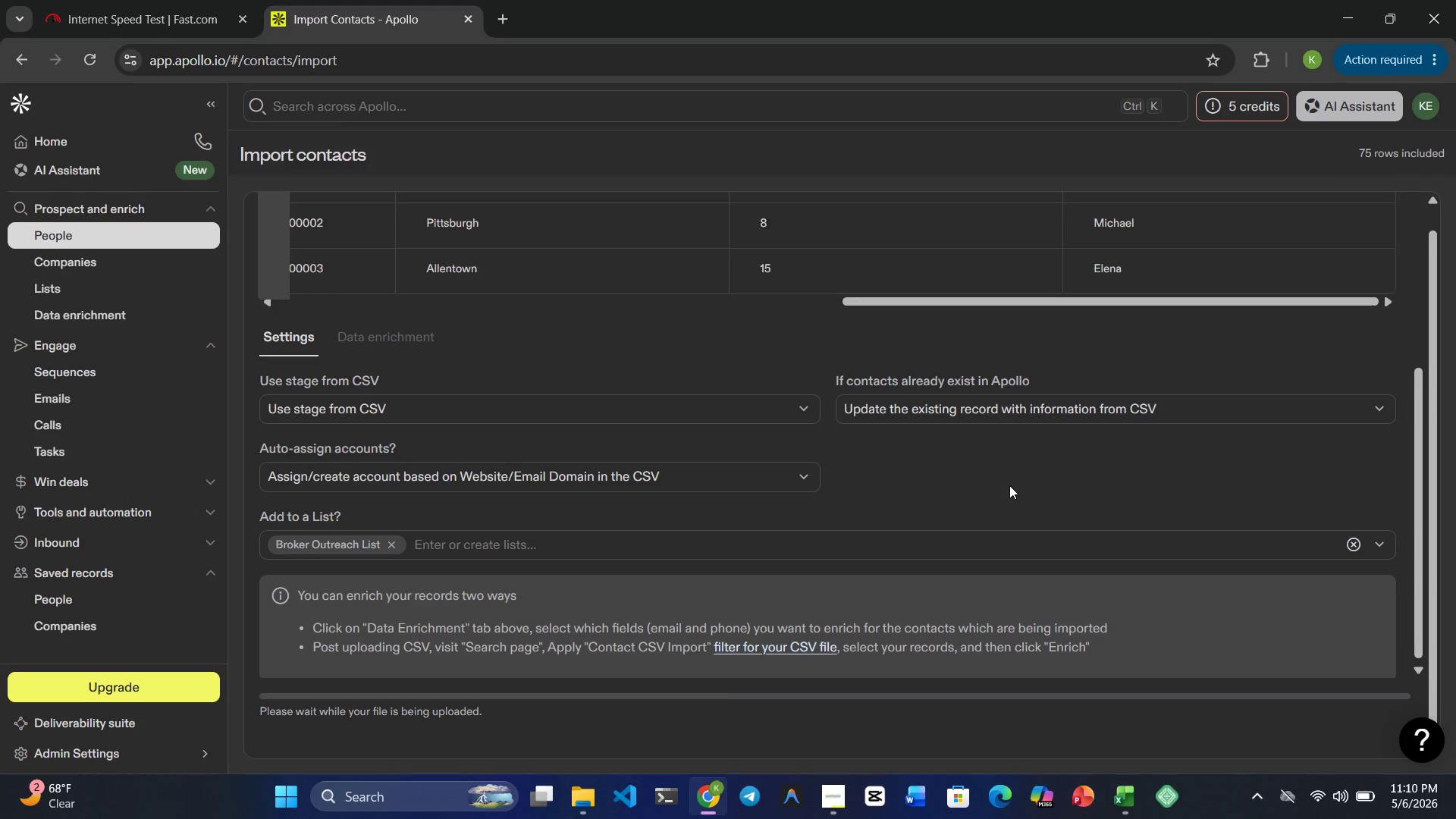 
left_click([1015, 140])
 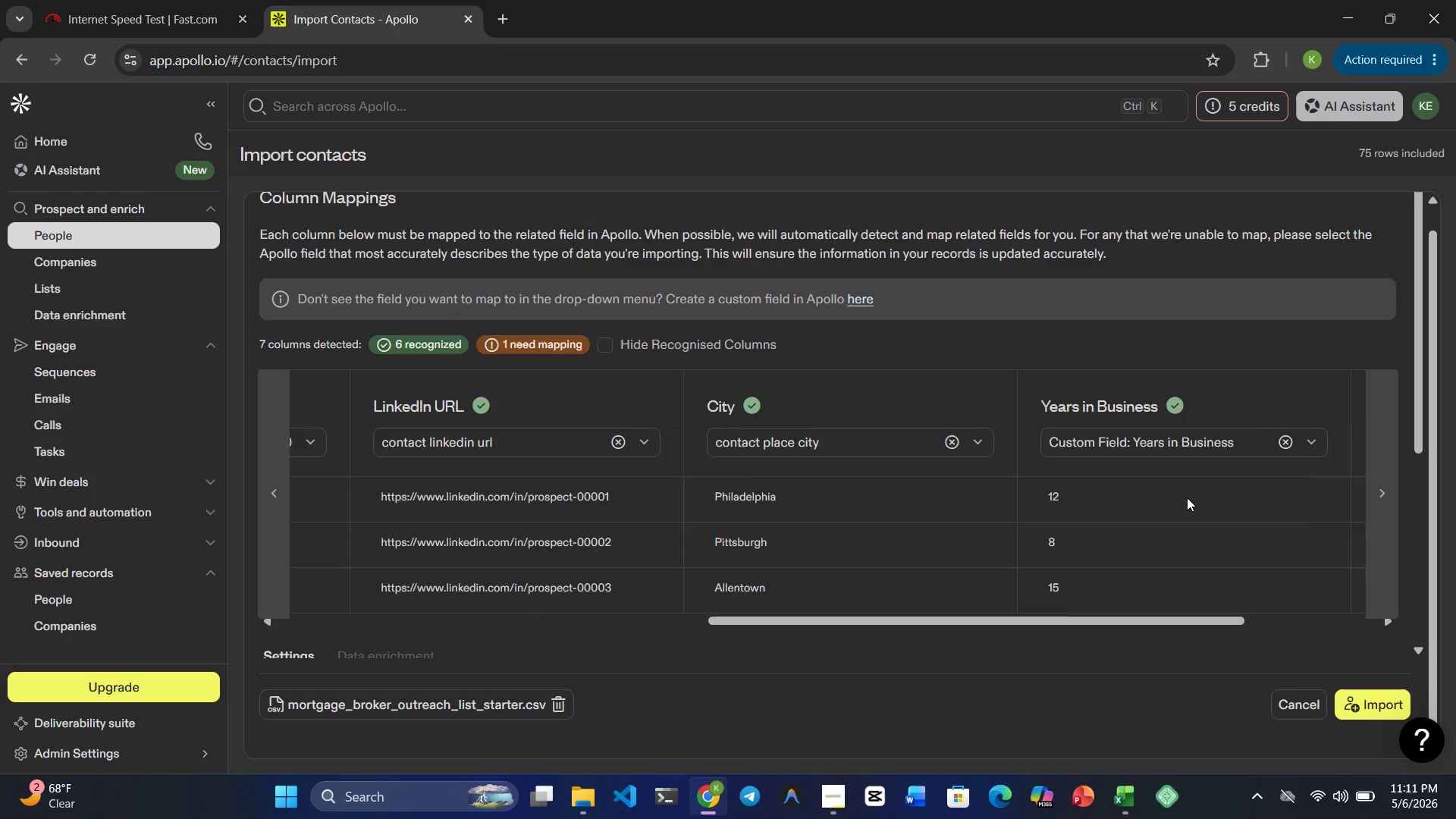 
wait(14.48)
 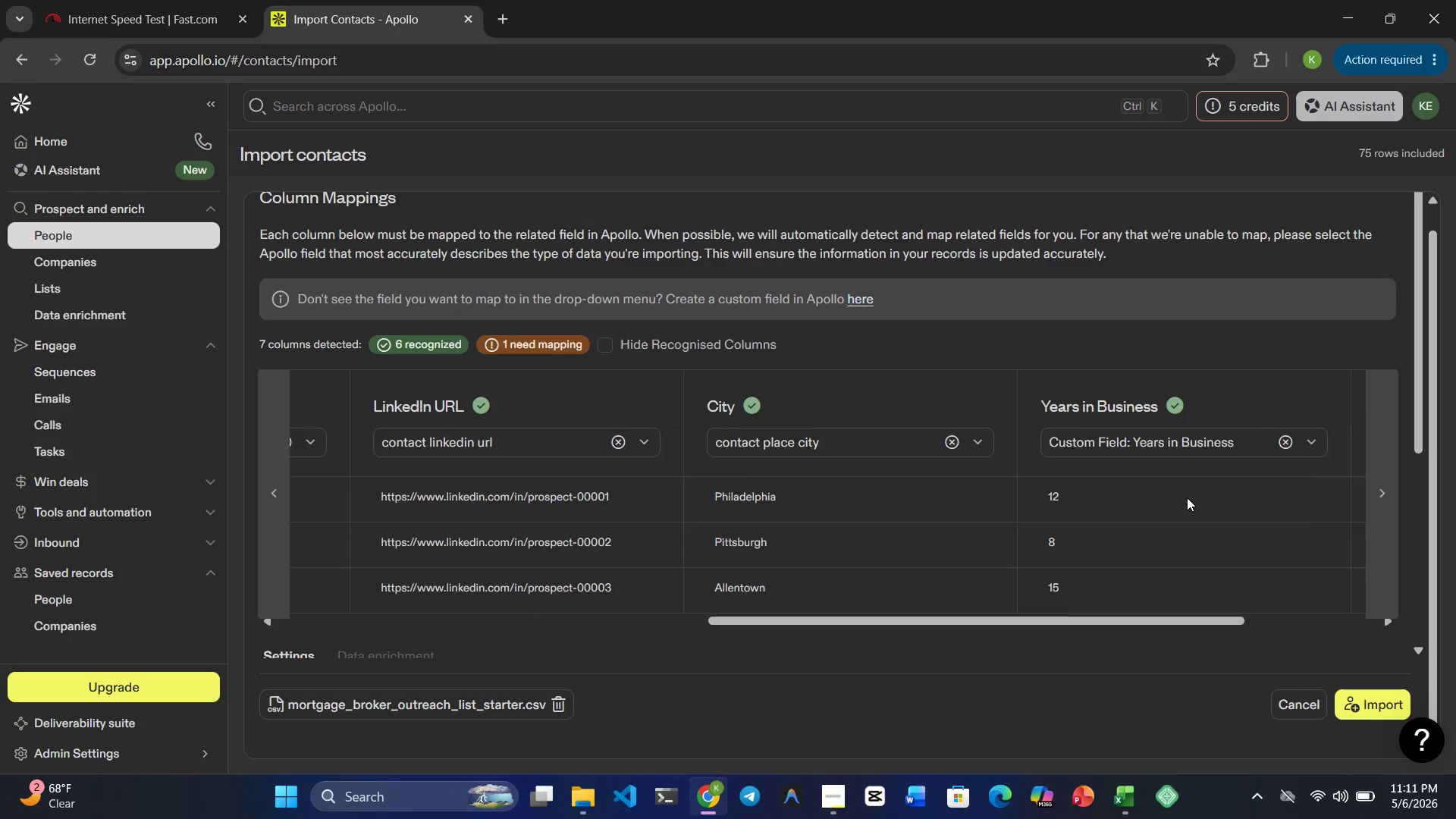 
left_click([1192, 438])
 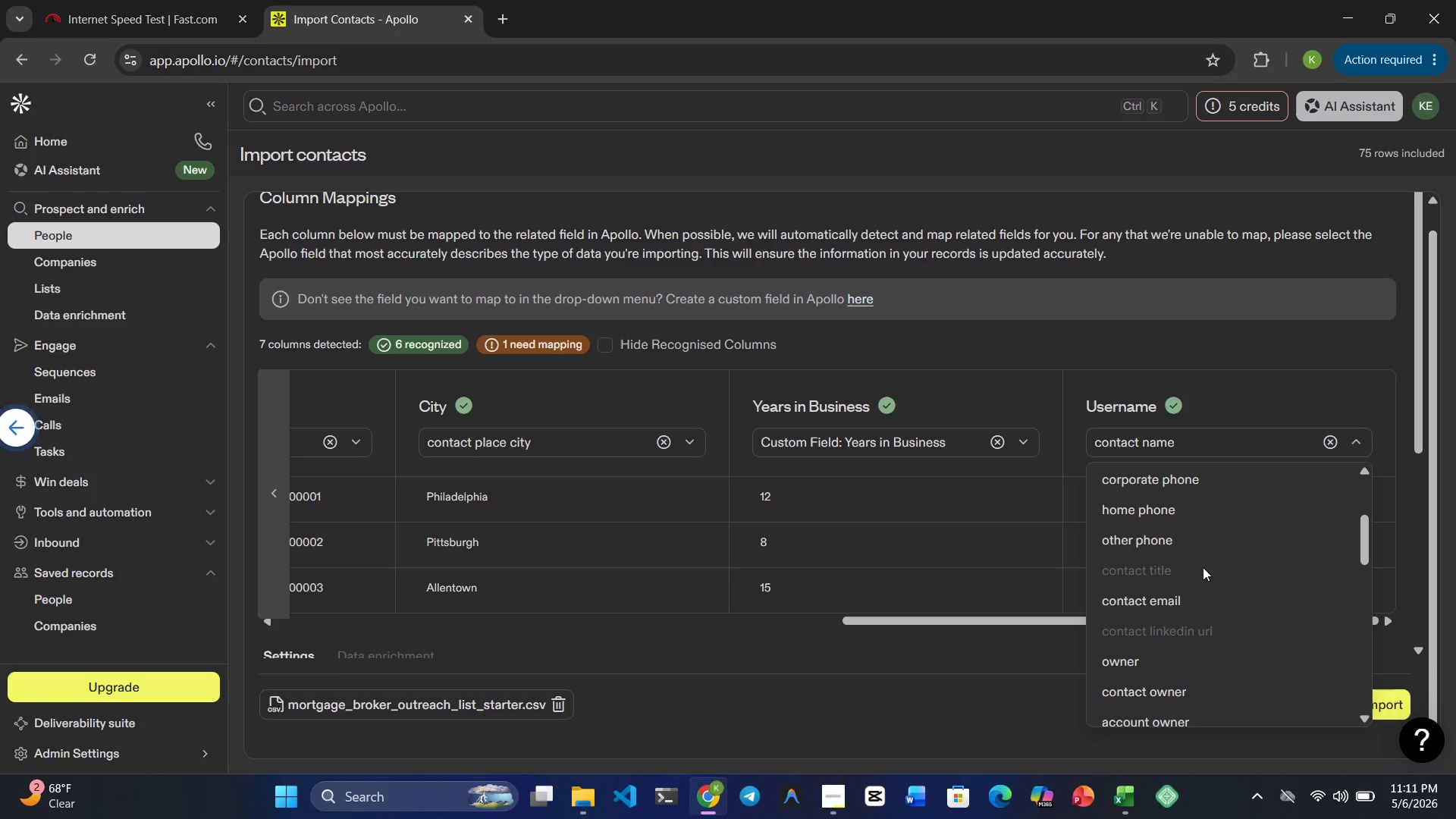 
wait(32.03)
 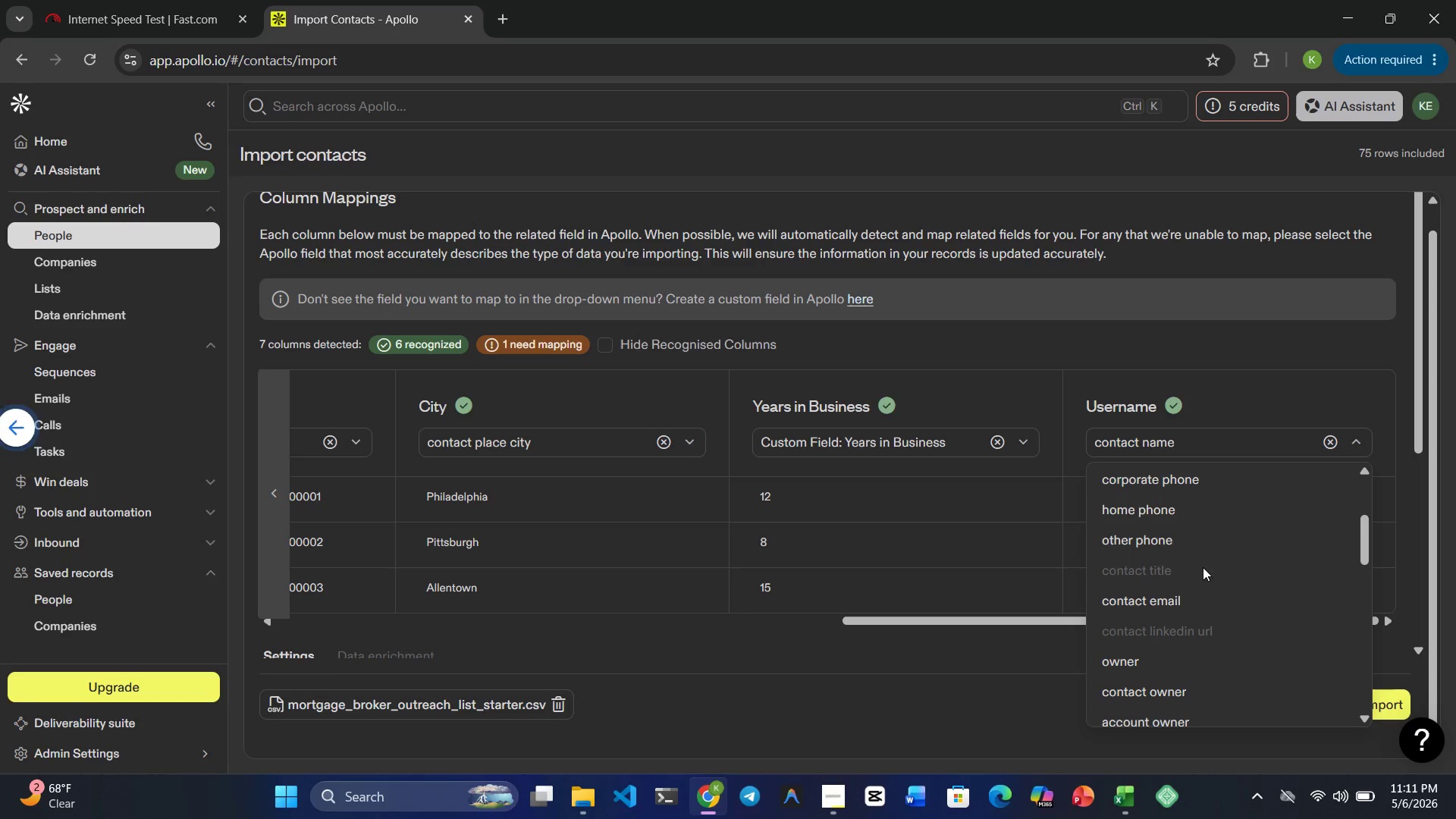 
left_click([1145, 577])
 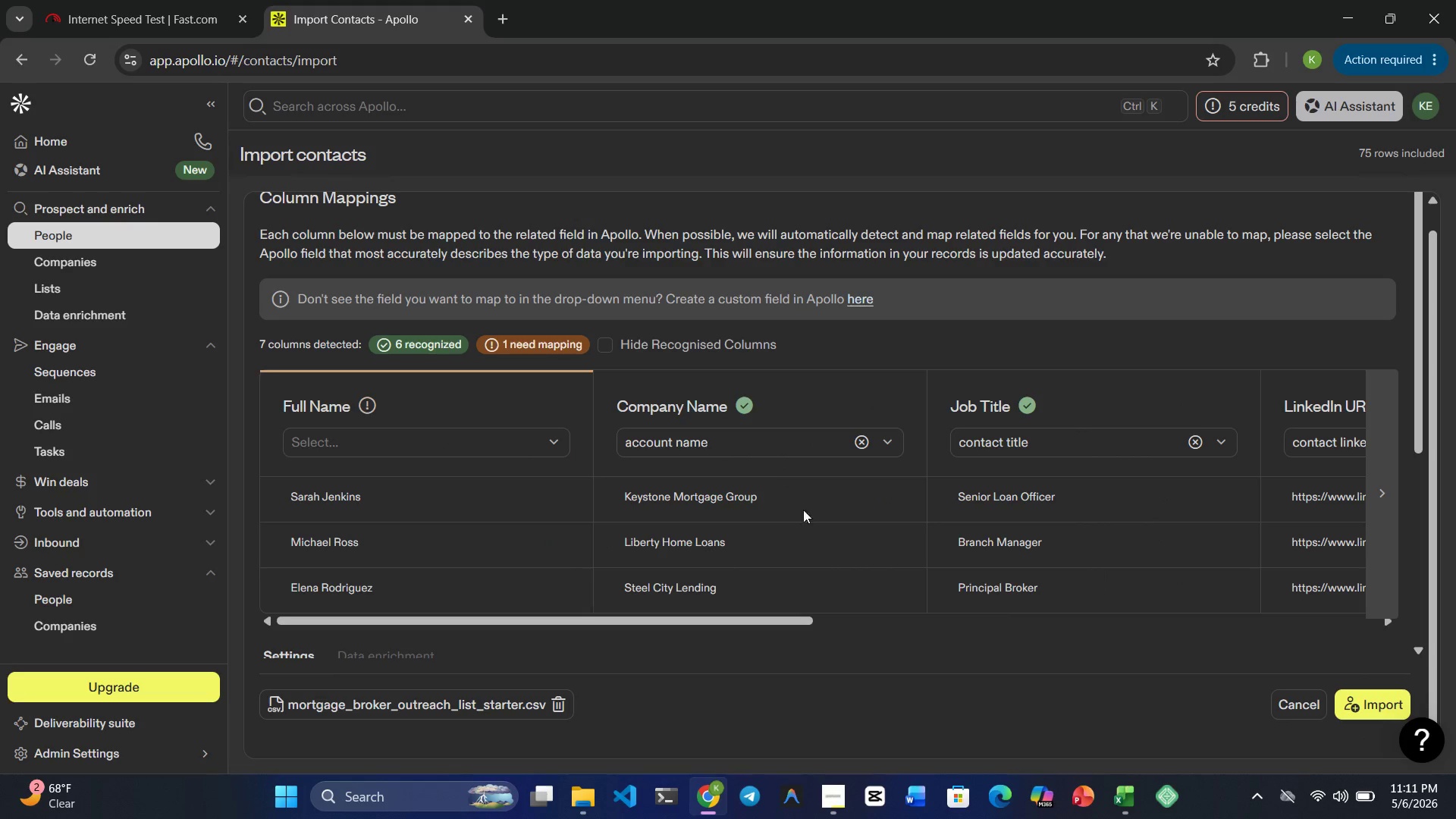 
left_click([1392, 701])
 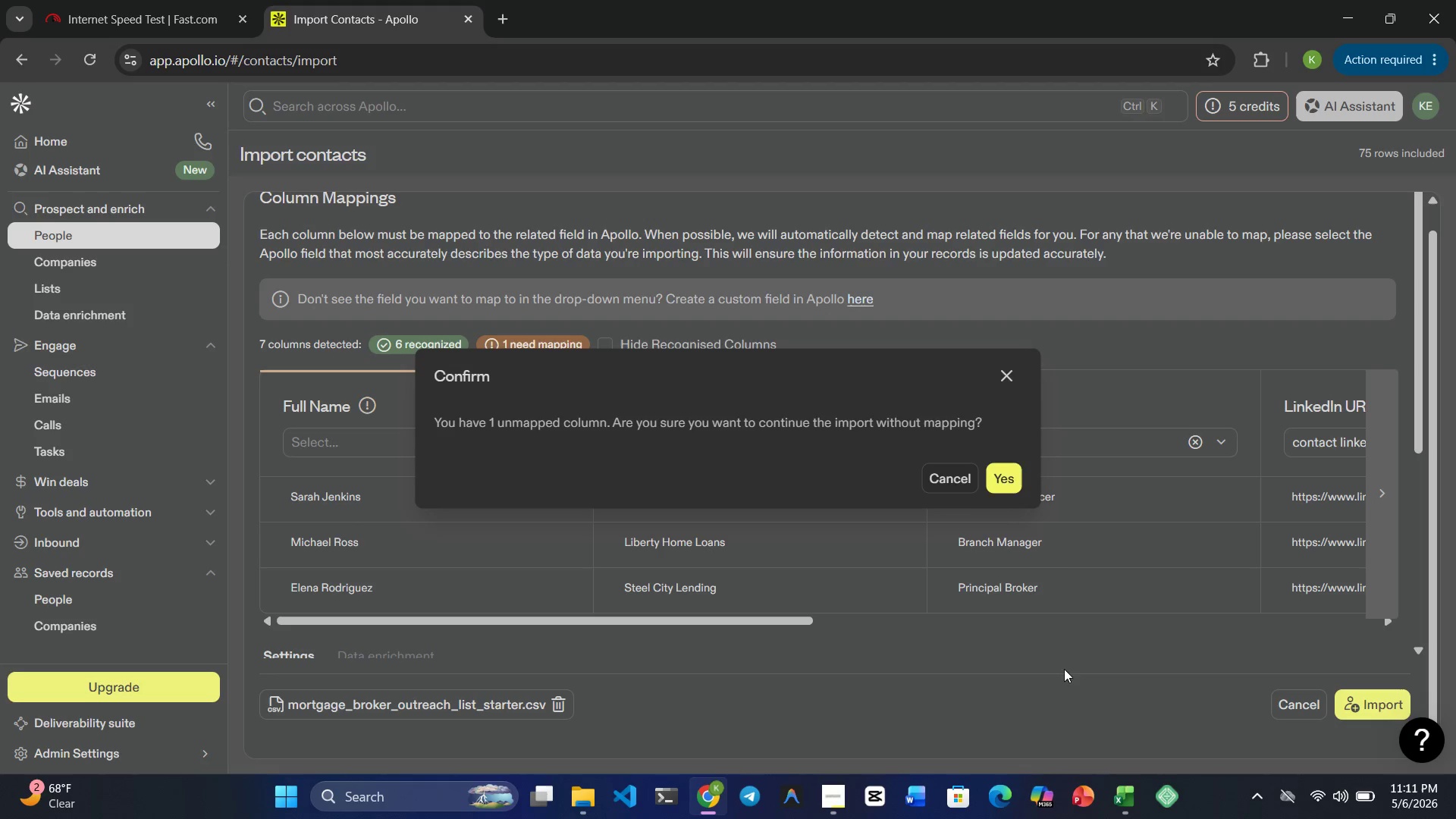 
left_click([1004, 481])
 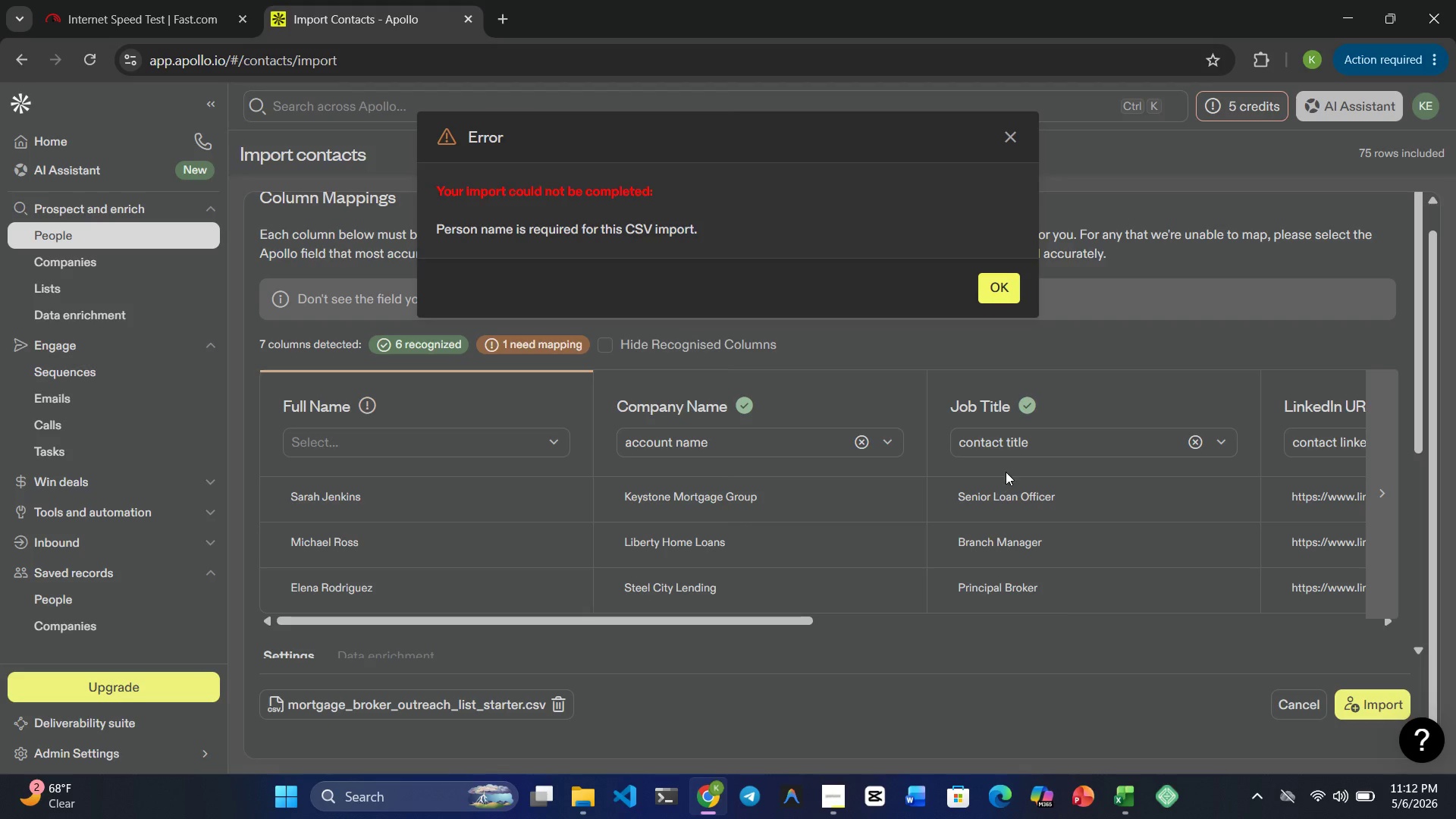 
wait(5.03)
 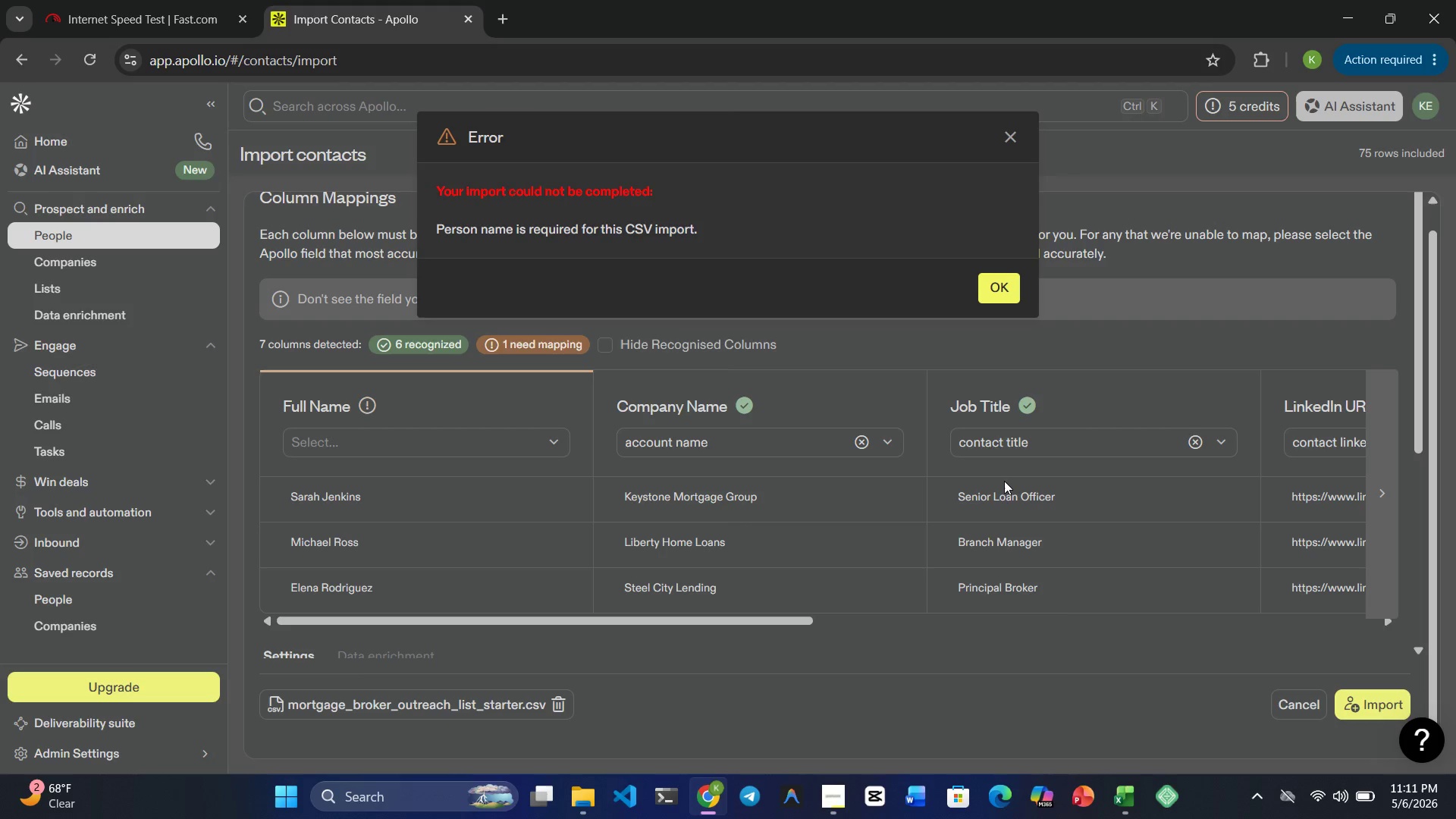 
left_click([1015, 130])
 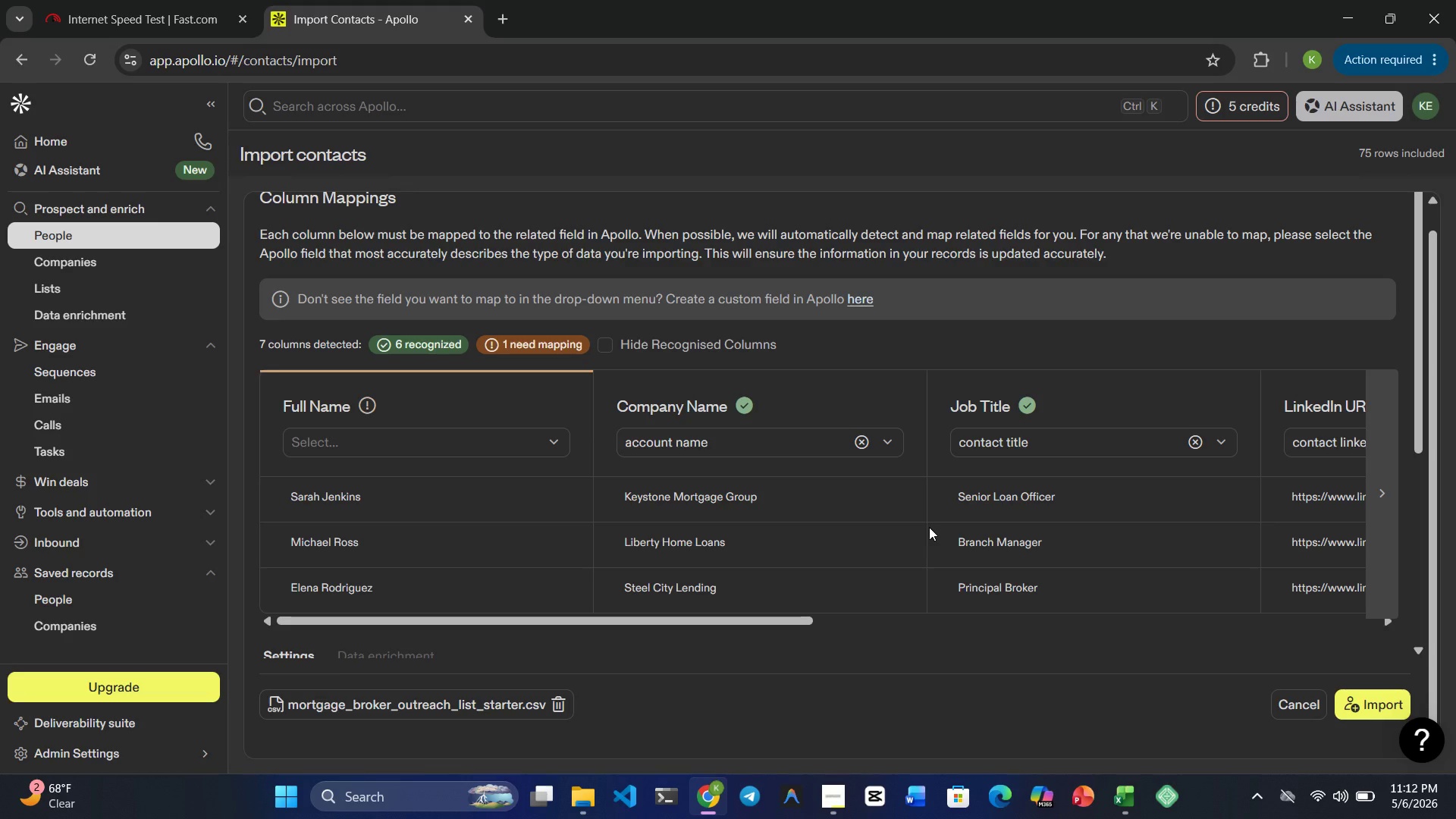 
wait(35.69)
 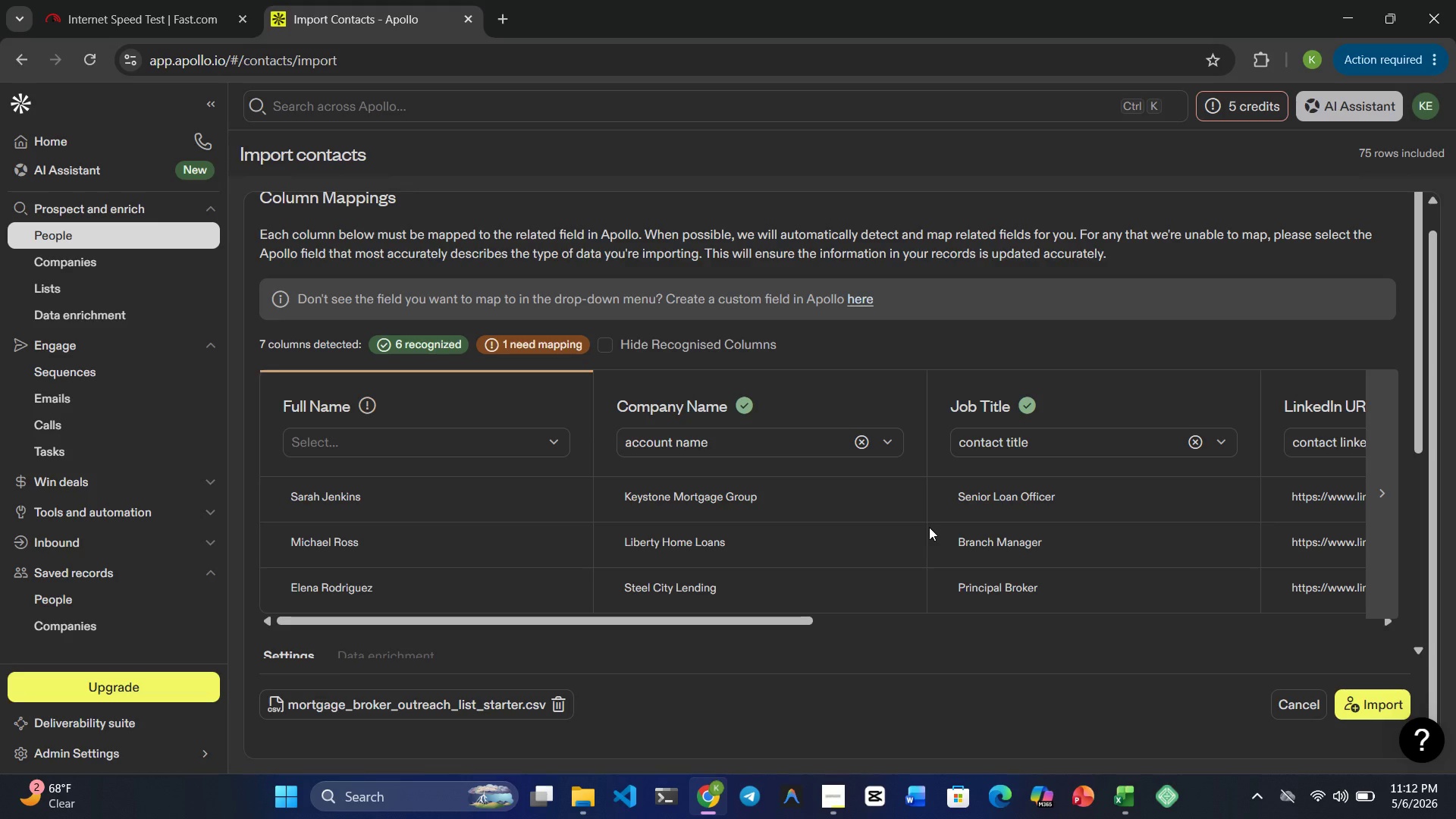 
left_click([1110, 796])
 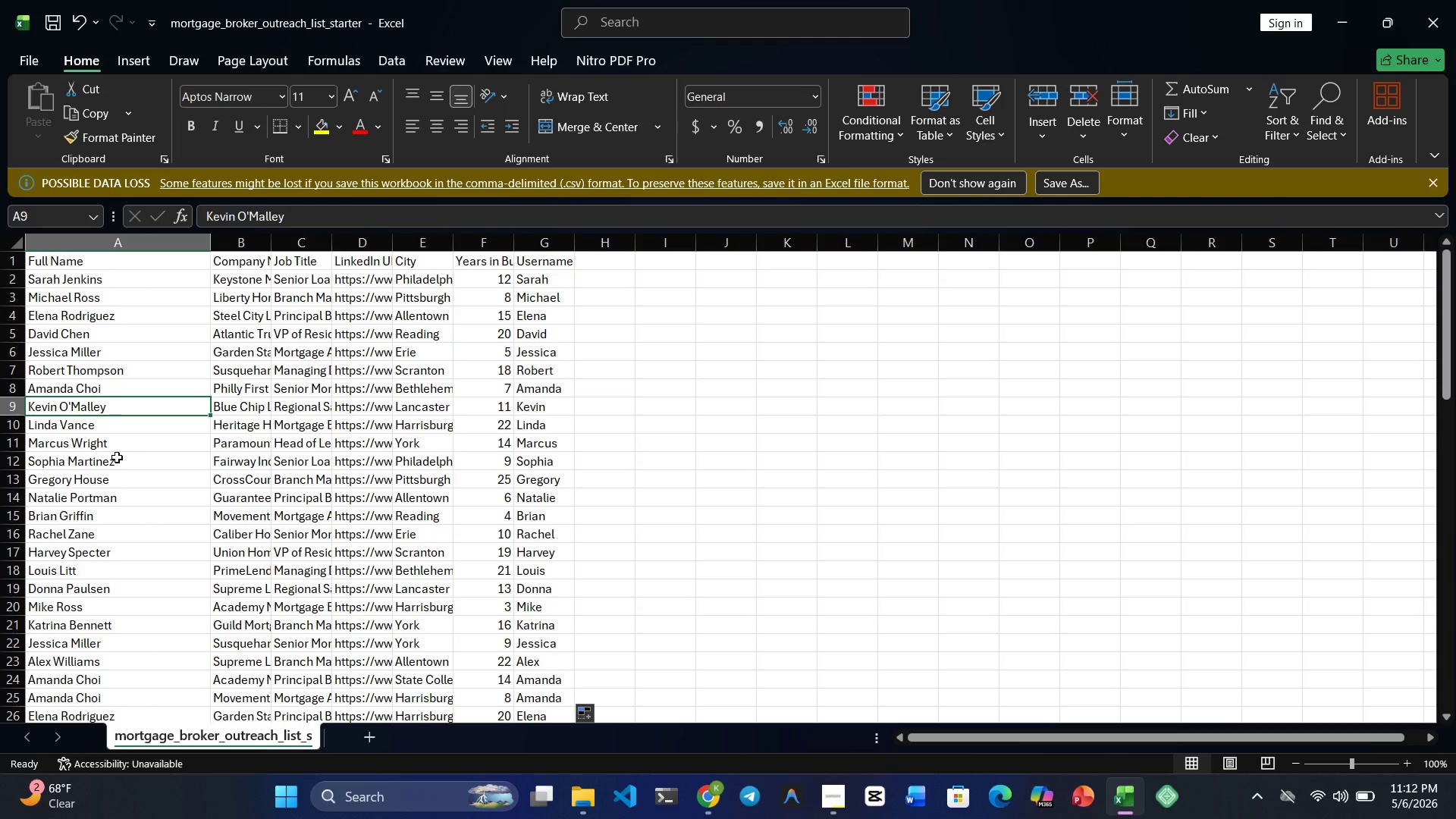 
wait(11.61)
 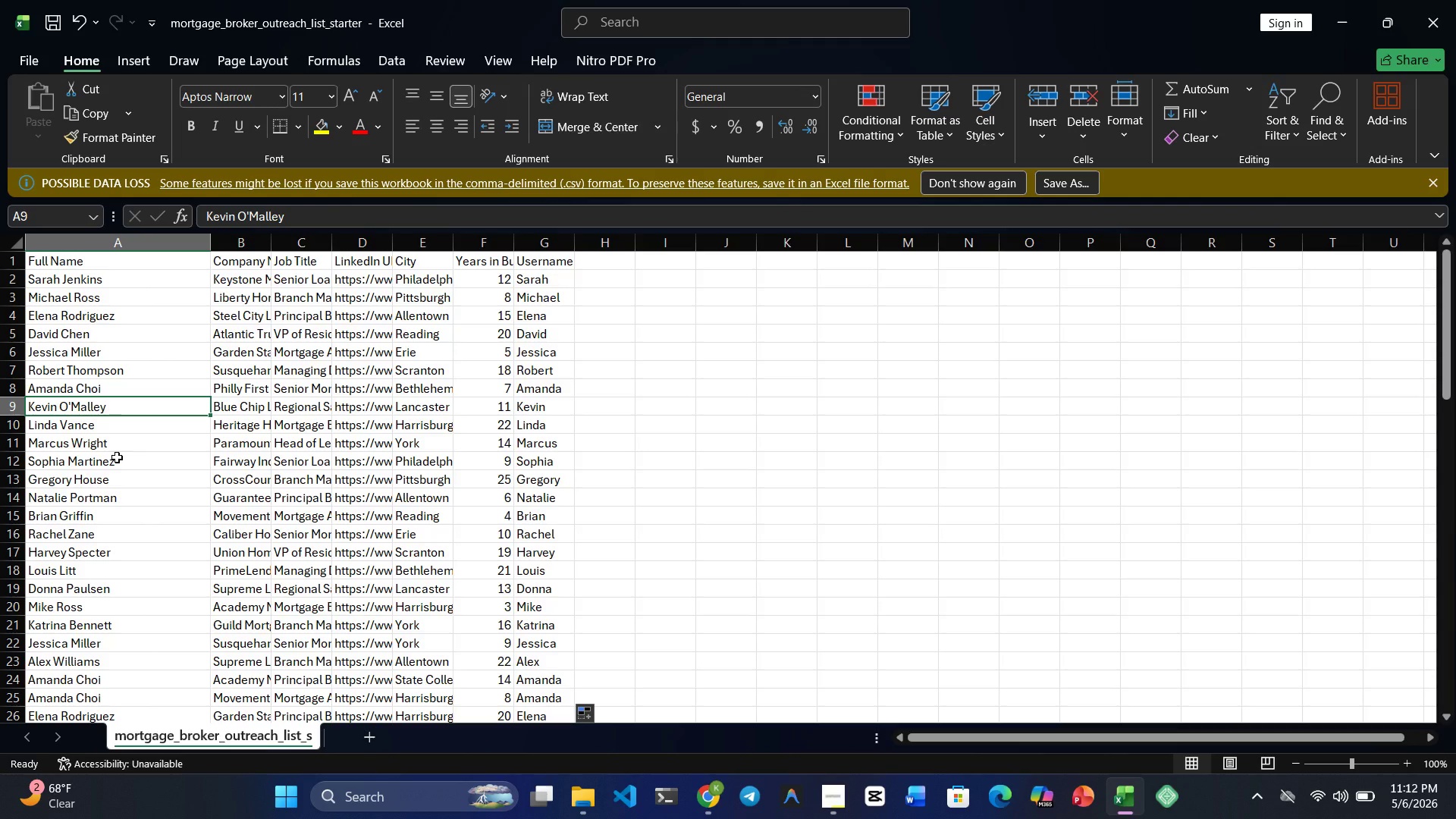 
left_click([70, 417])
 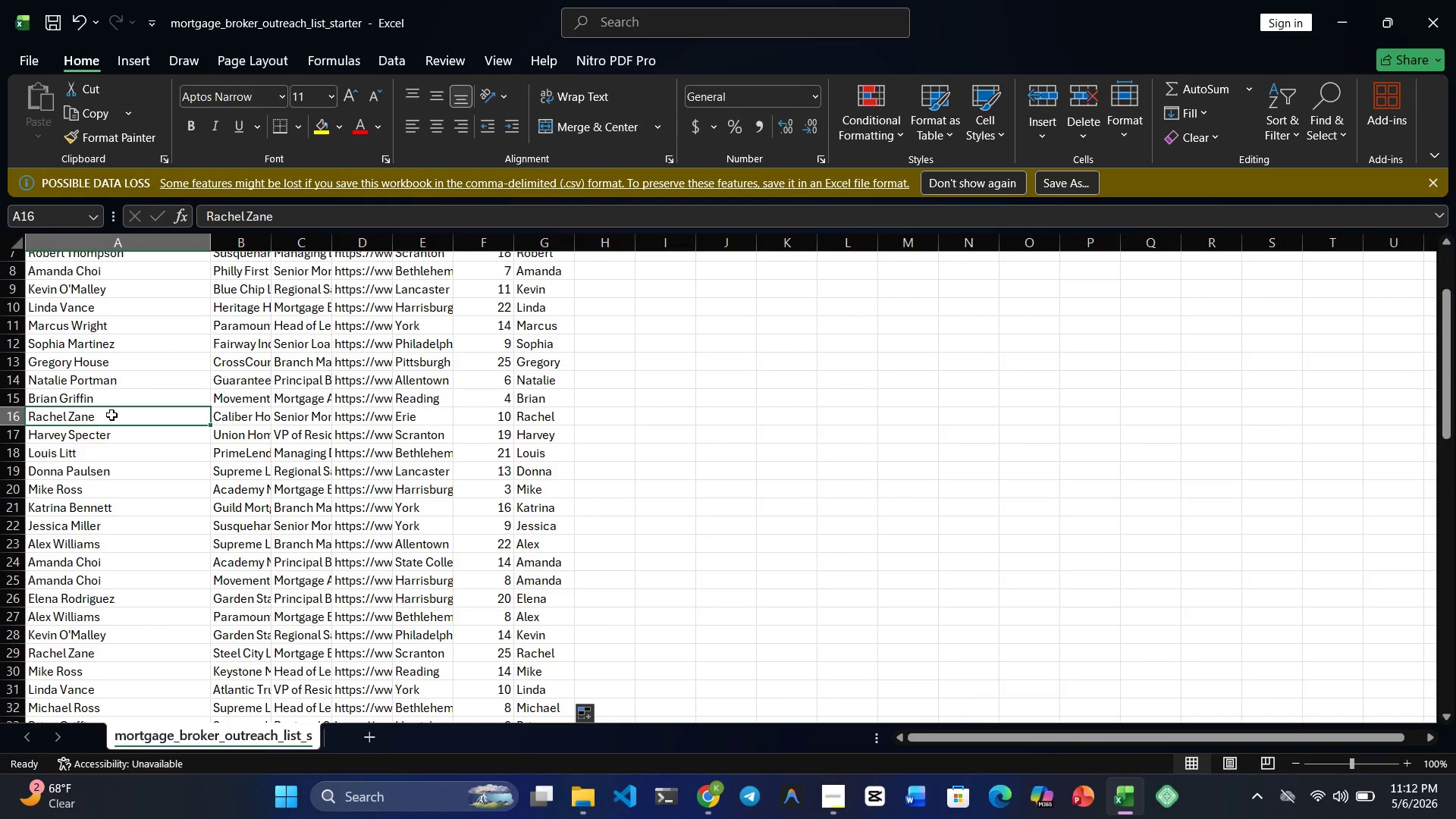 
double_click([115, 415])
 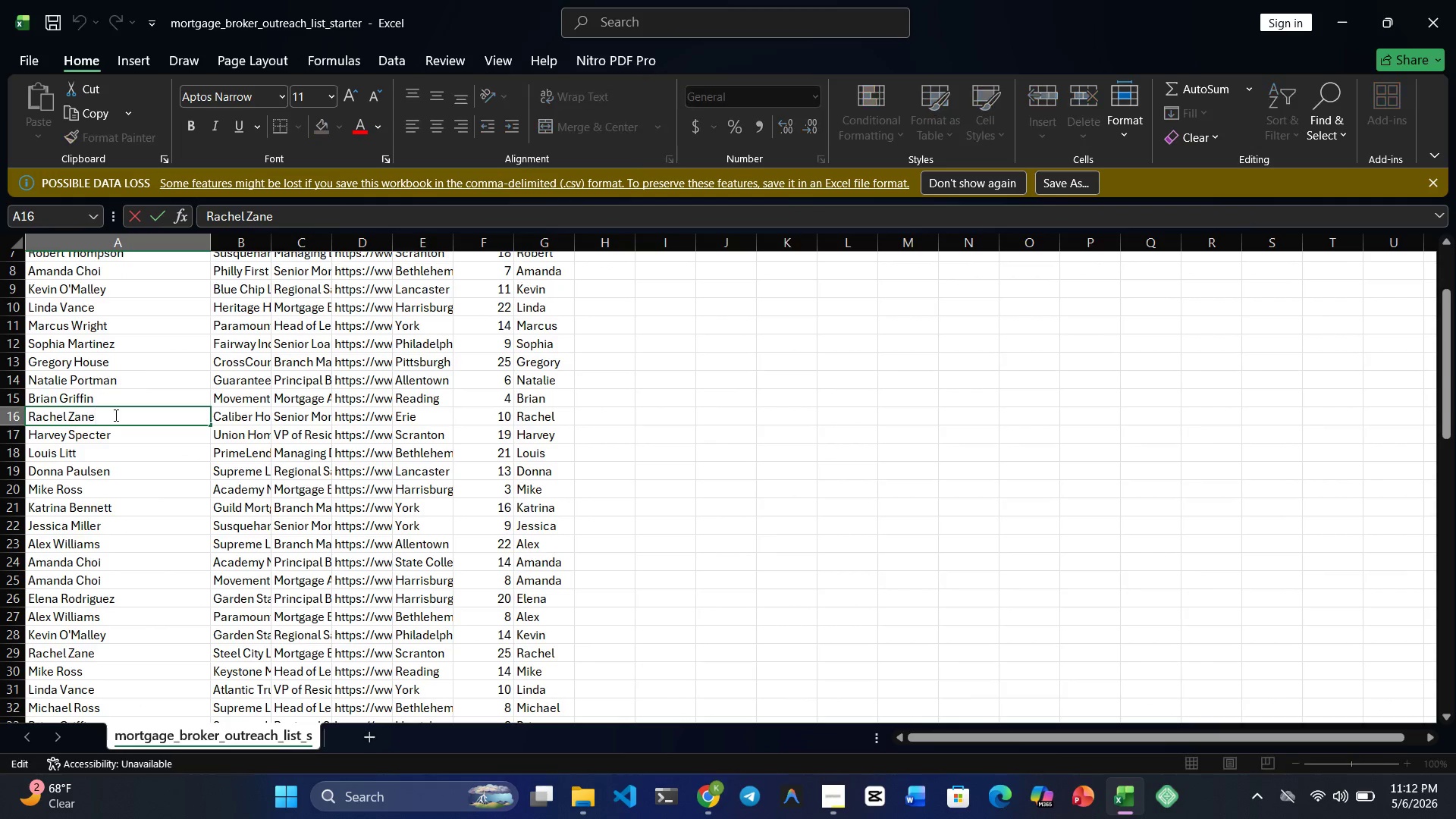 
triple_click([115, 415])
 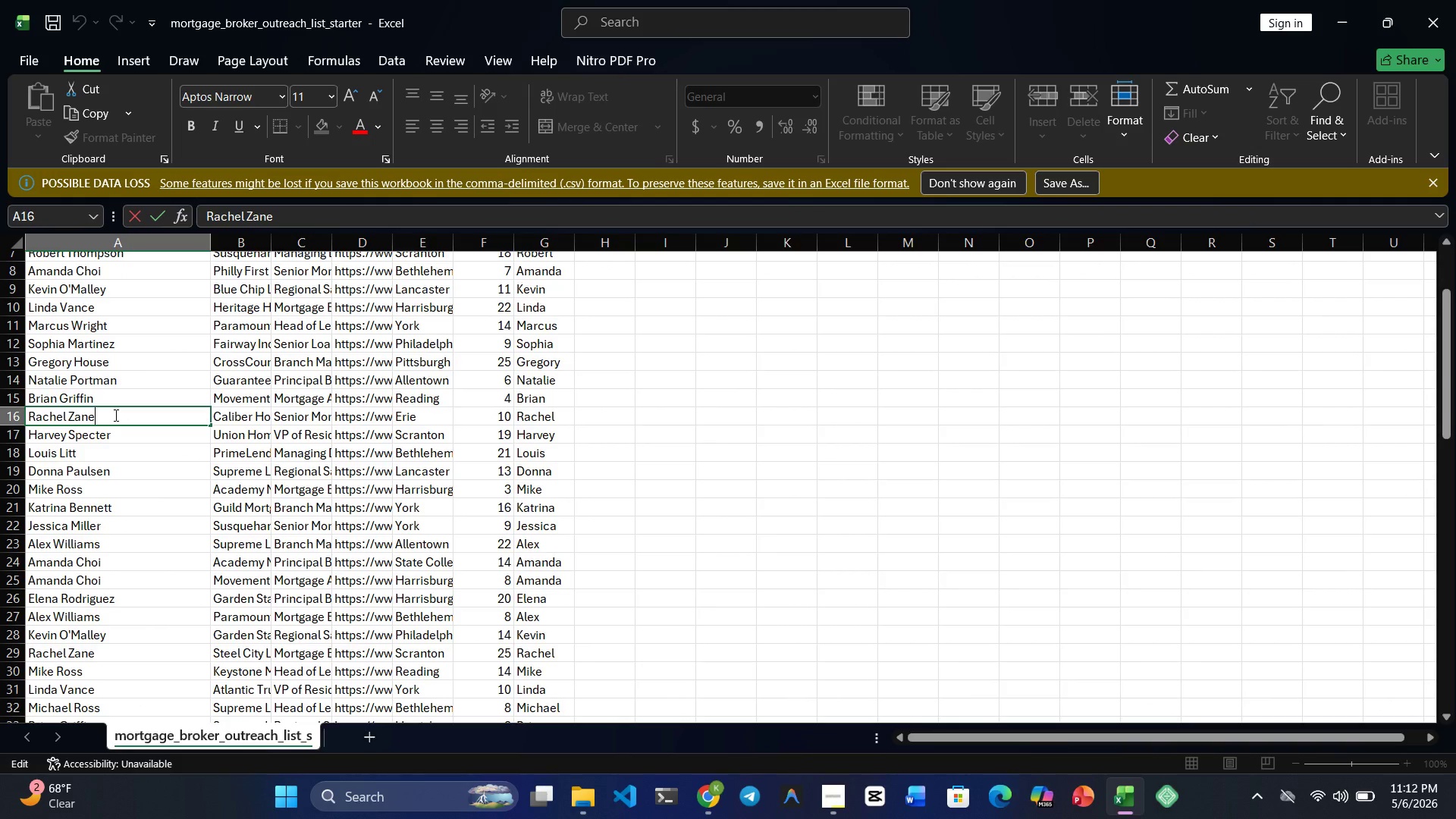 
key(ArrowLeft)
 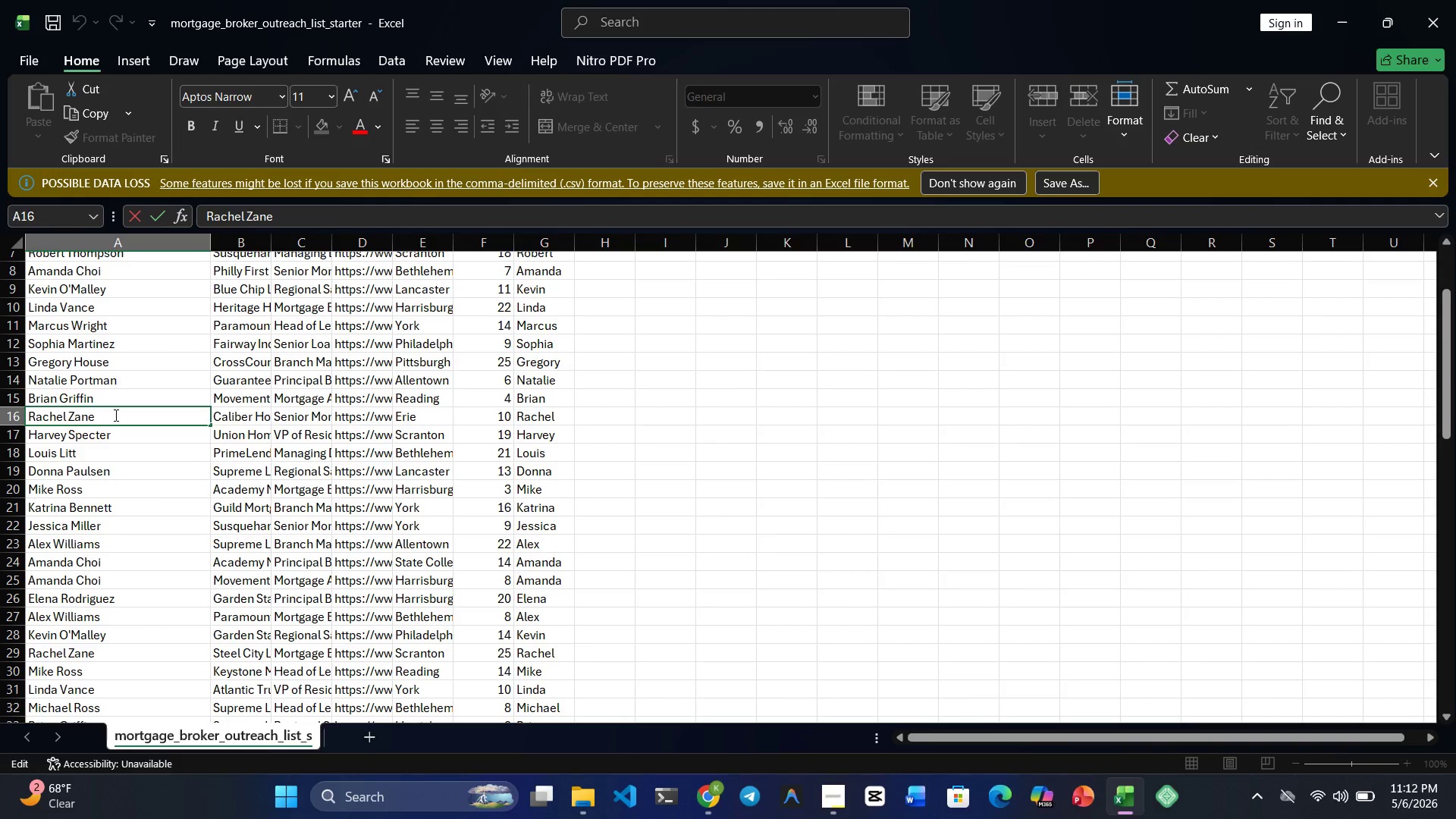 
key(ArrowLeft)
 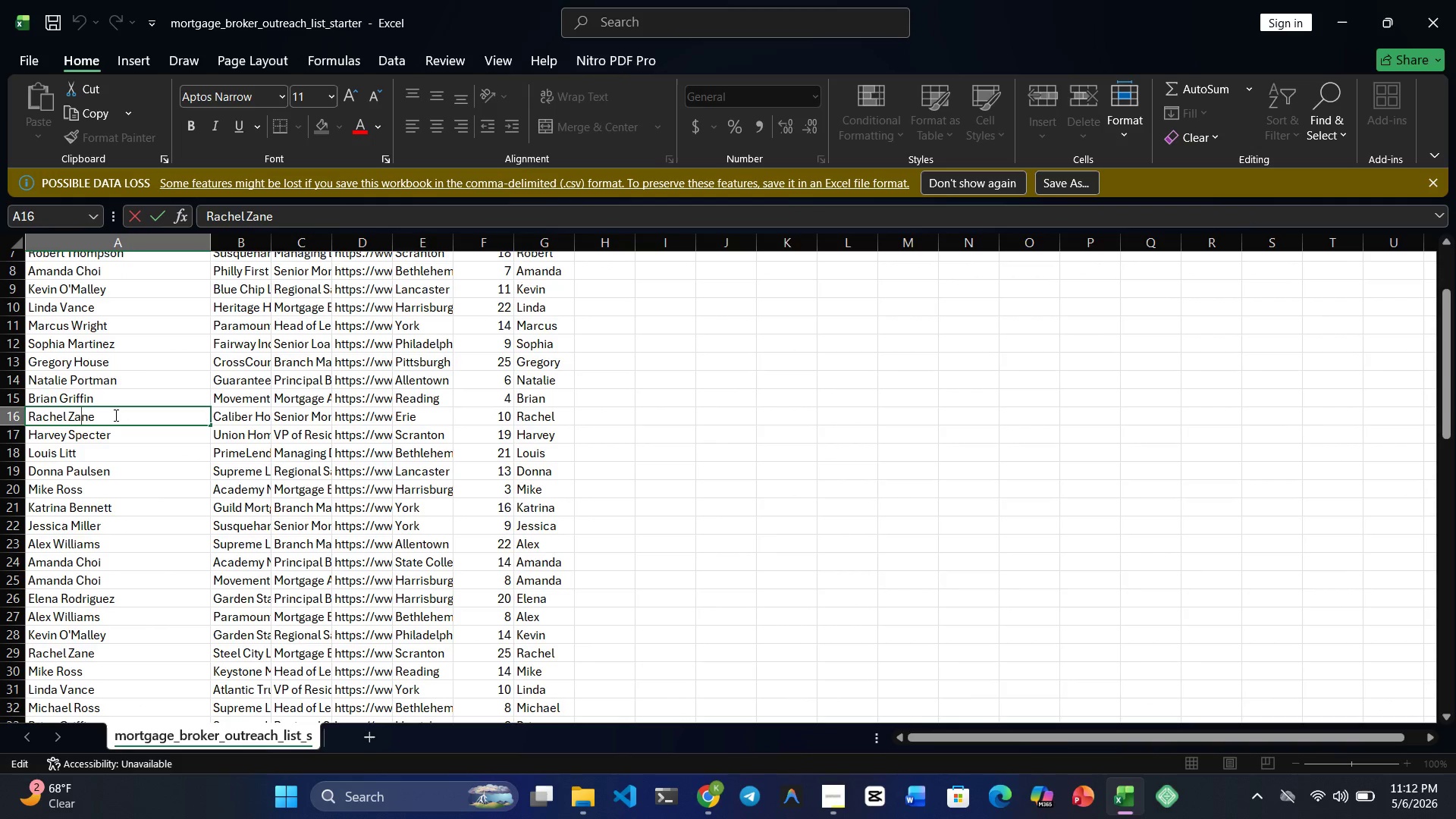 
key(ArrowLeft)
 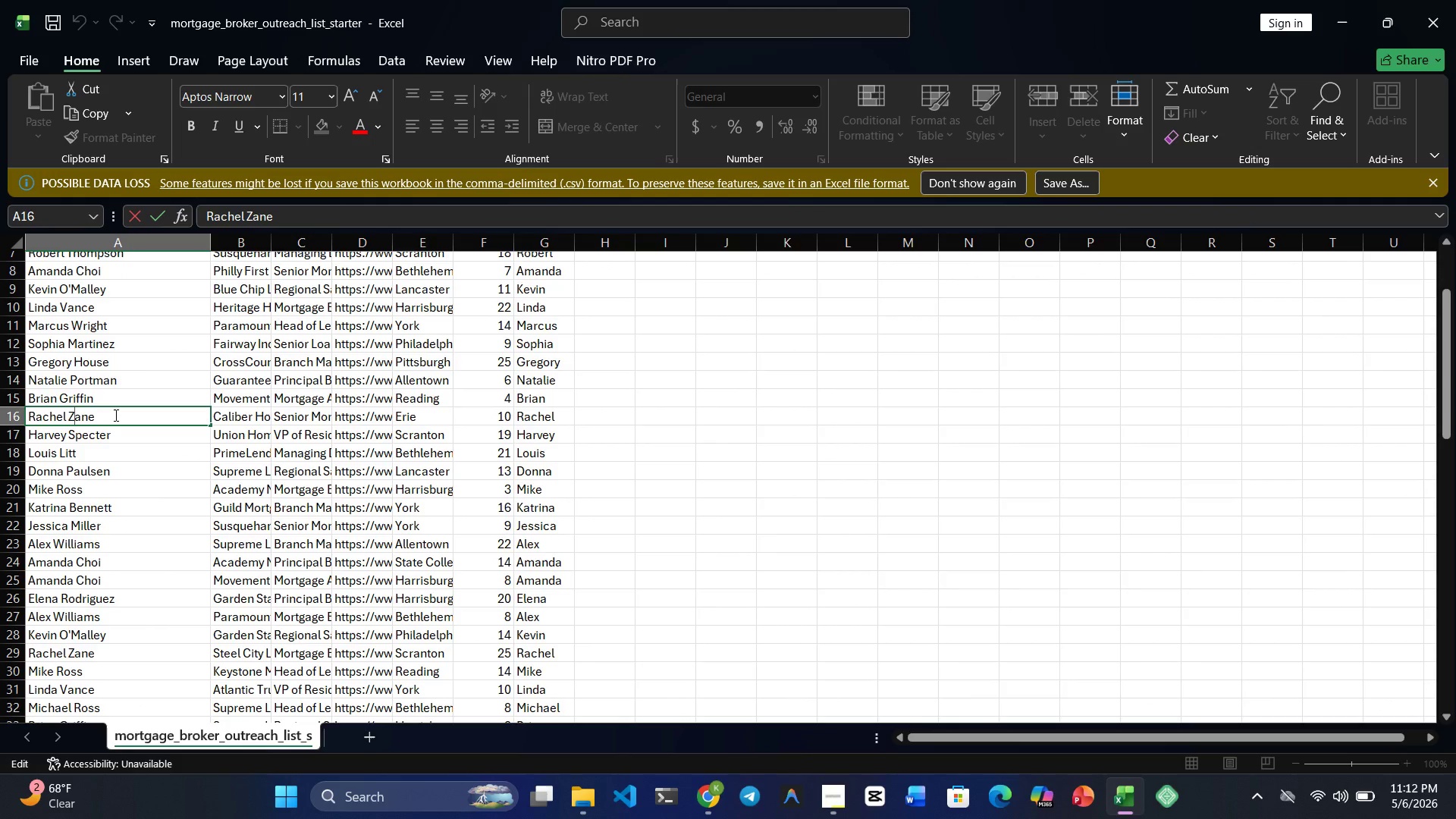 
key(ArrowLeft)
 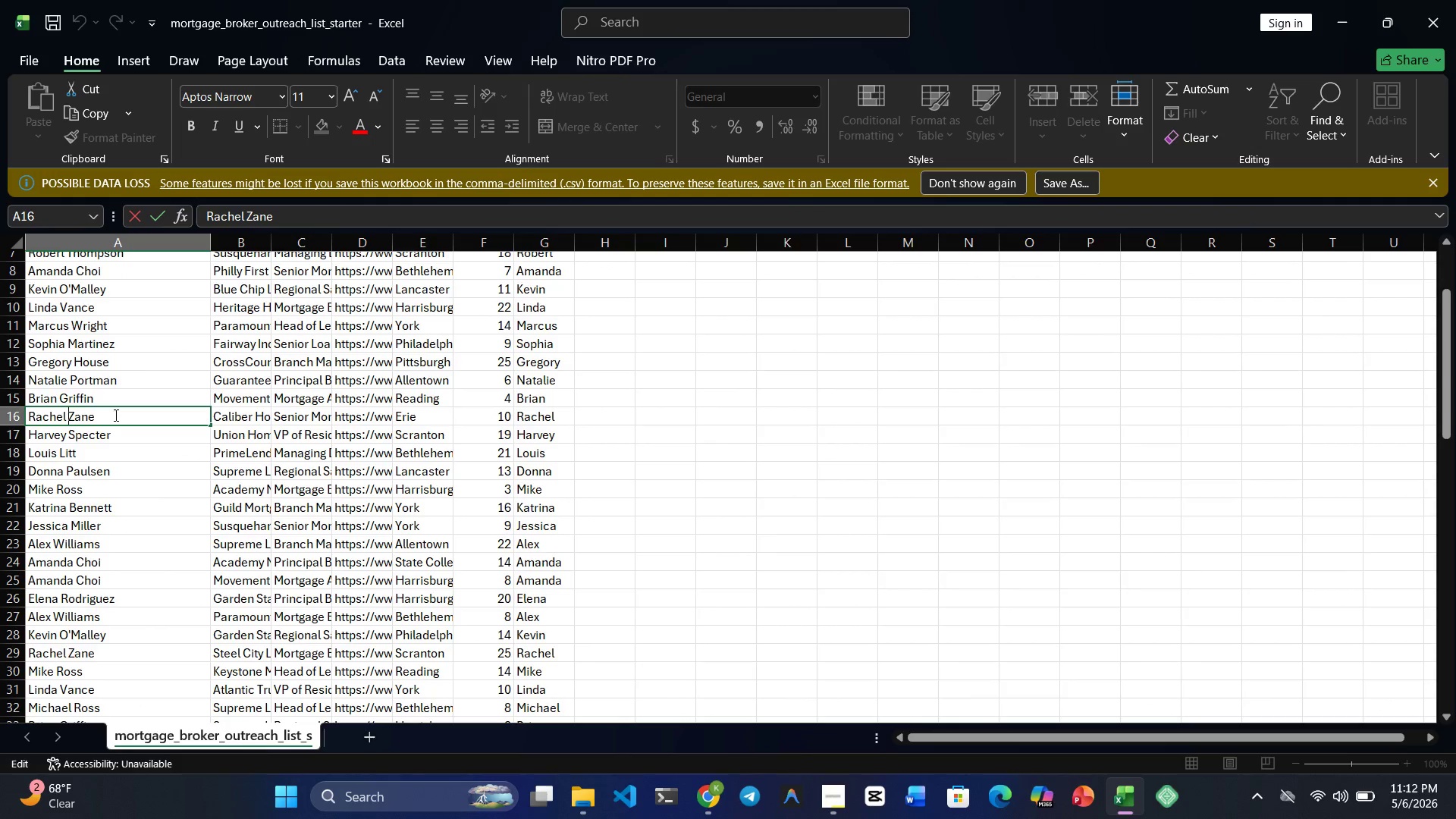 
key(ArrowLeft)
 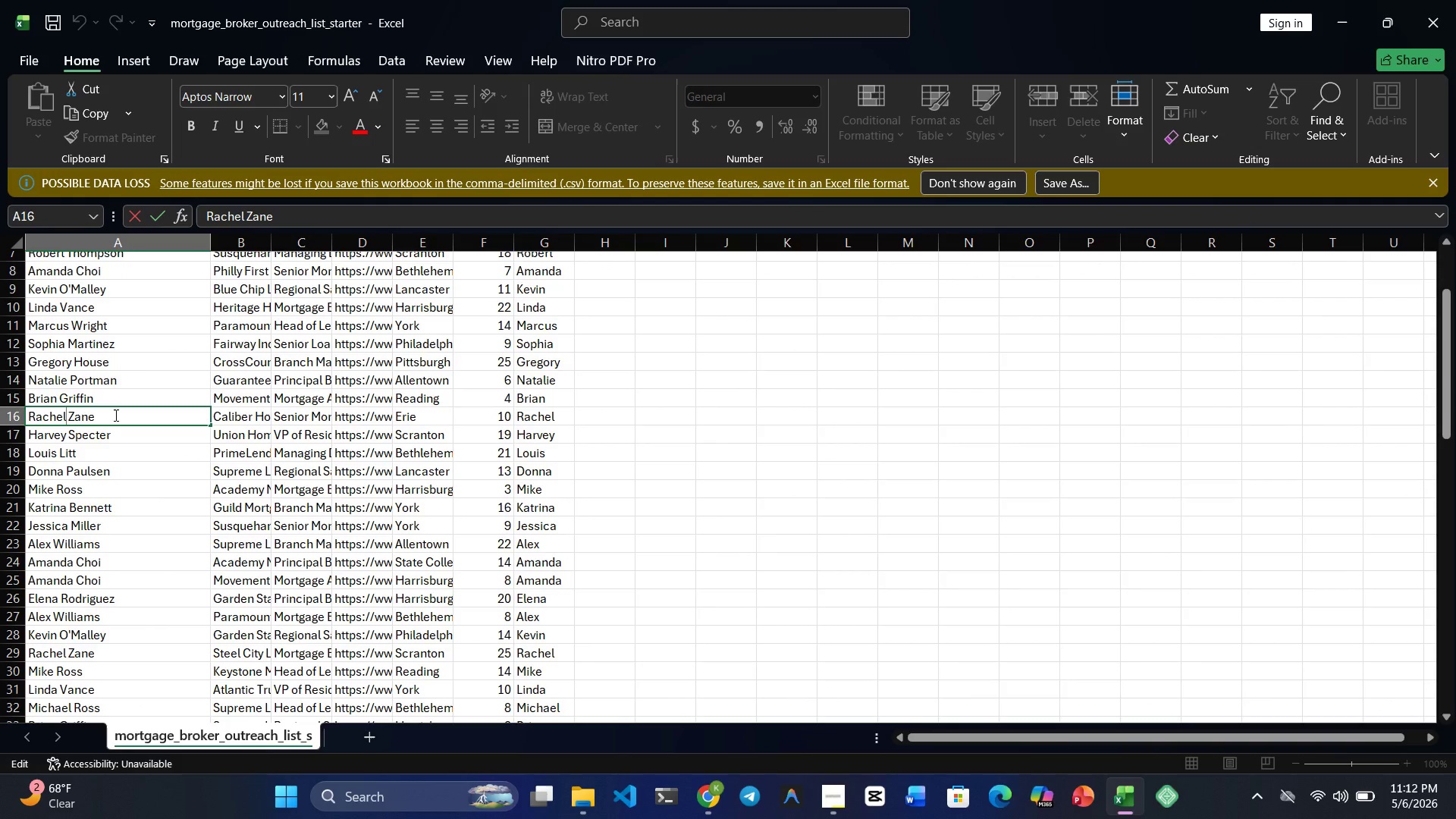 
key(ArrowRight)
 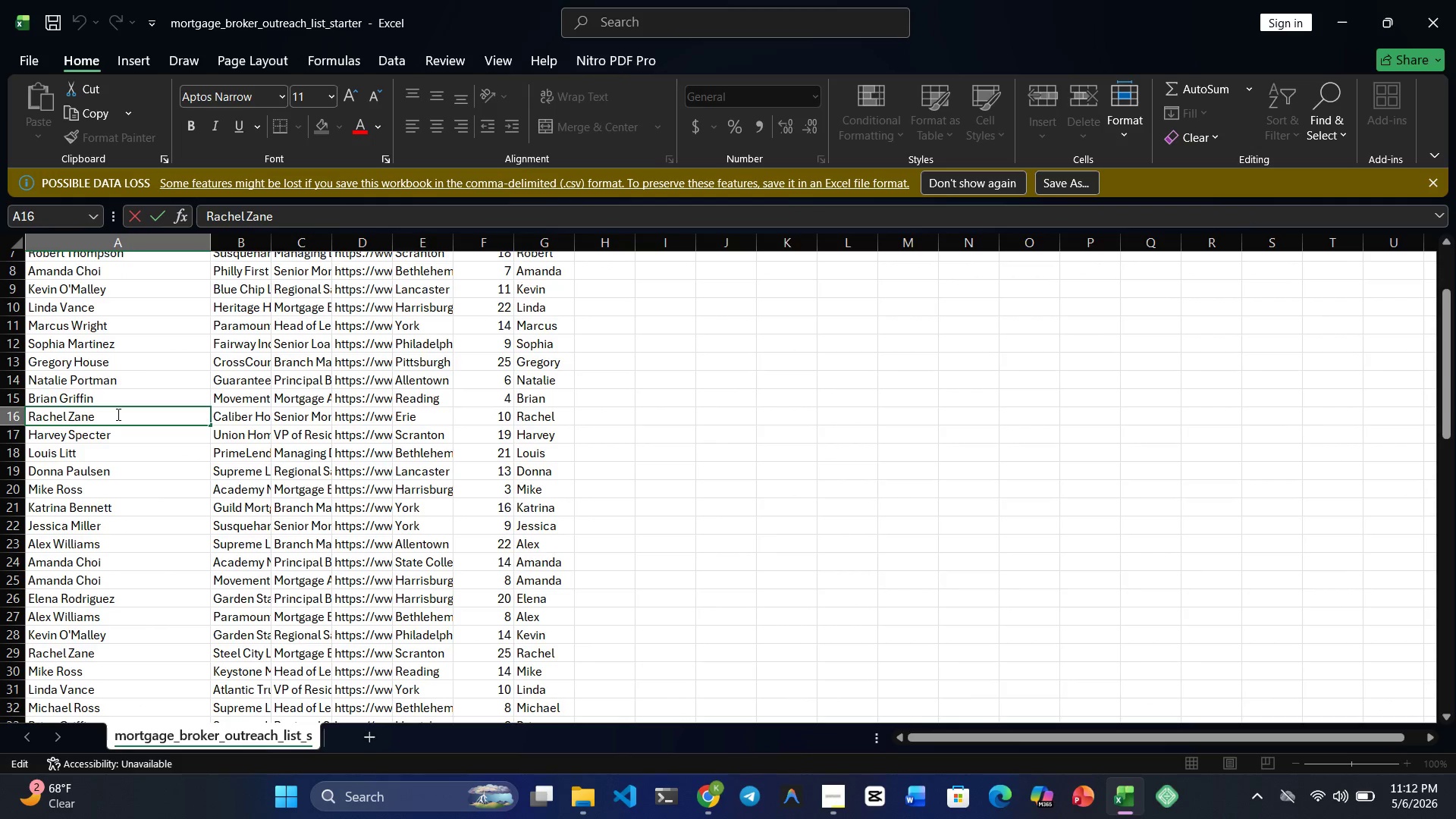 
key(ArrowLeft)
 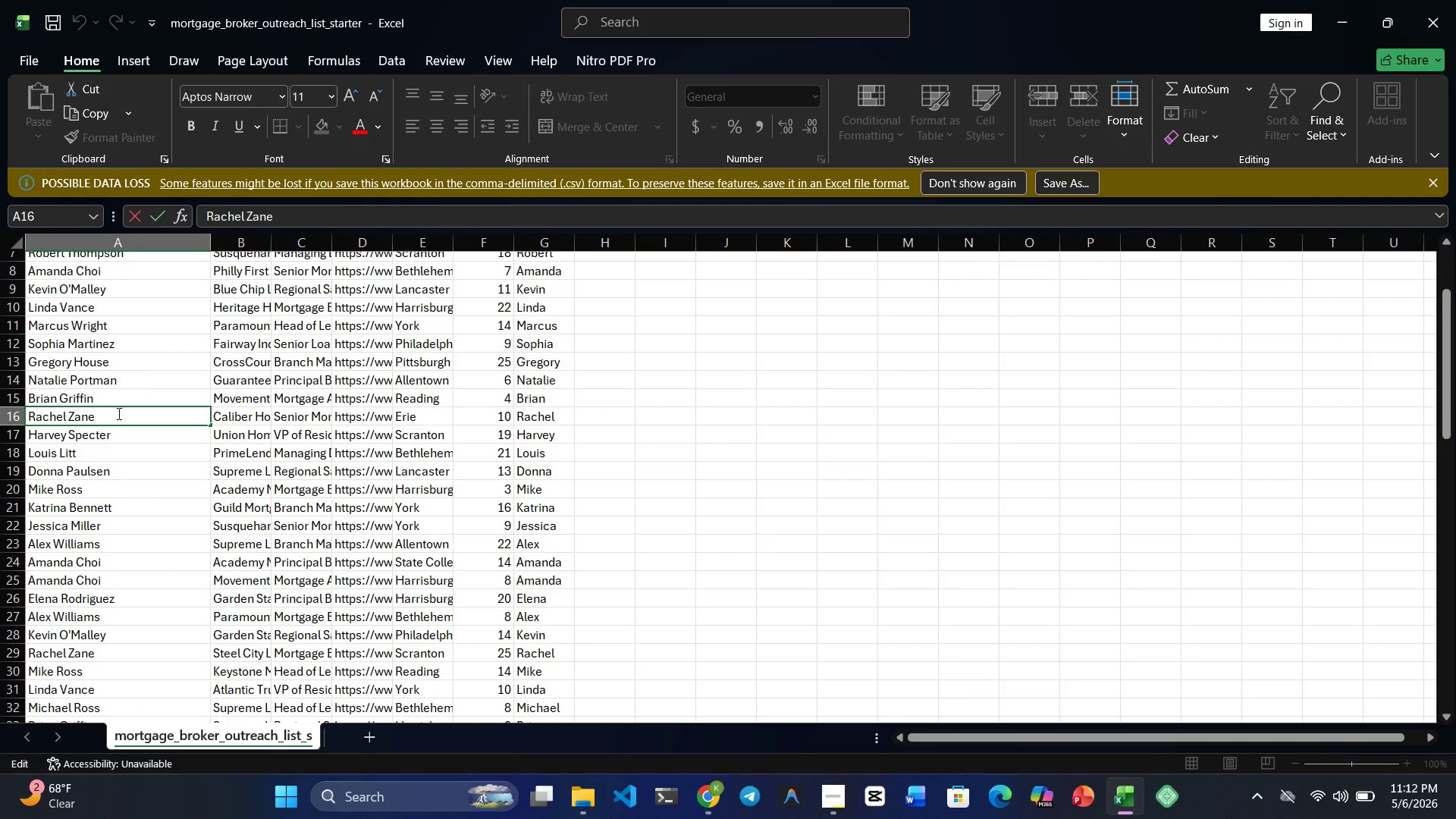 
key(ArrowRight)
 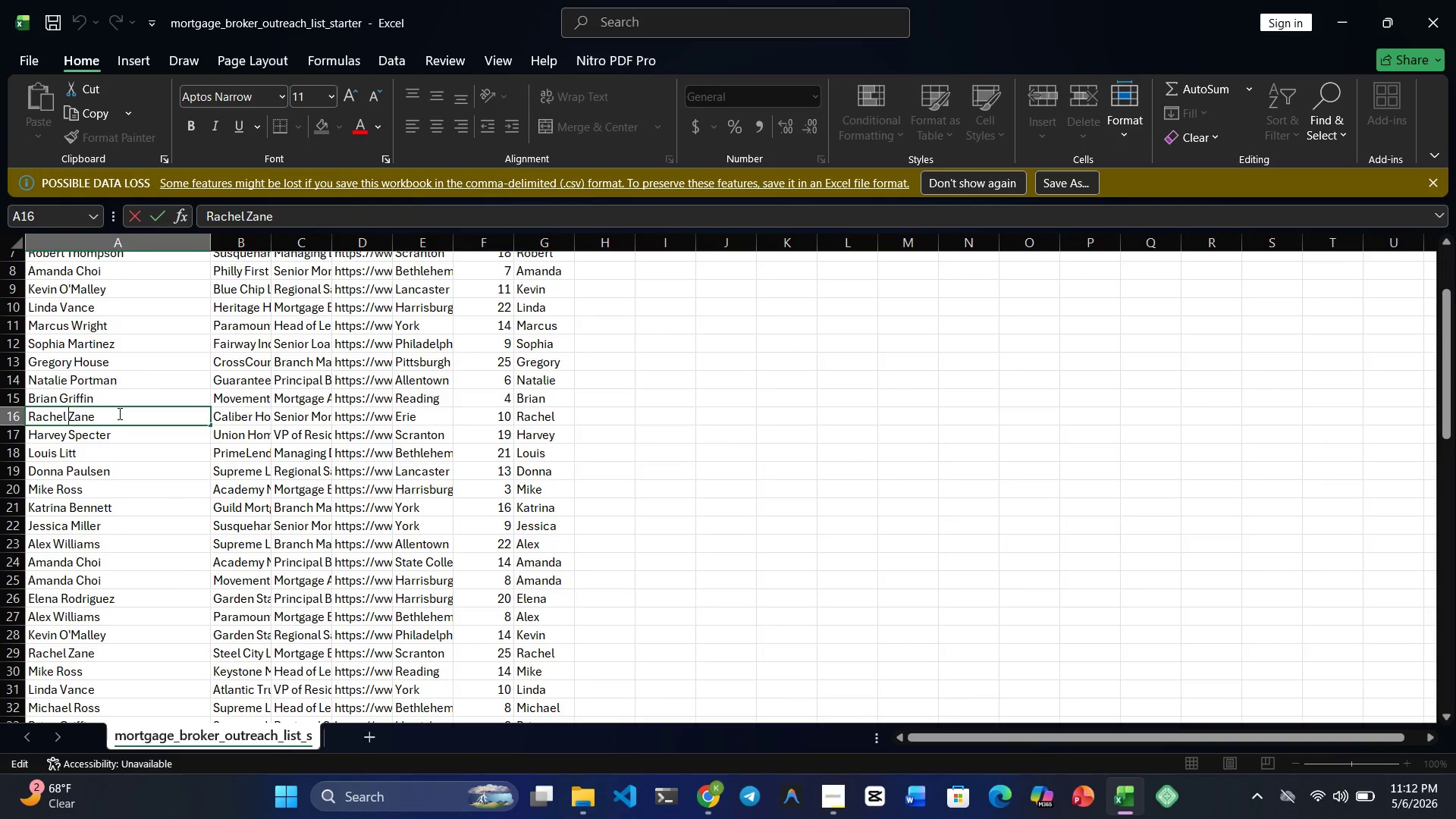 
key(ArrowLeft)
 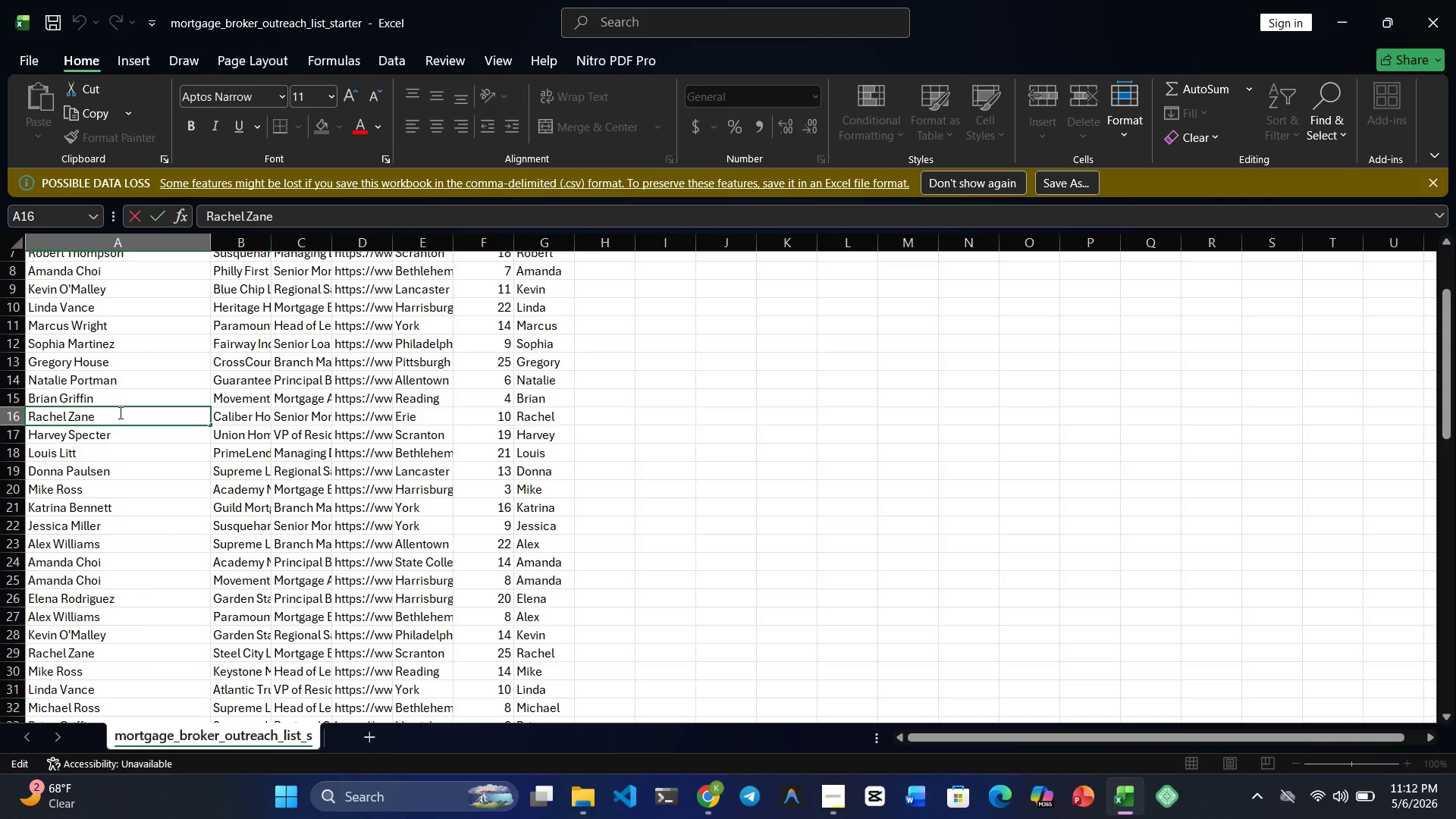 
key(ArrowDown)
 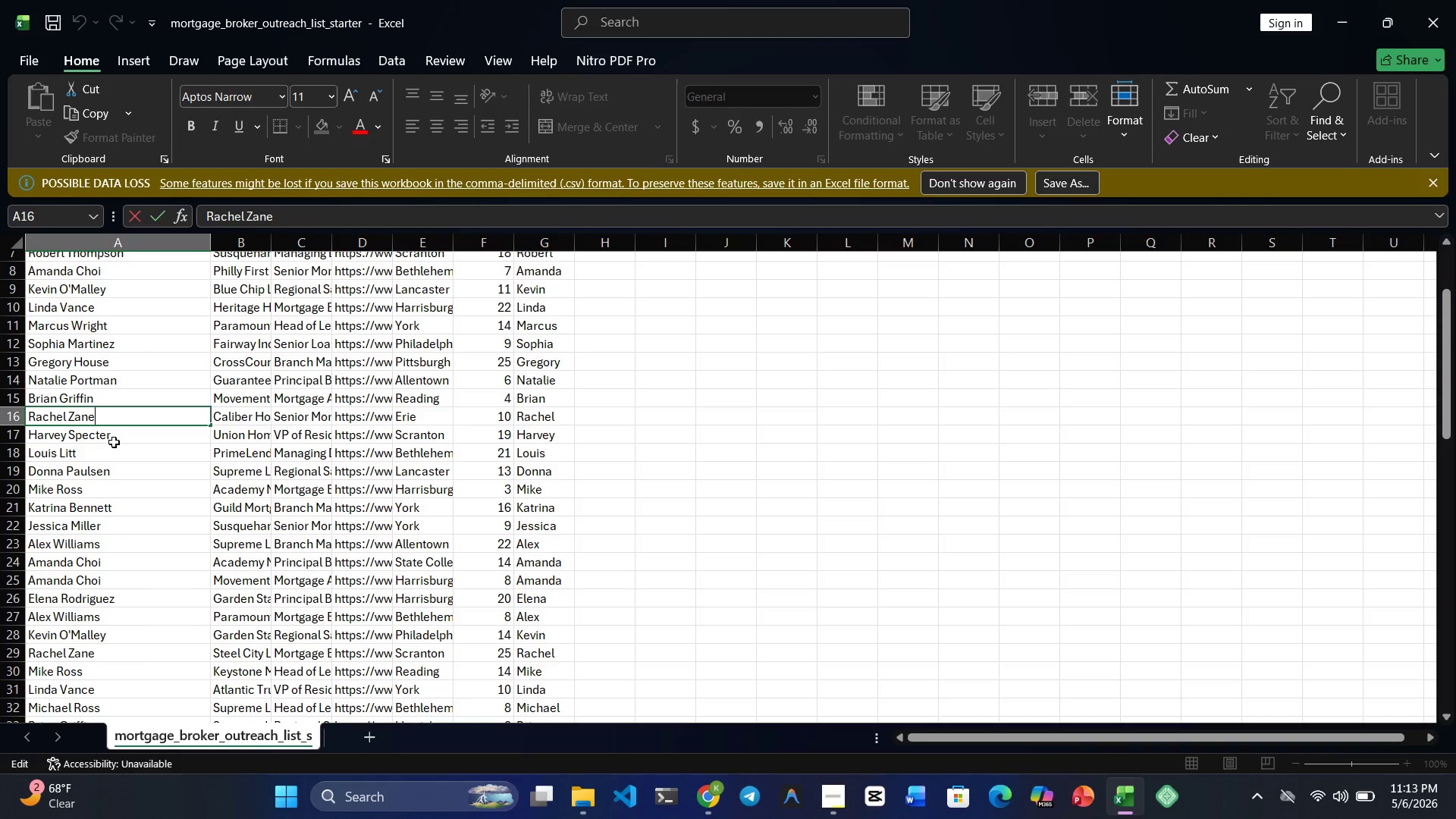 
key(ArrowDown)
 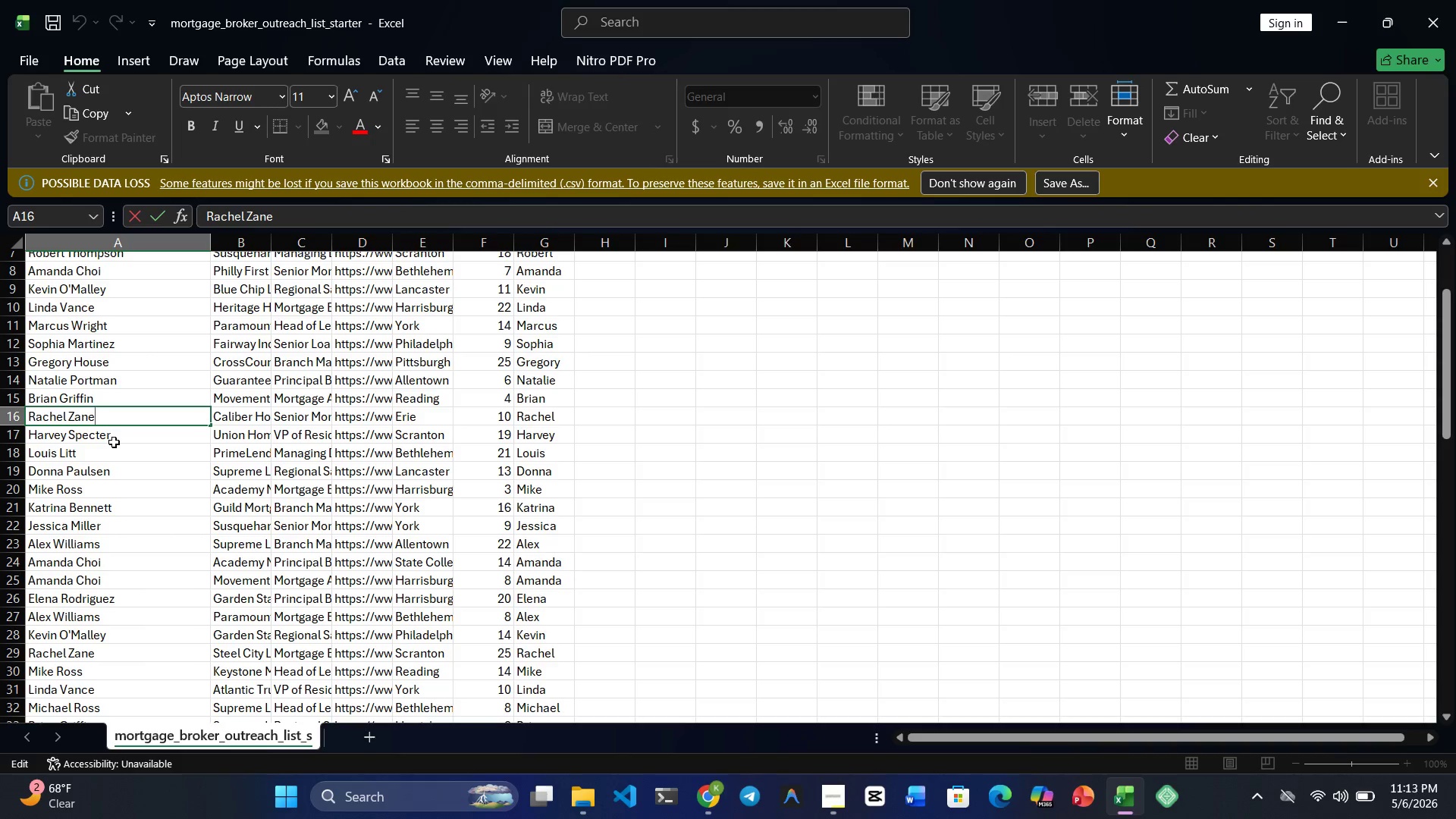 
key(ArrowDown)
 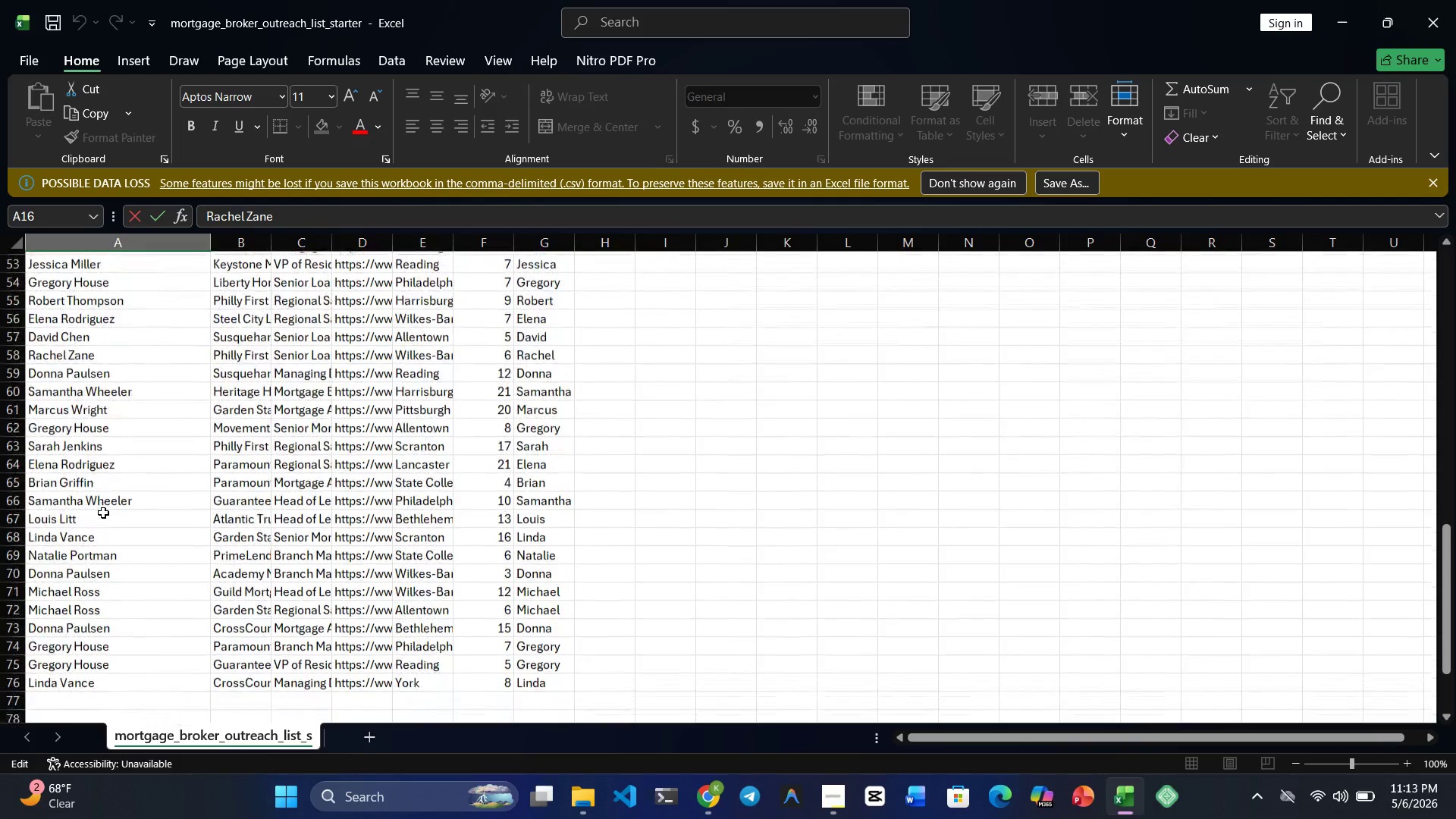 
wait(15.53)
 